 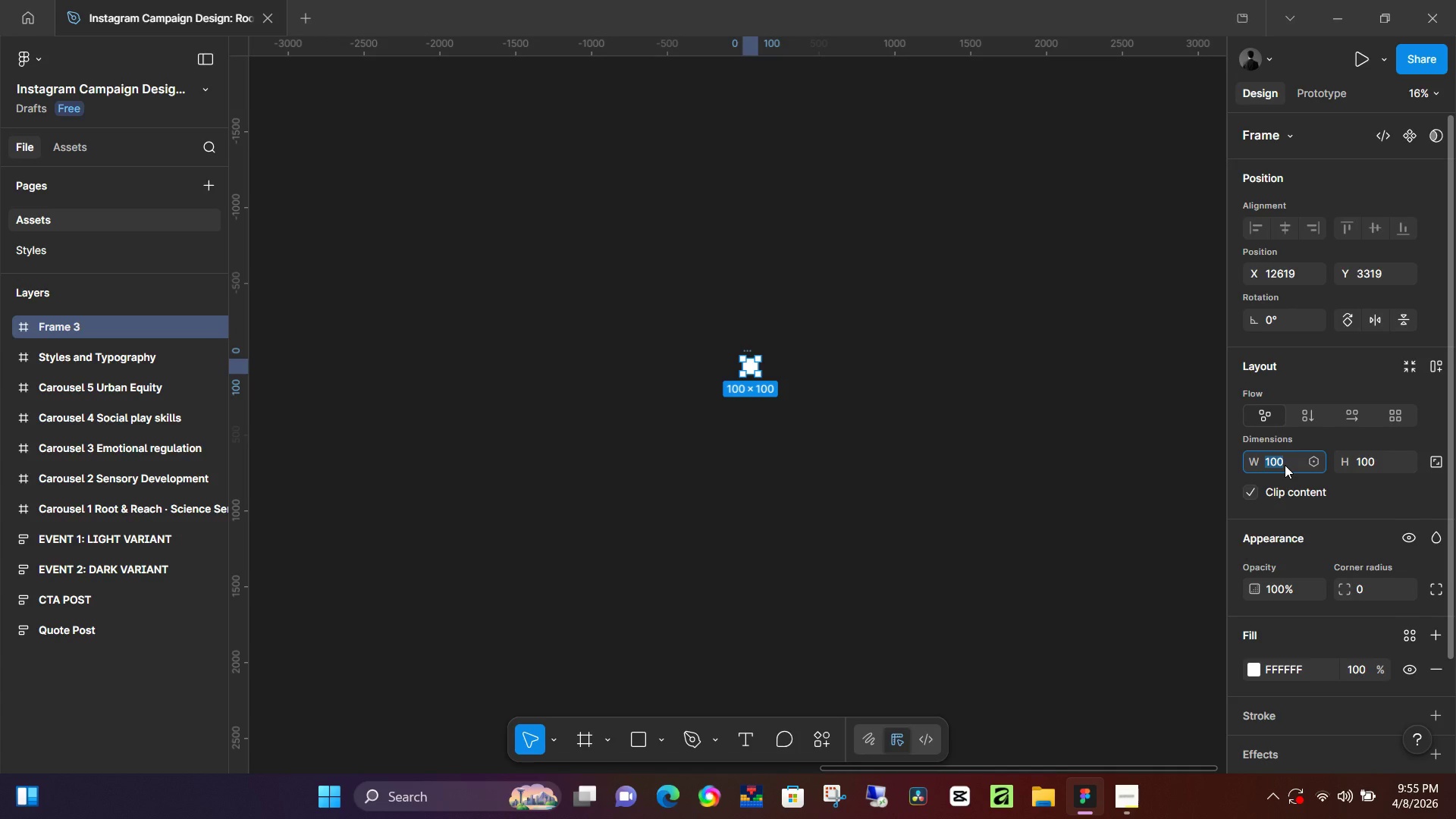 
key(Numpad1)
 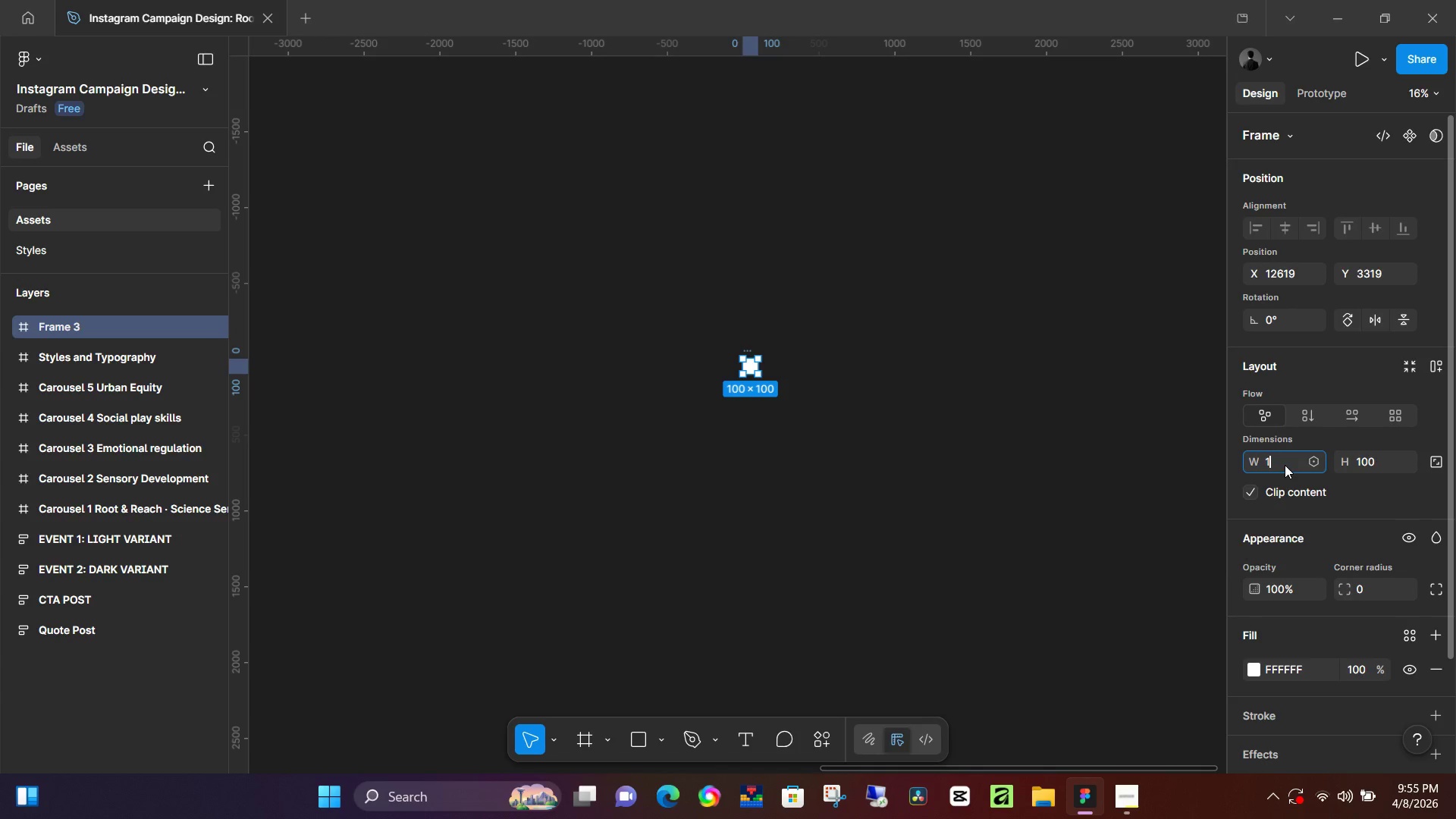 
key(Numpad0)
 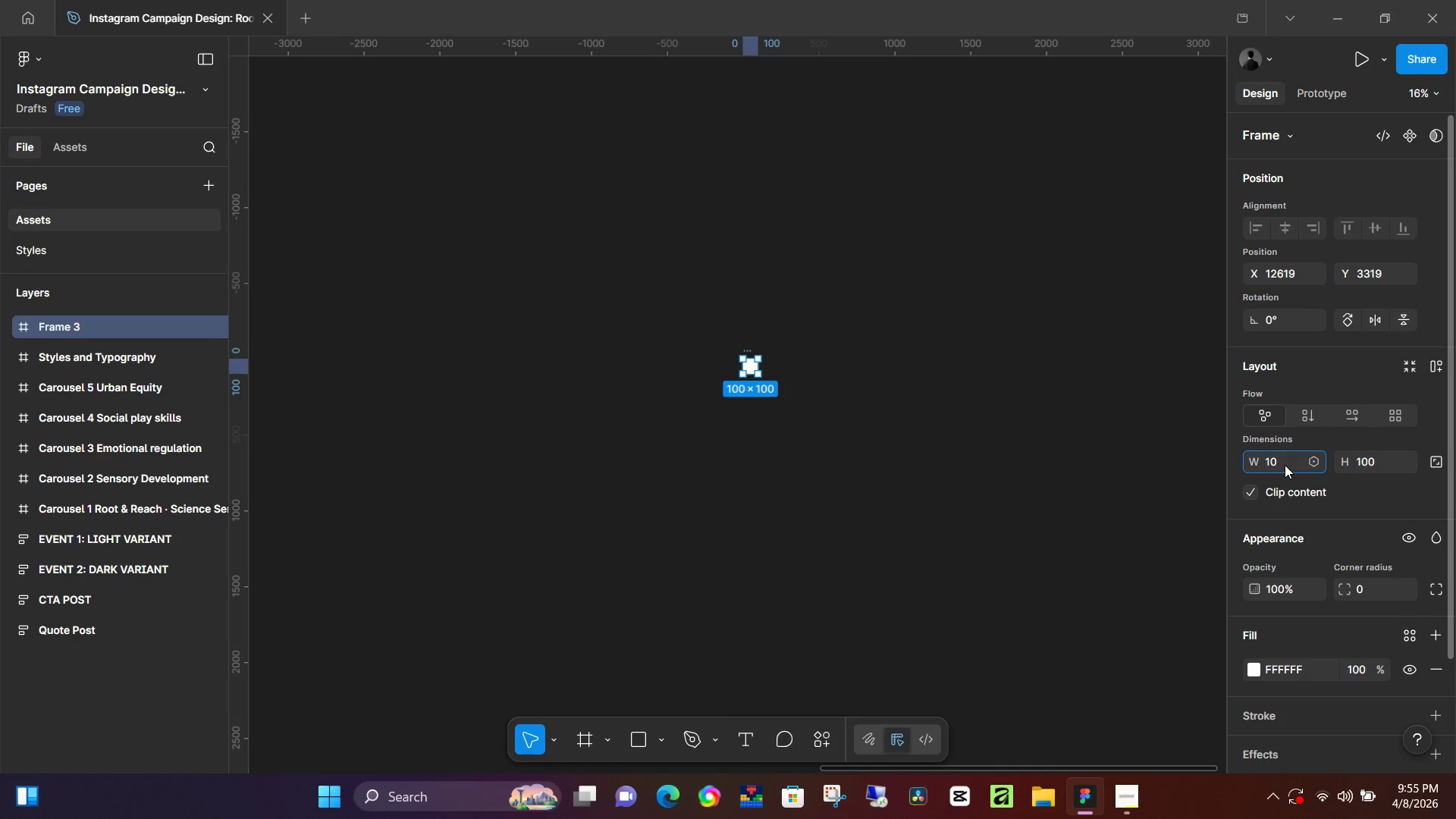 
key(Numpad8)
 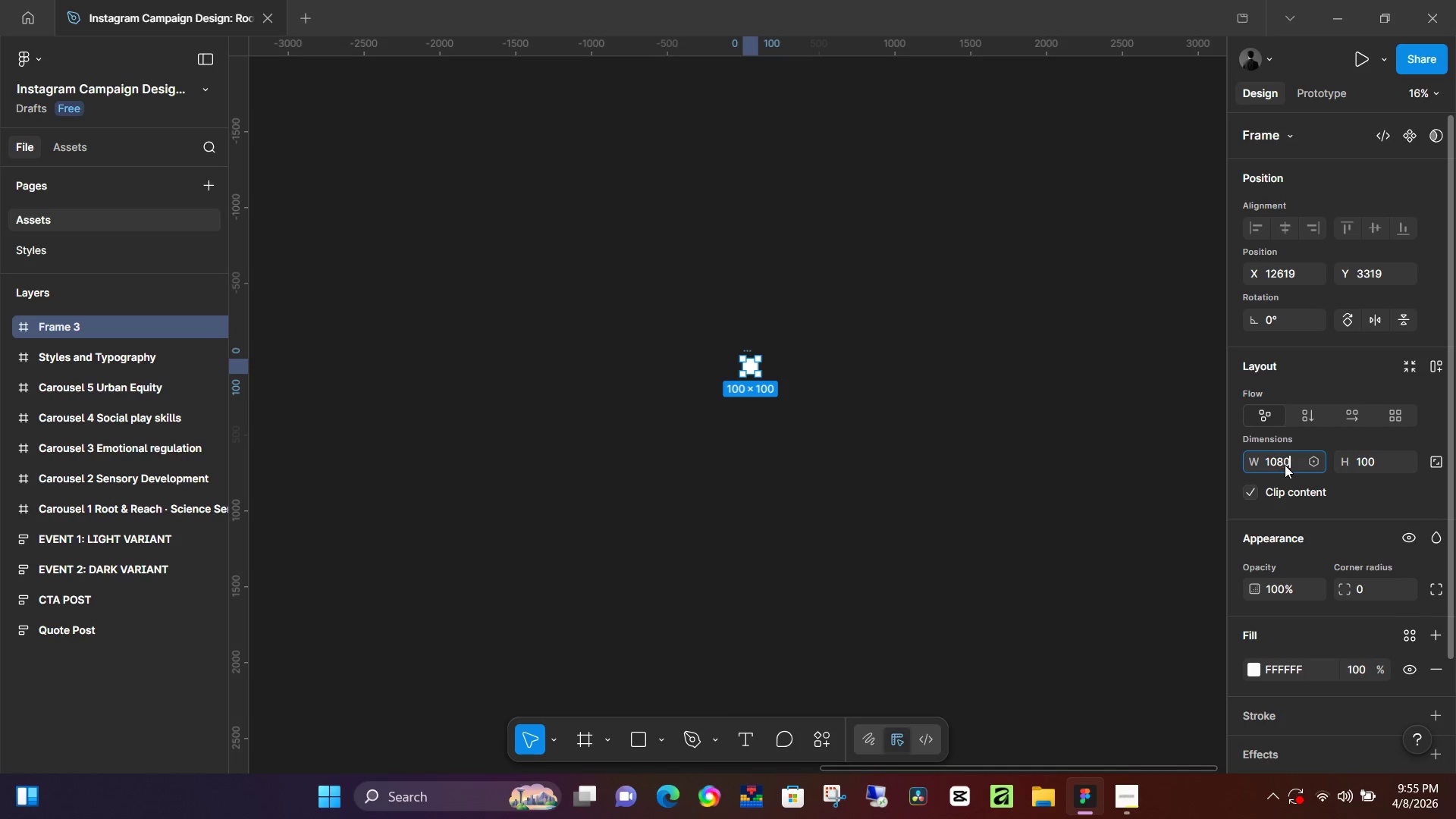 
key(Numpad0)
 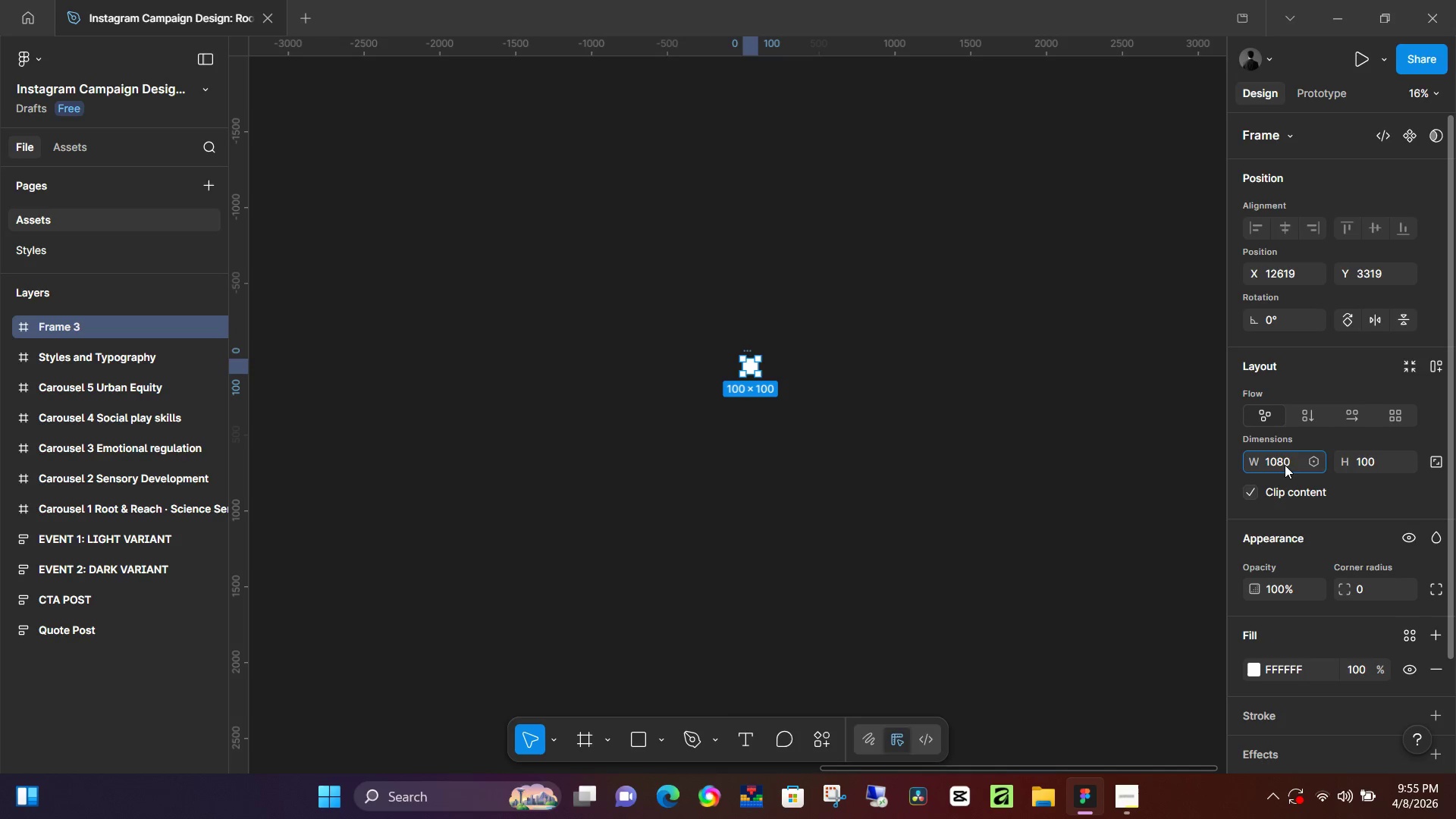 
key(Control+A)
 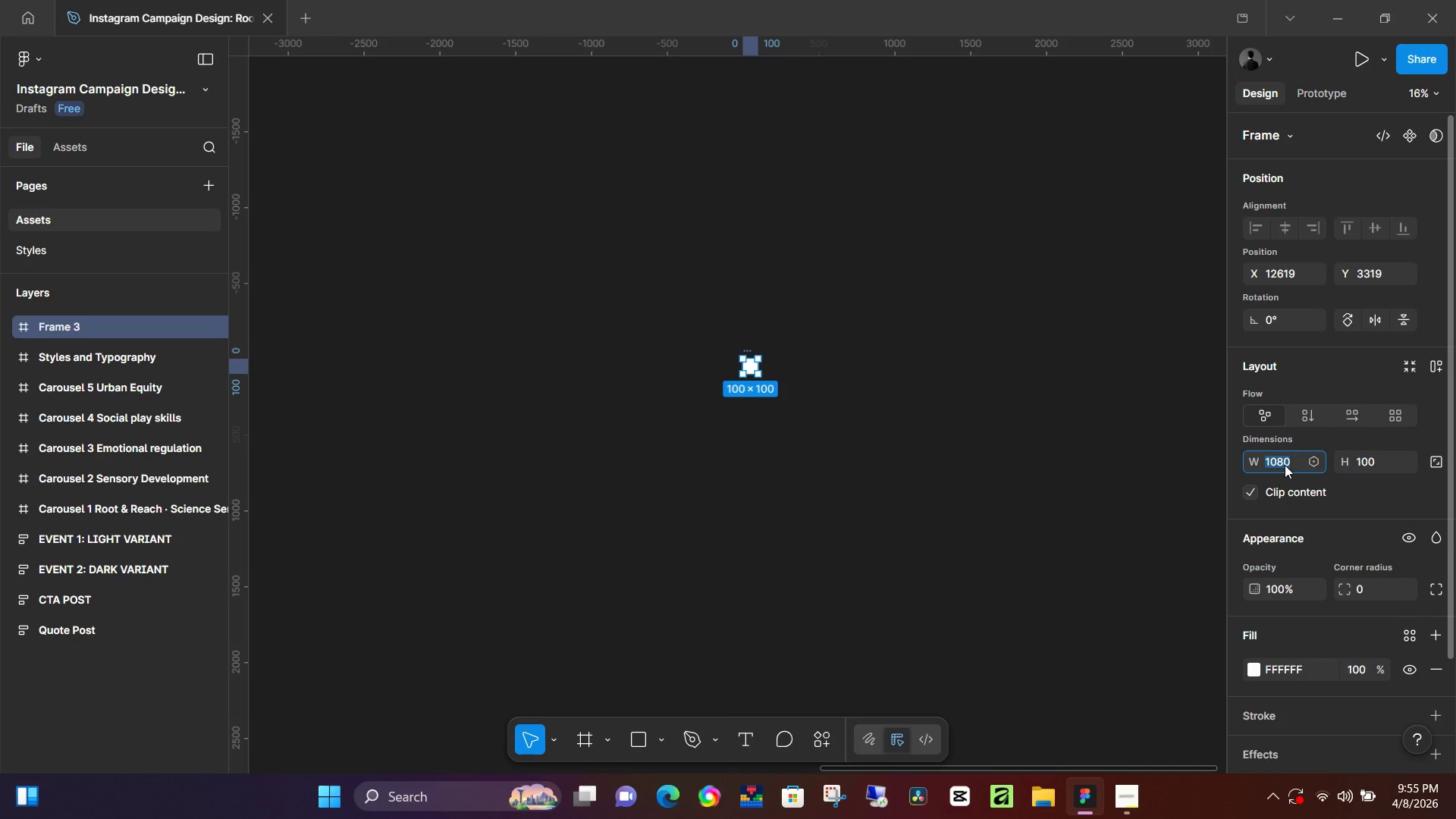 
key(Control+C)
 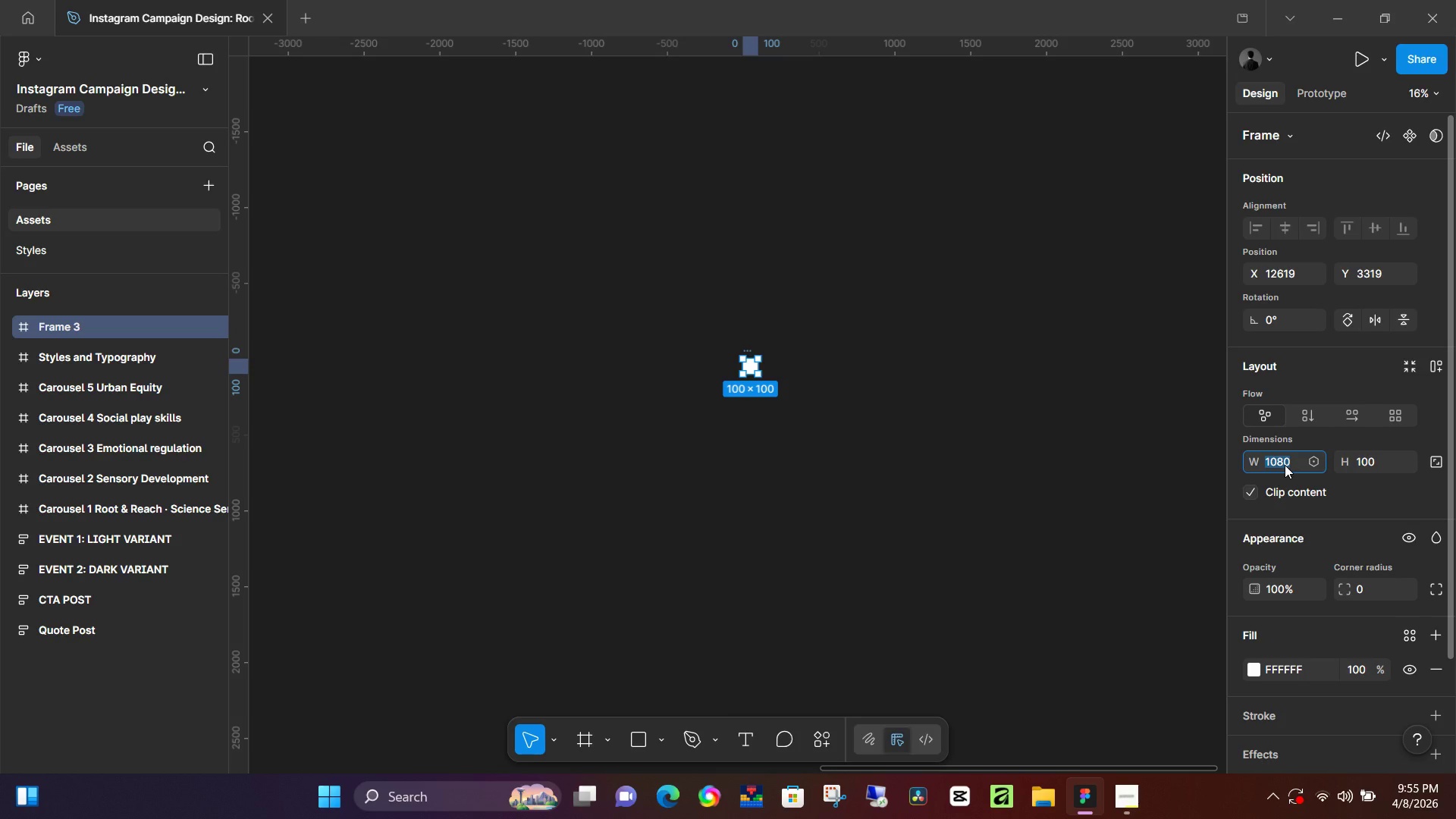 
key(Control+ControlLeft)
 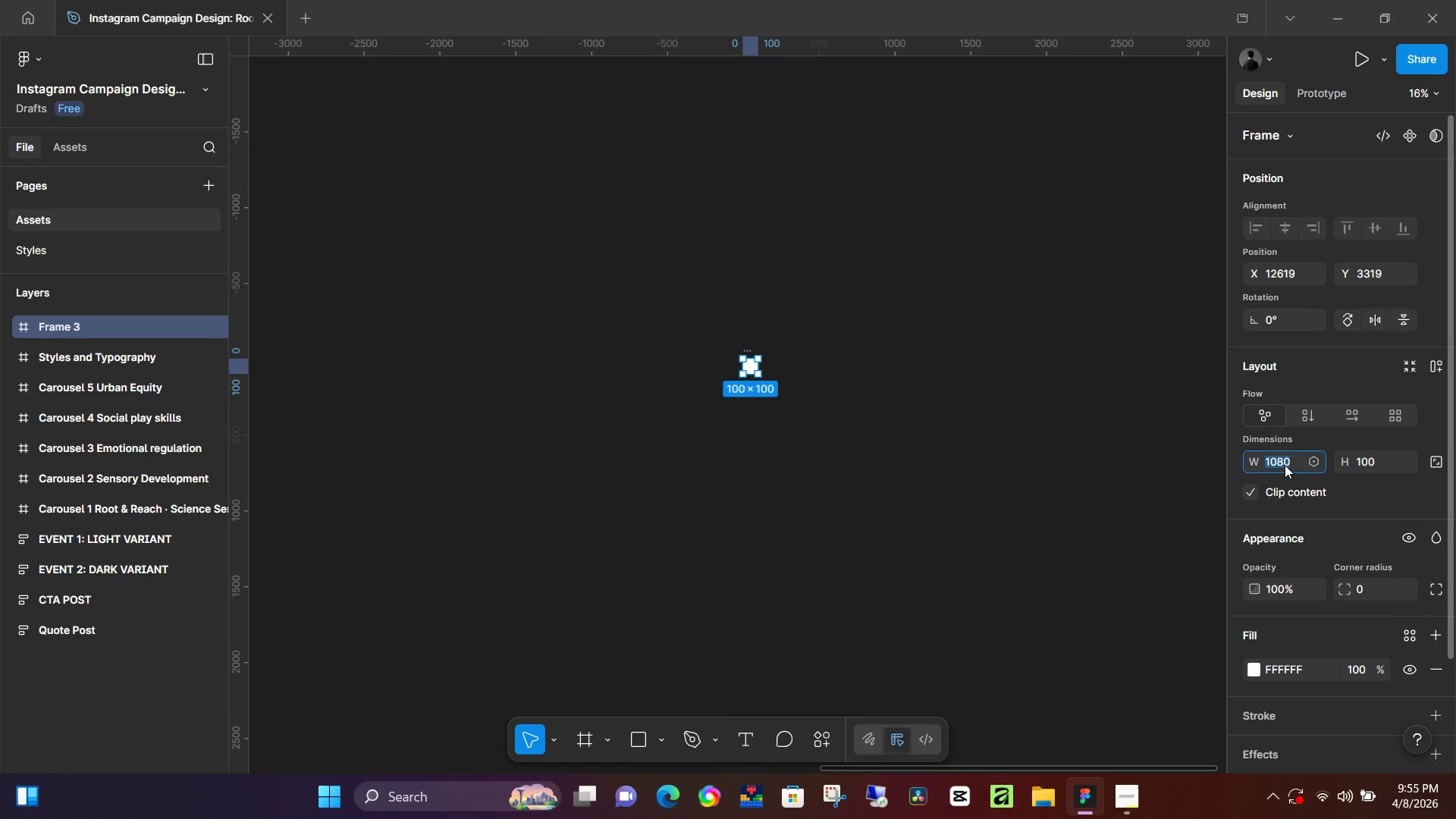 
key(Control+C)
 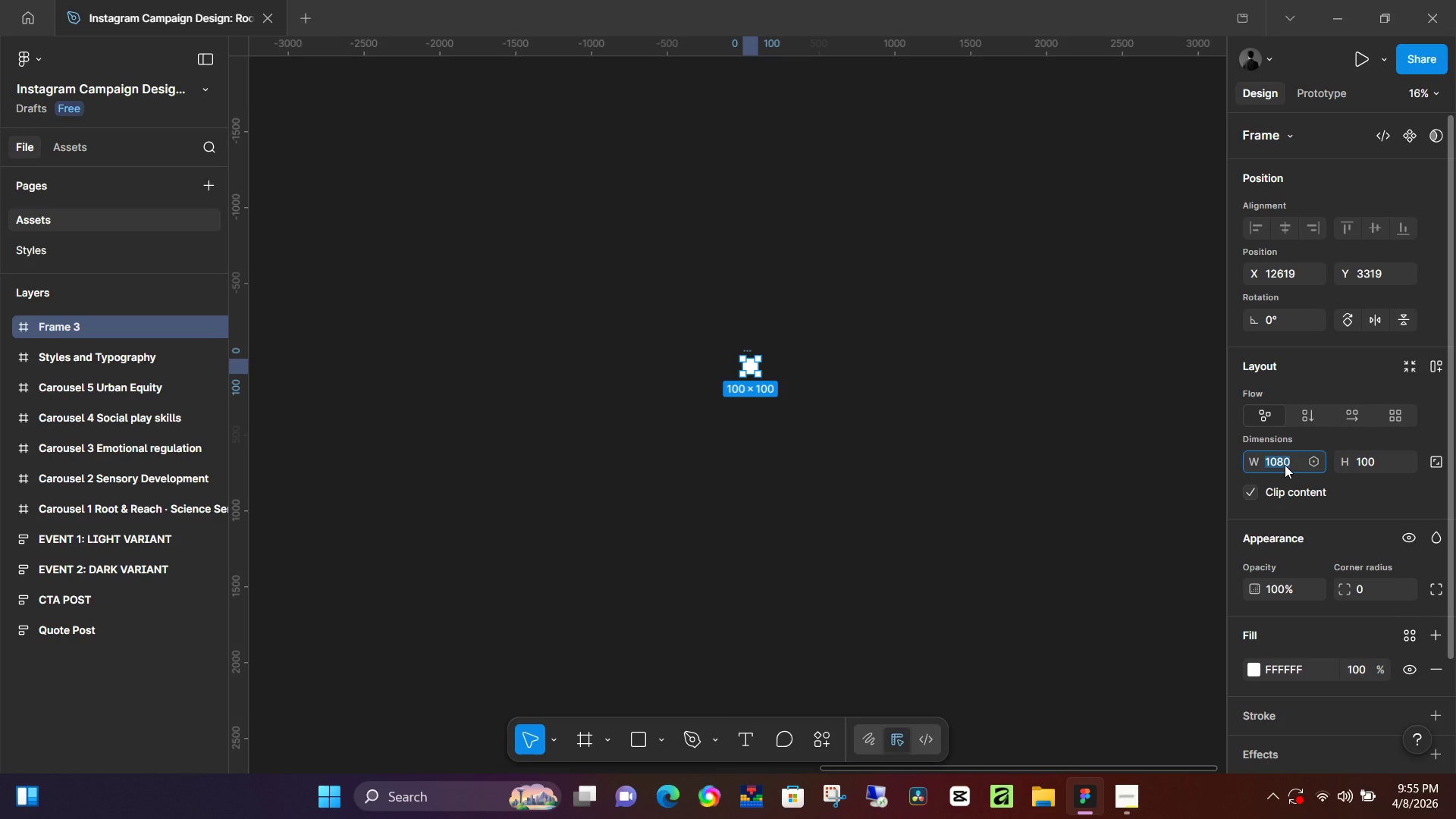 
key(Tab)
 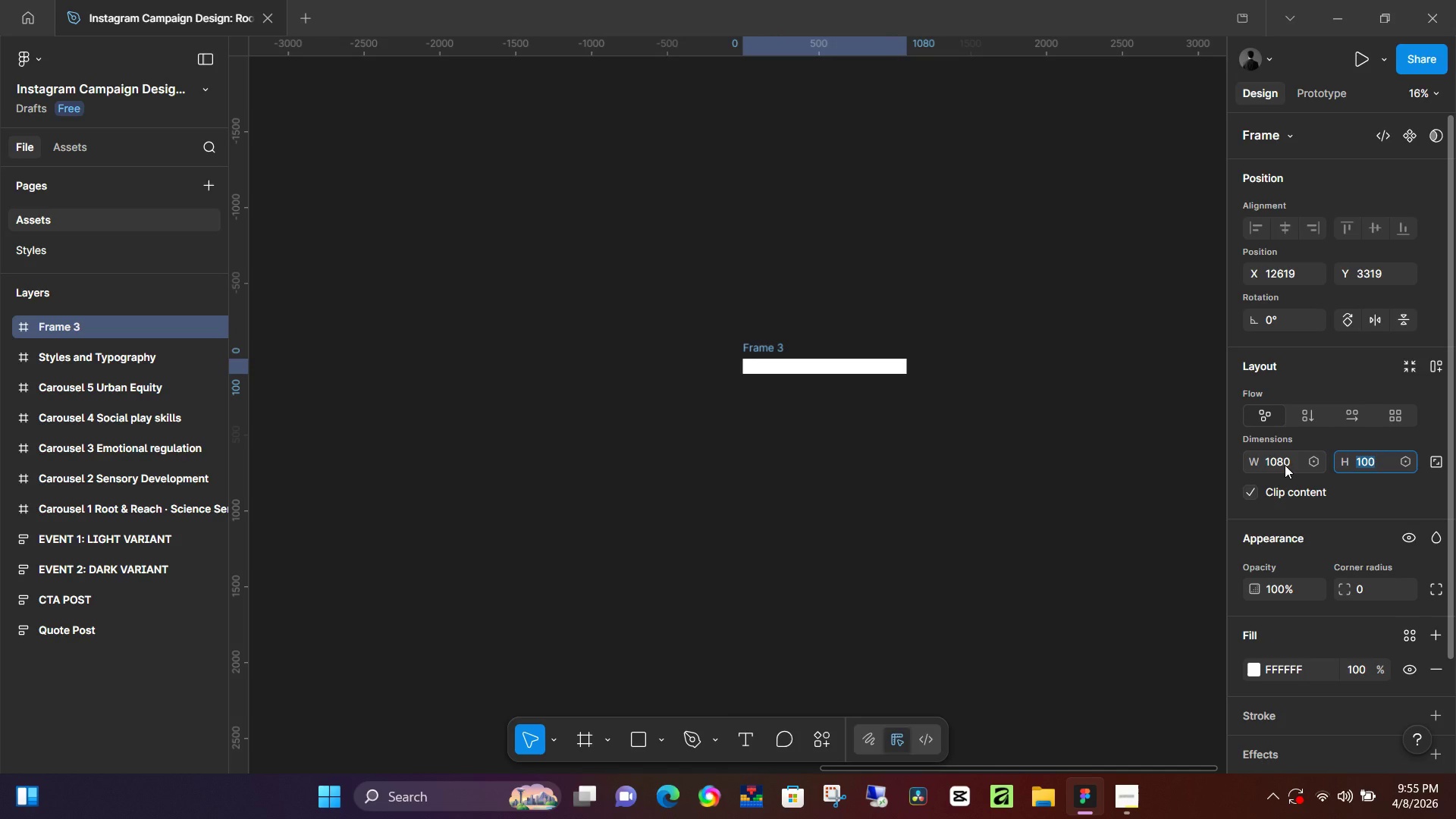 
key(Control+V)
 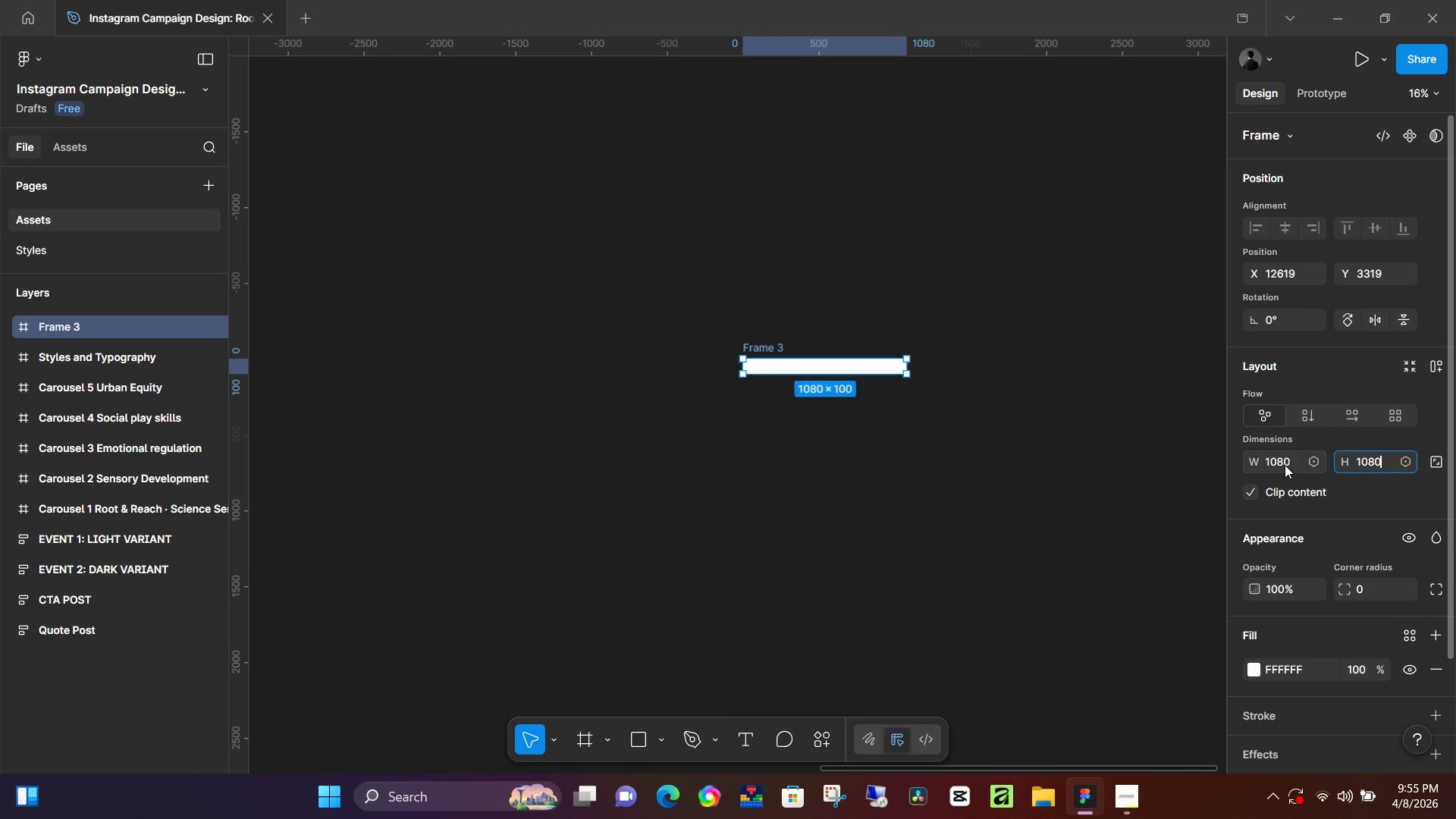 
key(NumpadEnter)
 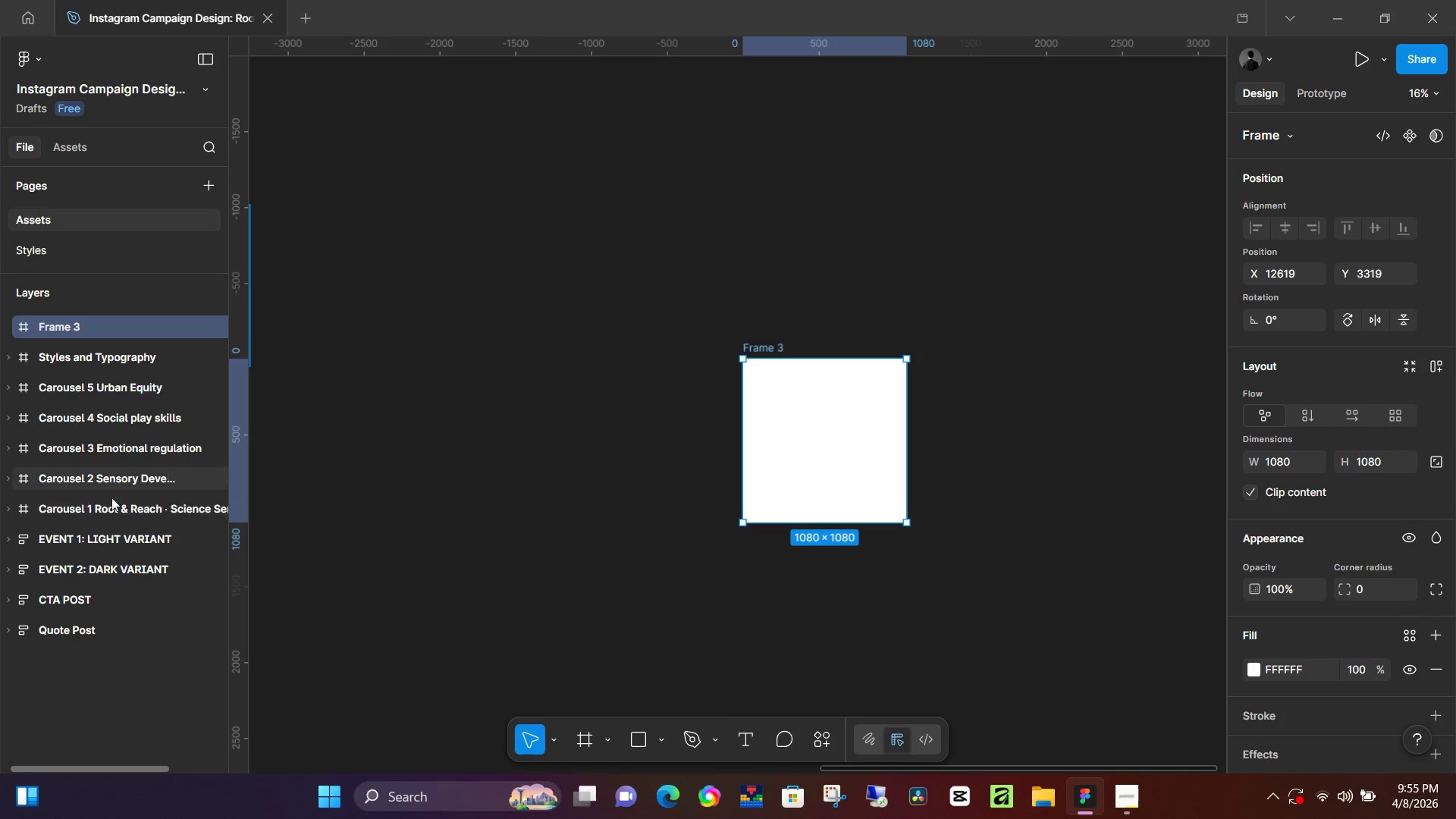 
hold_key(key=ControlLeft, duration=0.39)
 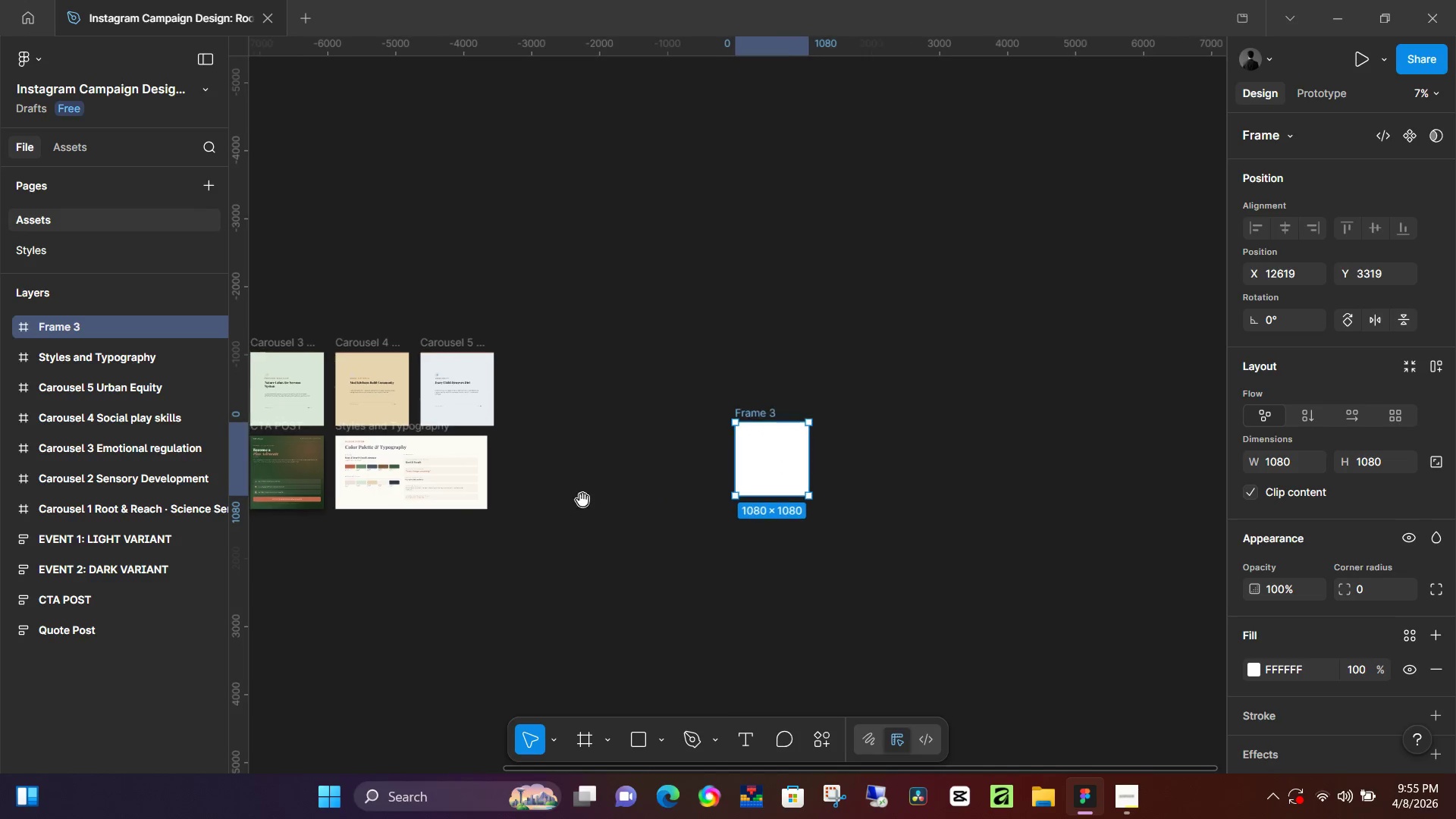 
hold_key(key=Space, duration=0.97)
 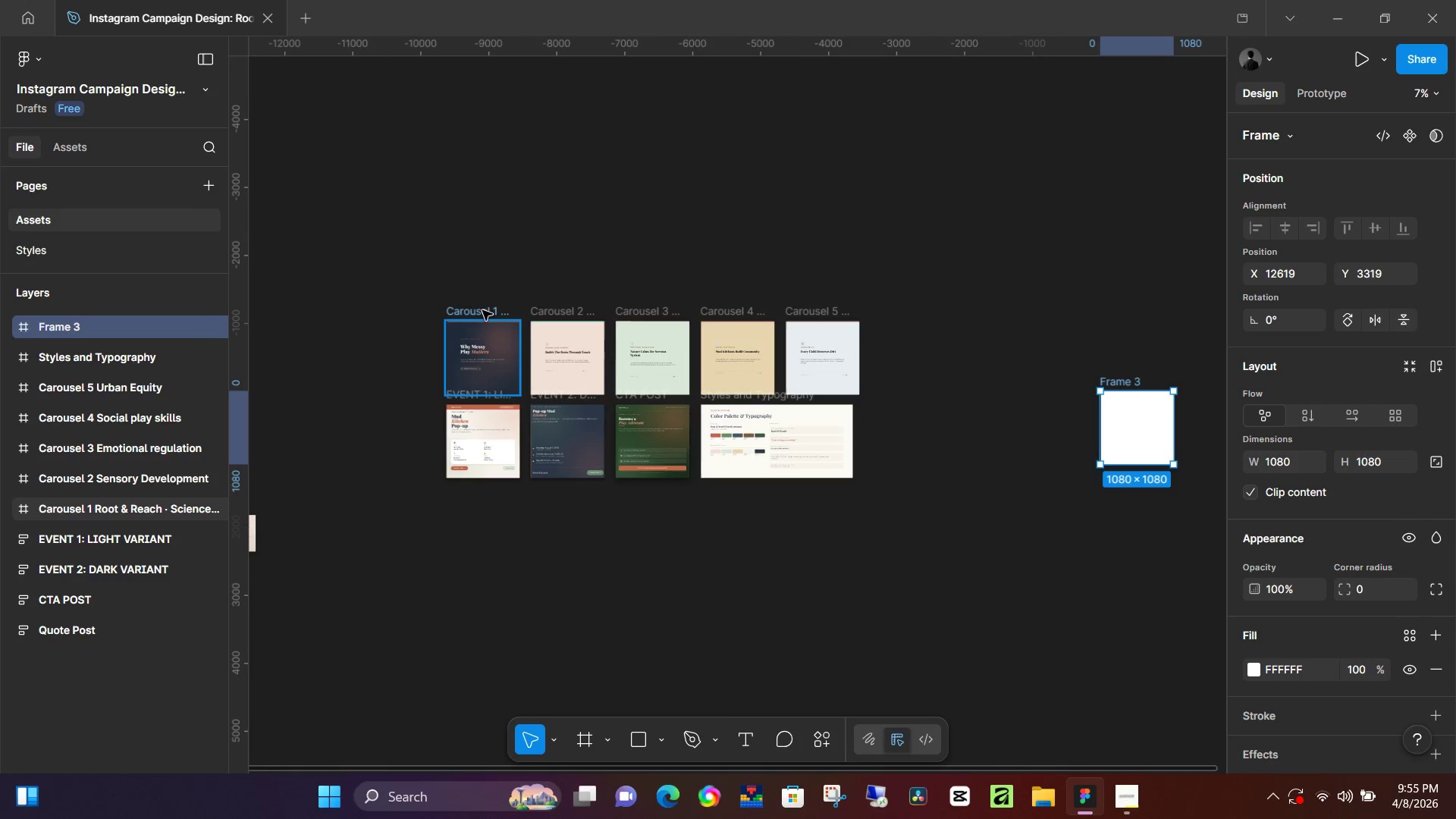 
left_click_drag(start_coordinate=[438, 515], to_coordinate=[577, 500])
 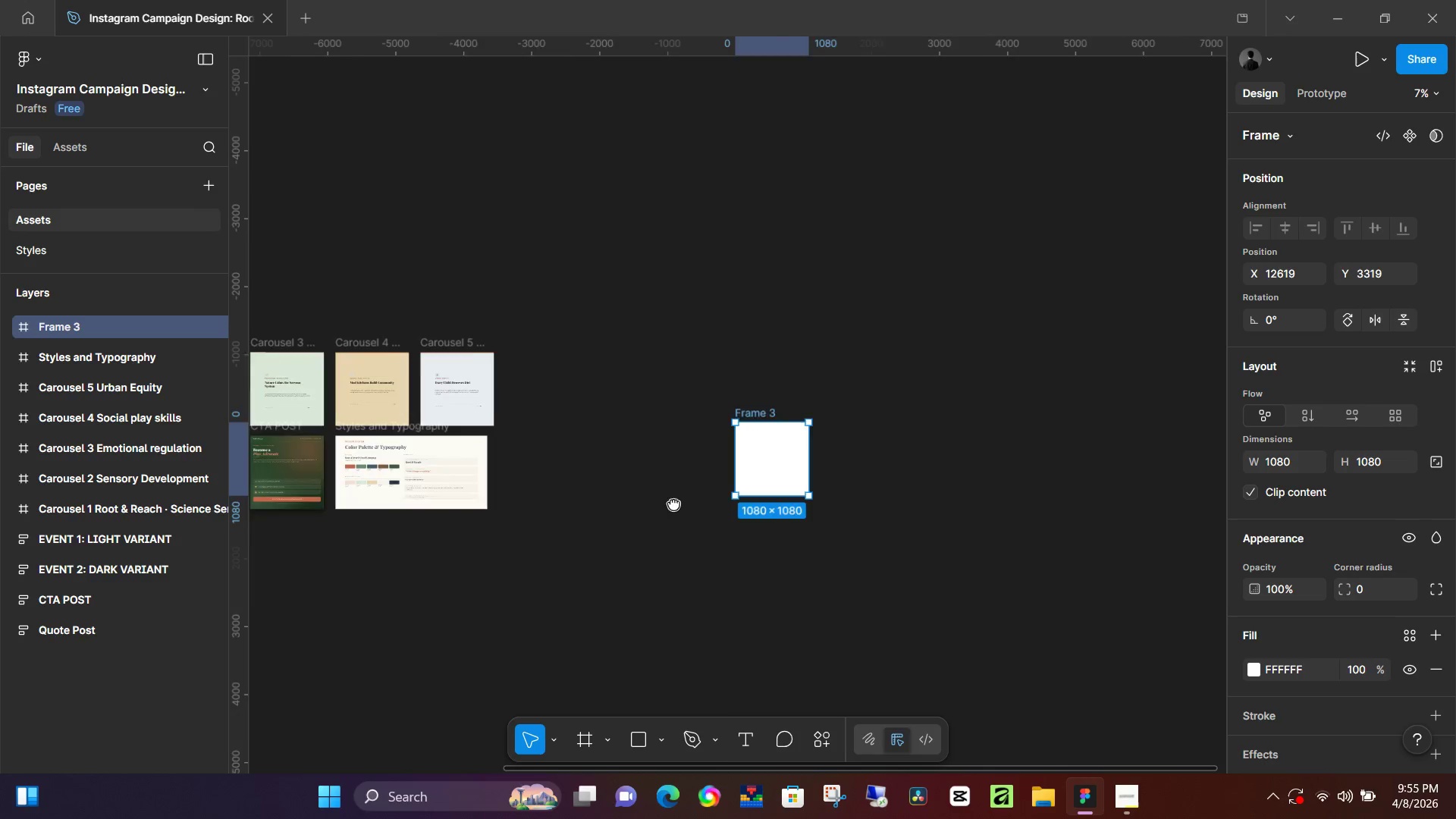 
scroll: coordinate [478, 501], scroll_direction: down, amount: 6.0
 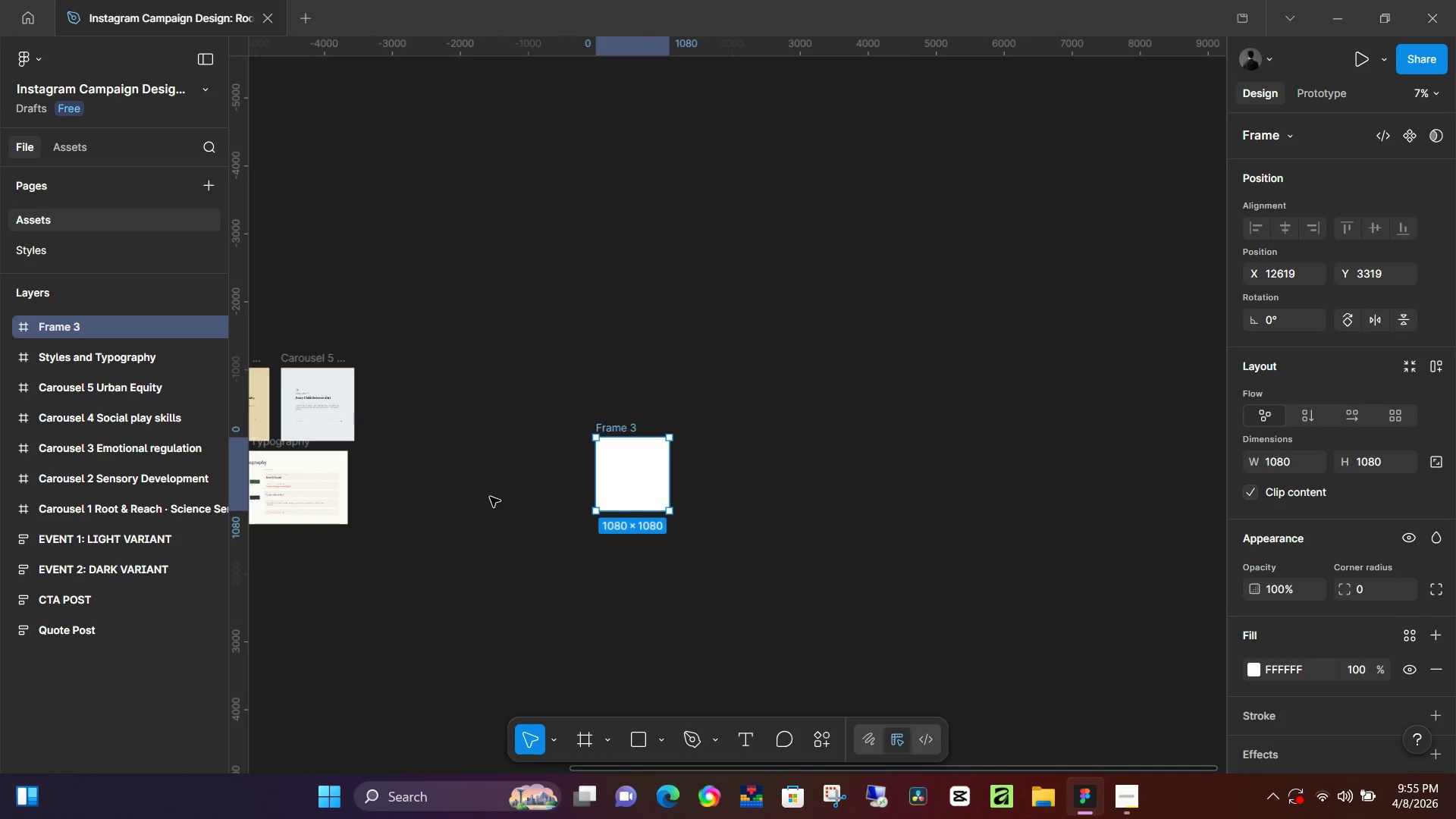 
left_click_drag(start_coordinate=[585, 500], to_coordinate=[951, 468])
 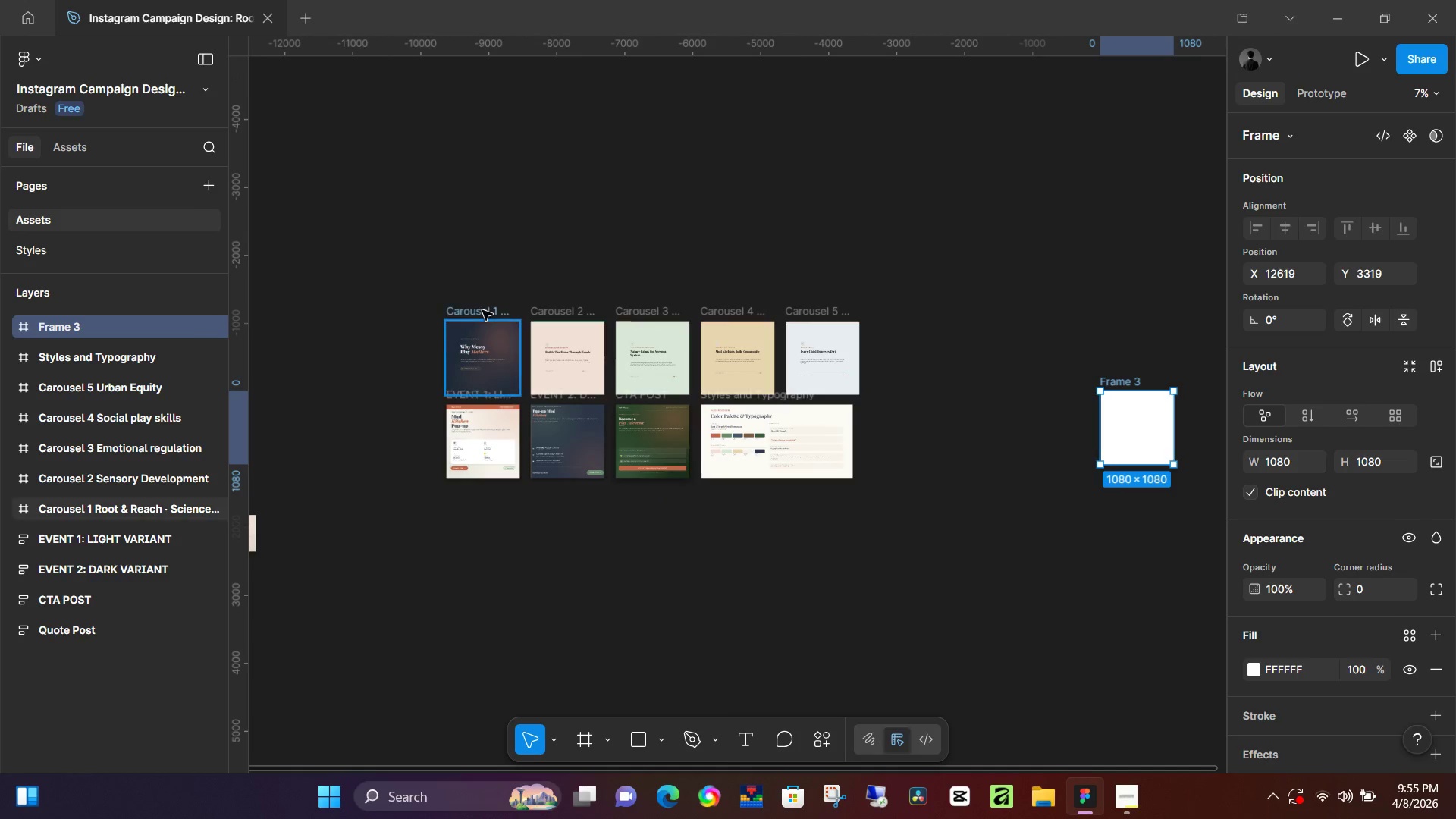 
left_click([482, 310])
 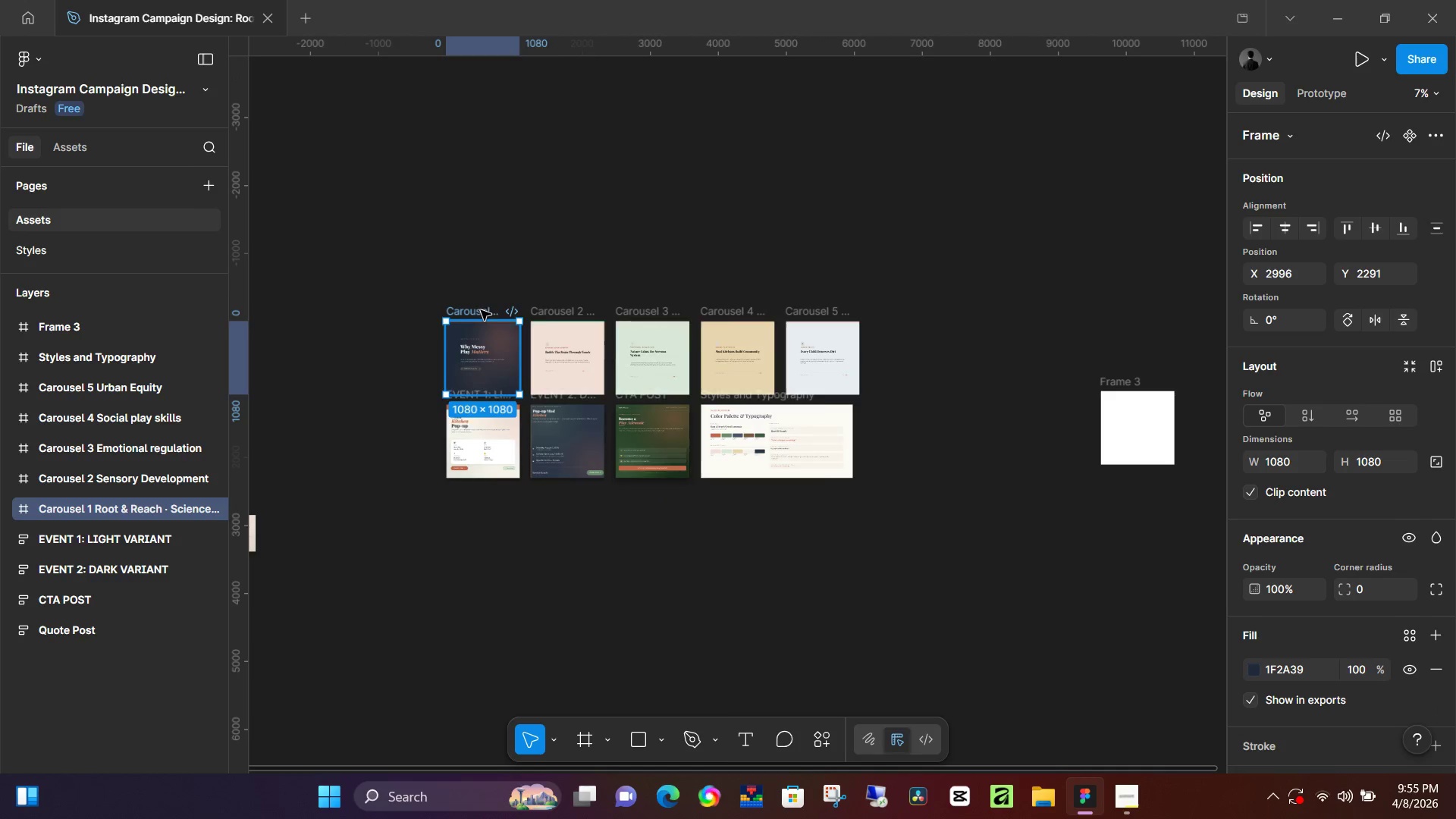 
left_click_drag(start_coordinate=[472, 310], to_coordinate=[1035, 384])
 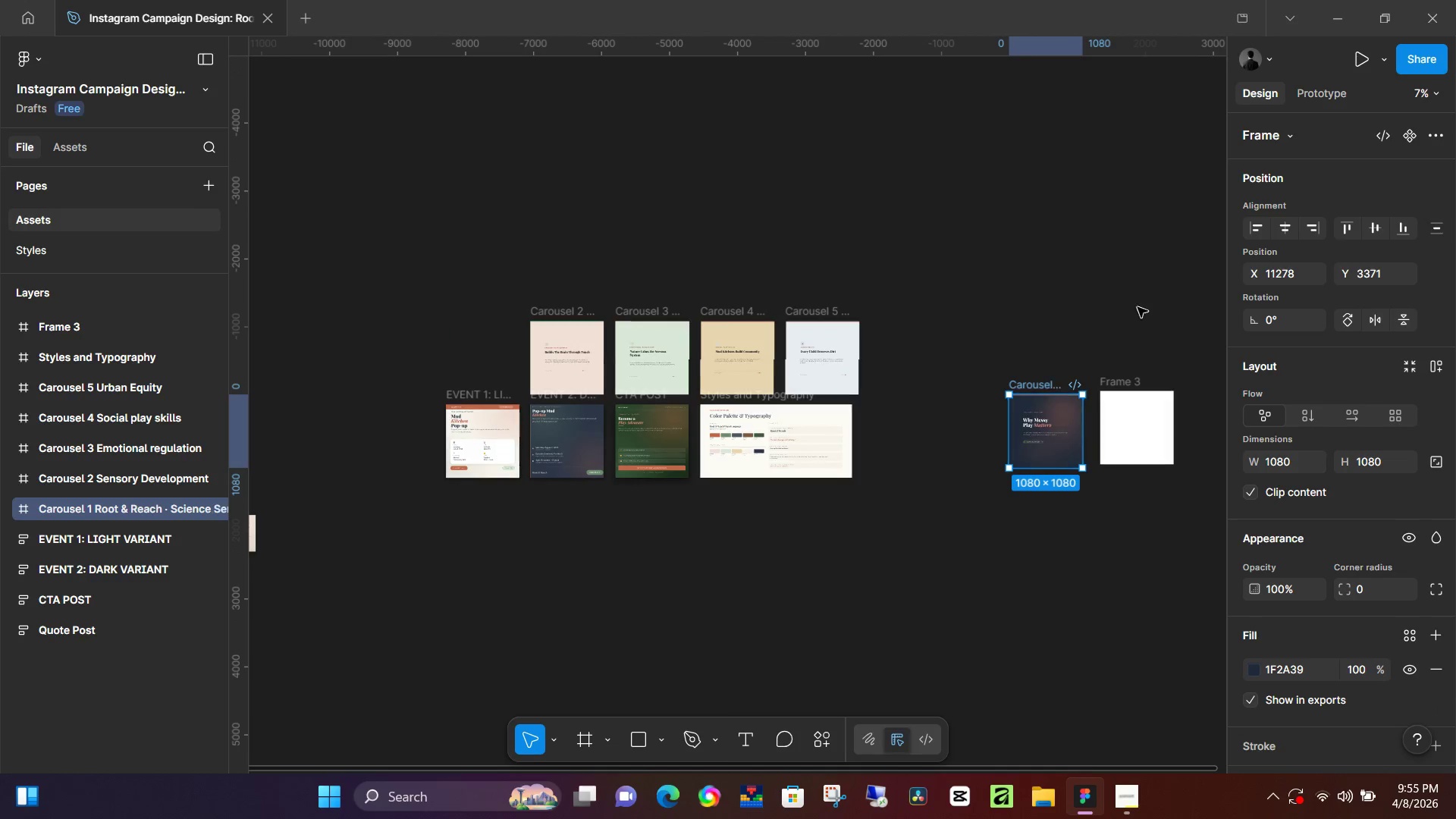 
hold_key(key=Space, duration=0.72)
 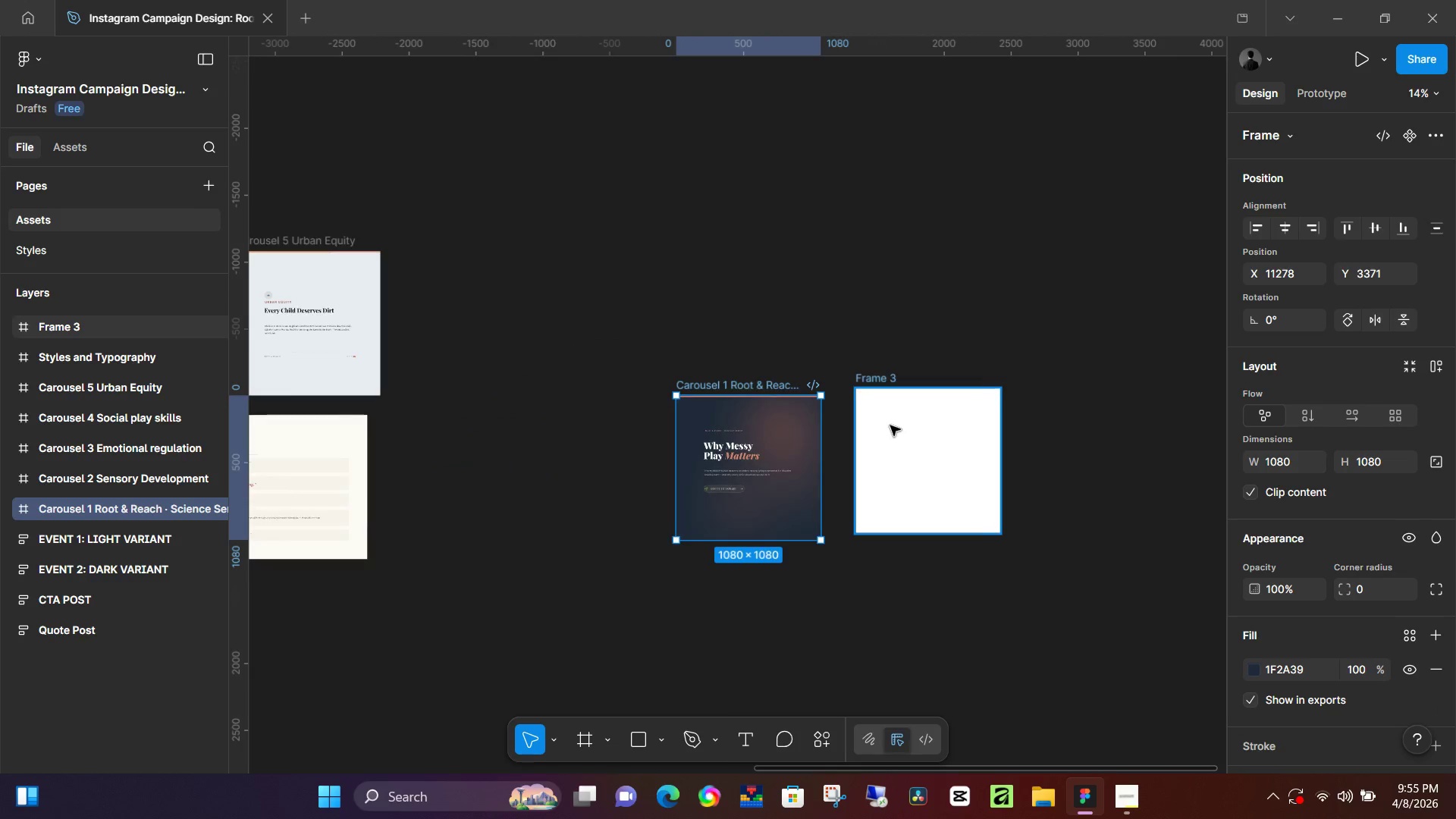 
left_click_drag(start_coordinate=[1134, 308], to_coordinate=[873, 334])
 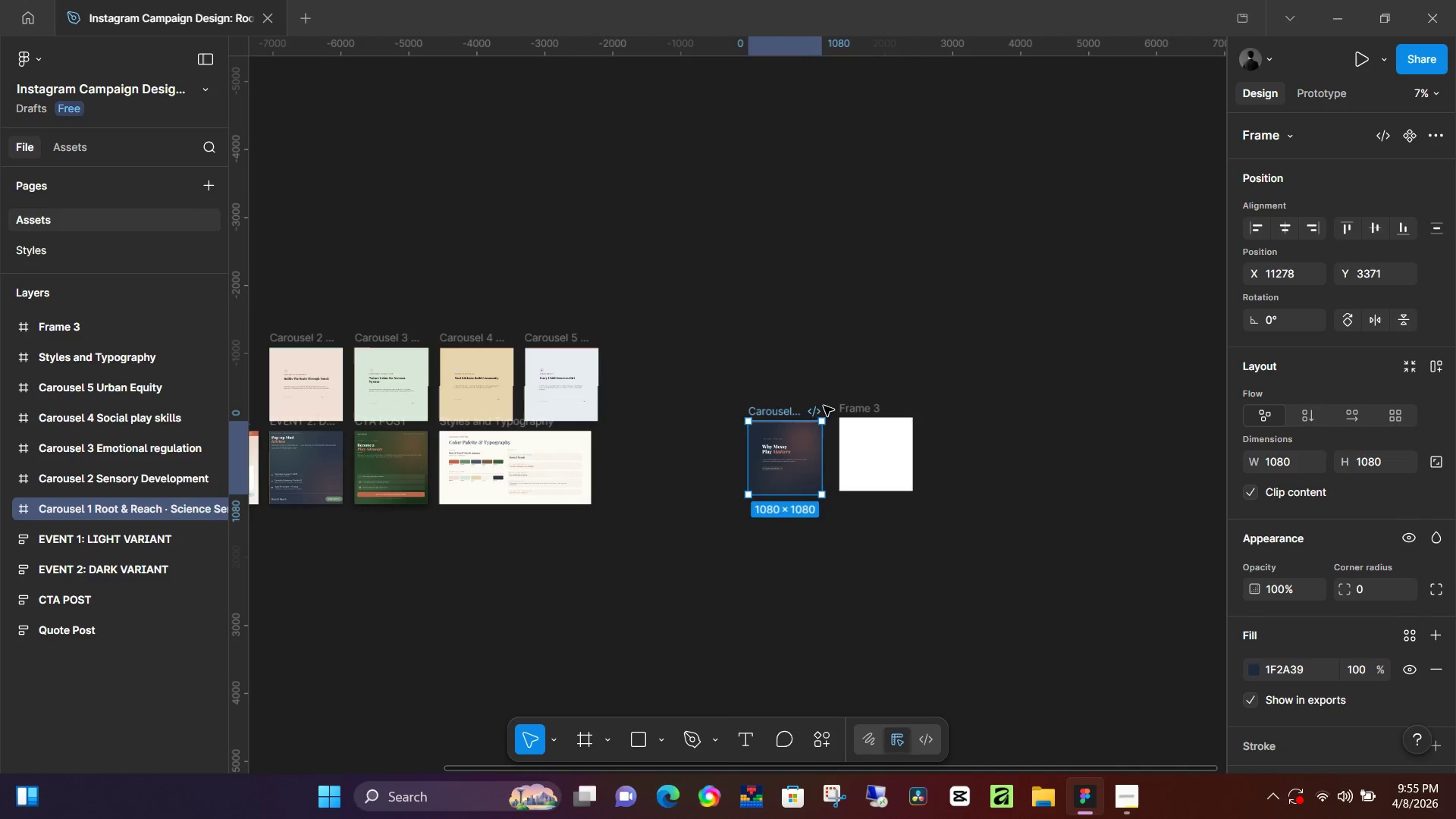 
hold_key(key=ControlLeft, duration=1.26)
 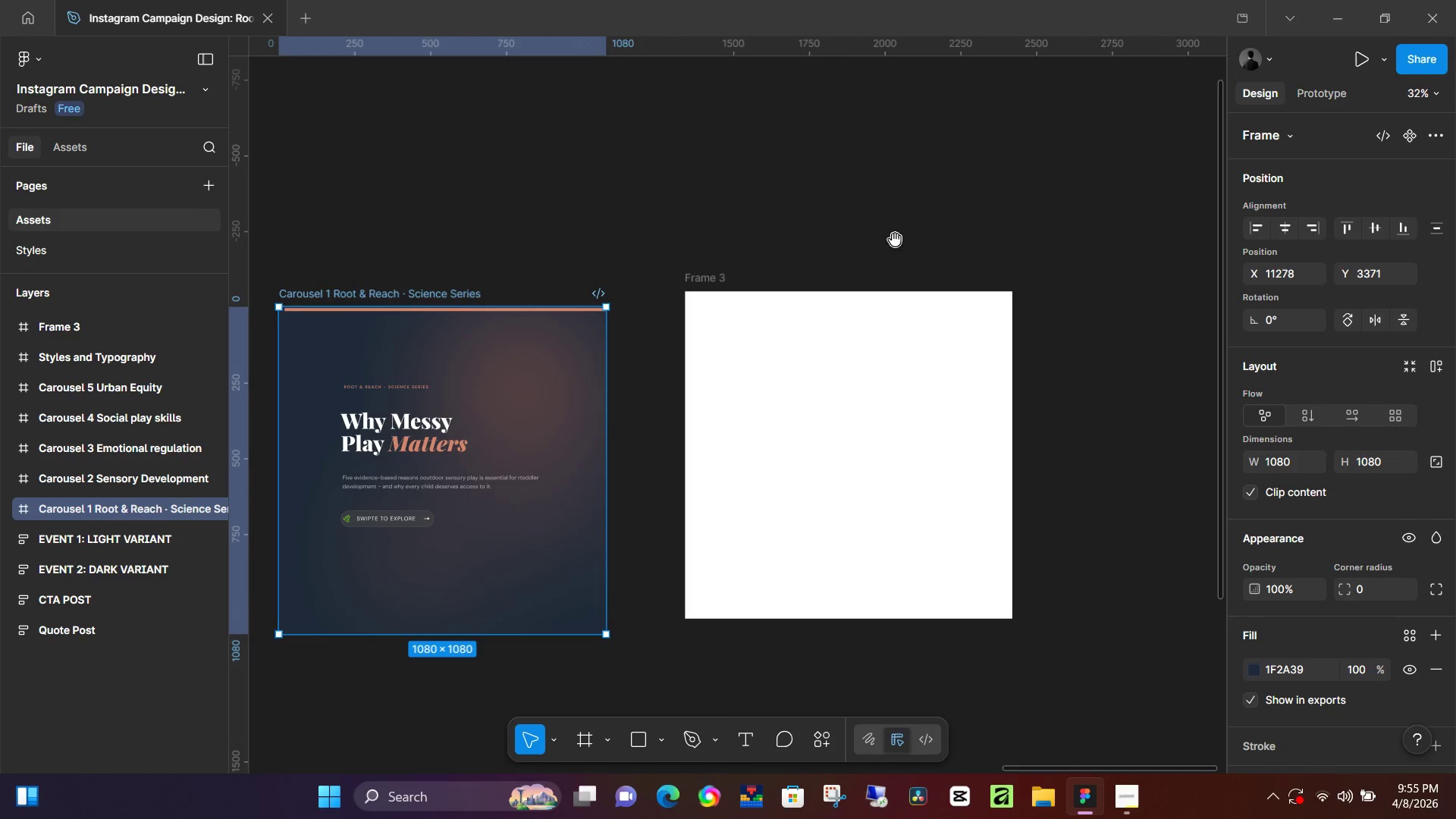 
hold_key(key=Space, duration=0.52)
 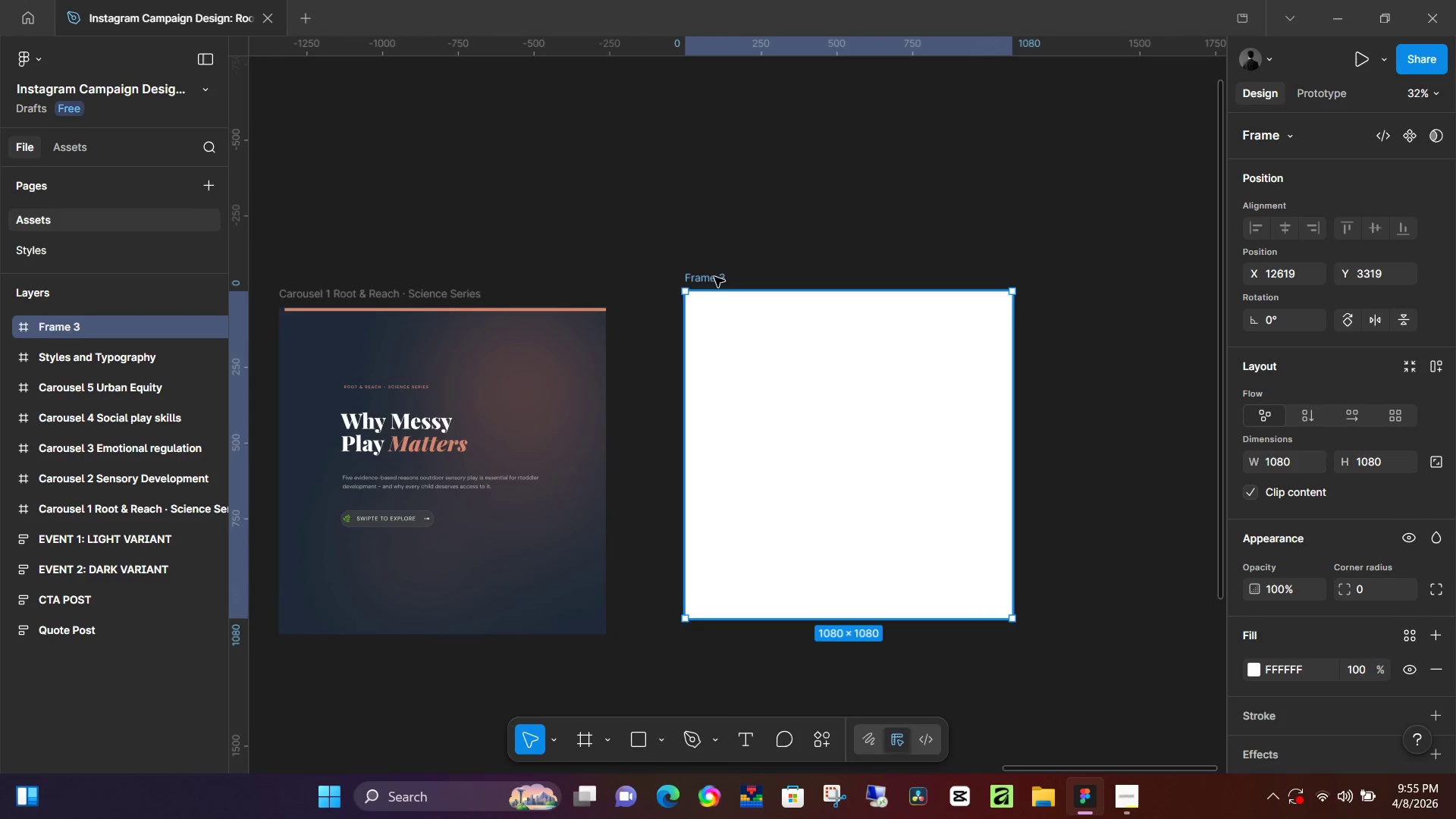 
scroll: coordinate [910, 416], scroll_direction: up, amount: 21.0
 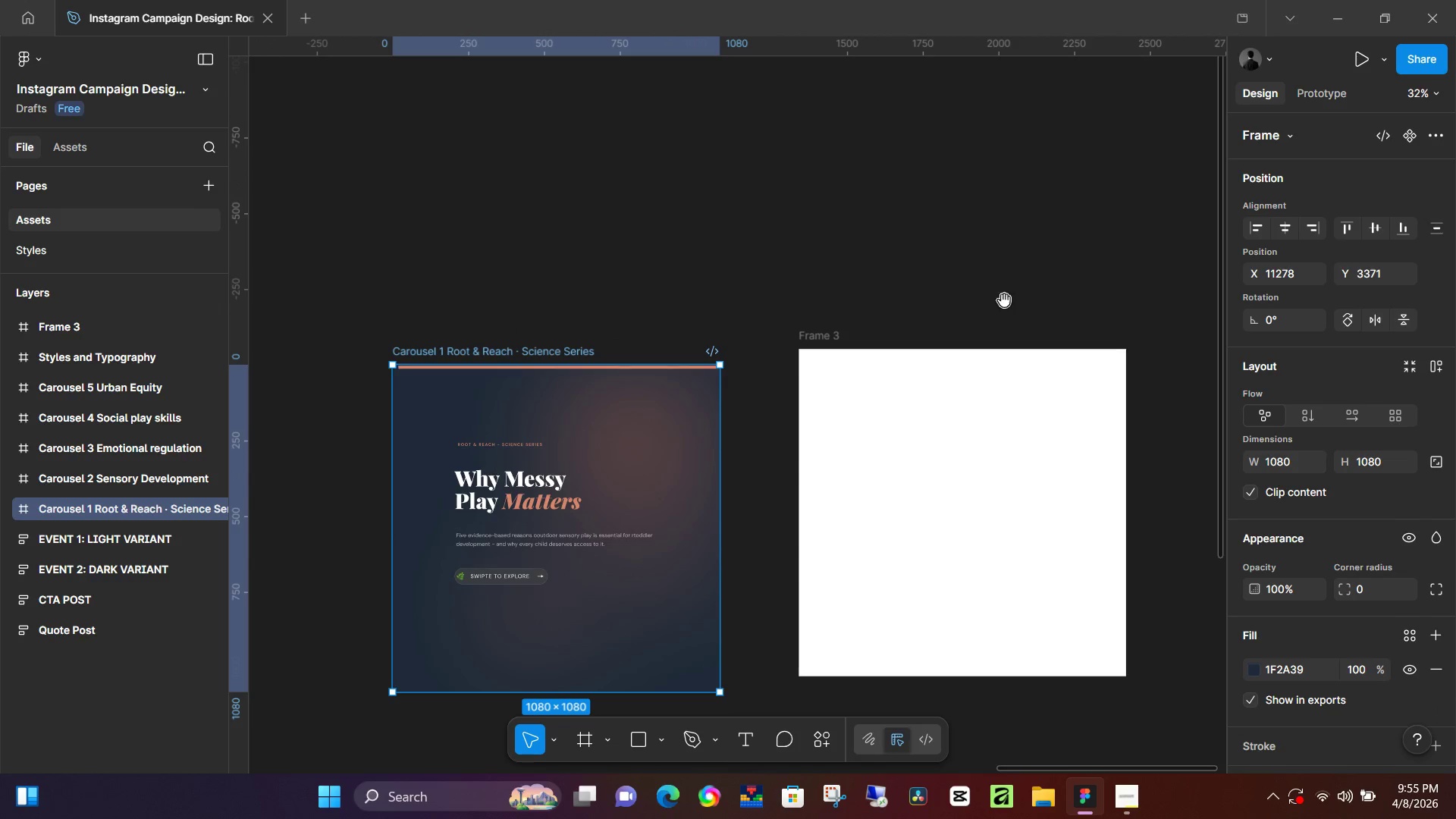 
left_click_drag(start_coordinate=[1012, 297], to_coordinate=[898, 240])
 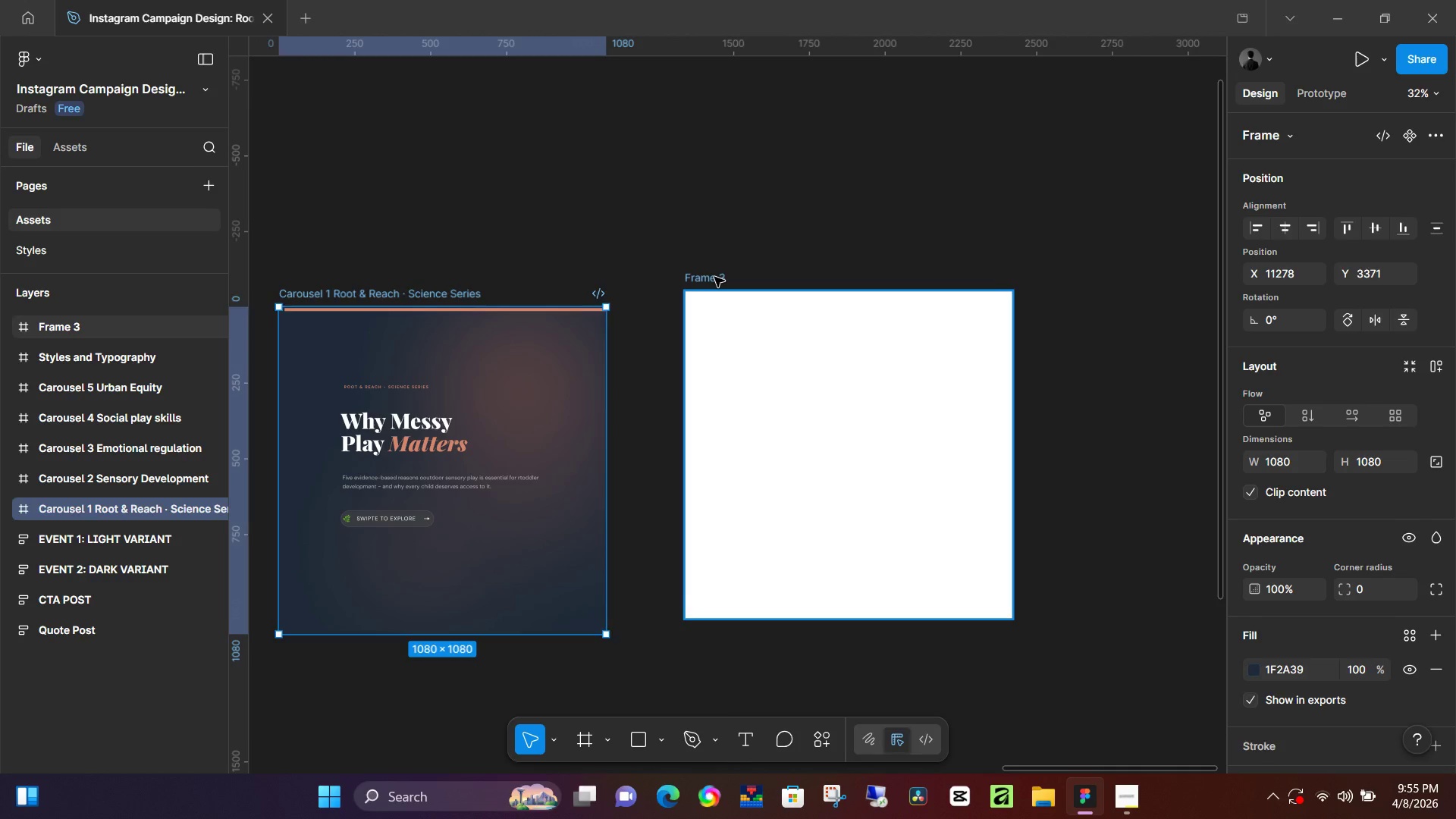 
left_click([714, 277])
 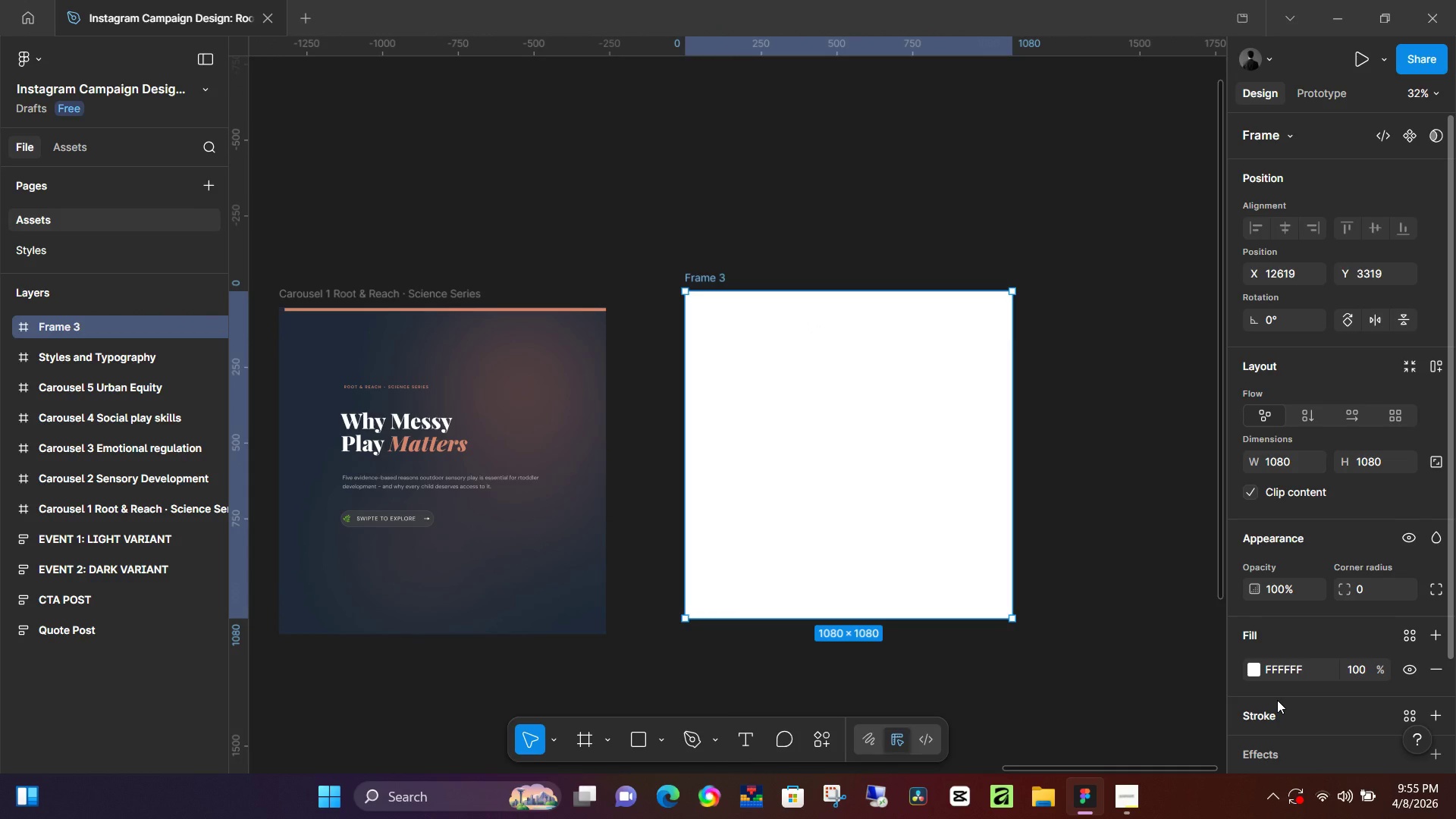 
wait(22.36)
 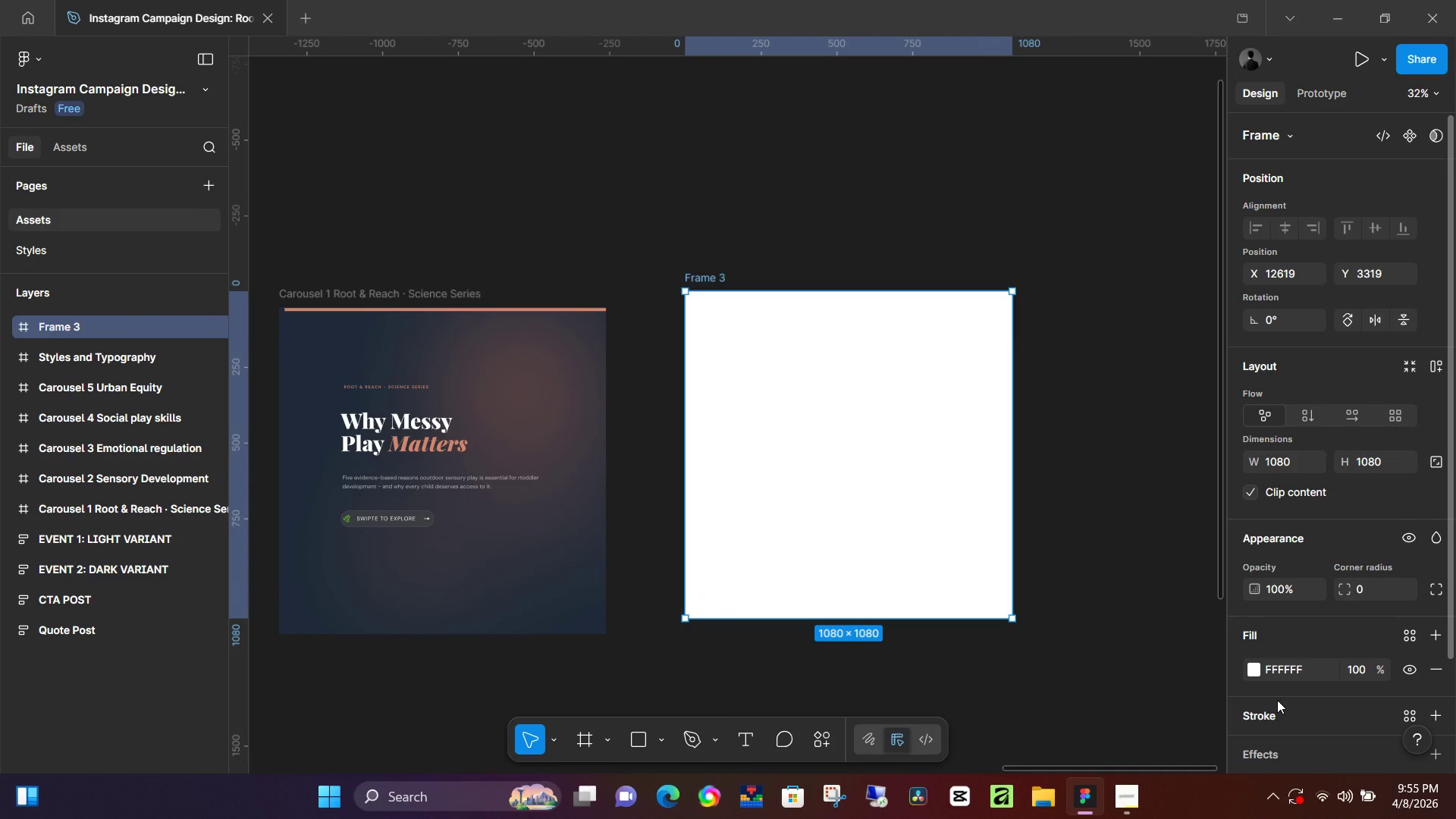 
left_click_drag(start_coordinate=[720, 278], to_coordinate=[715, 293])
 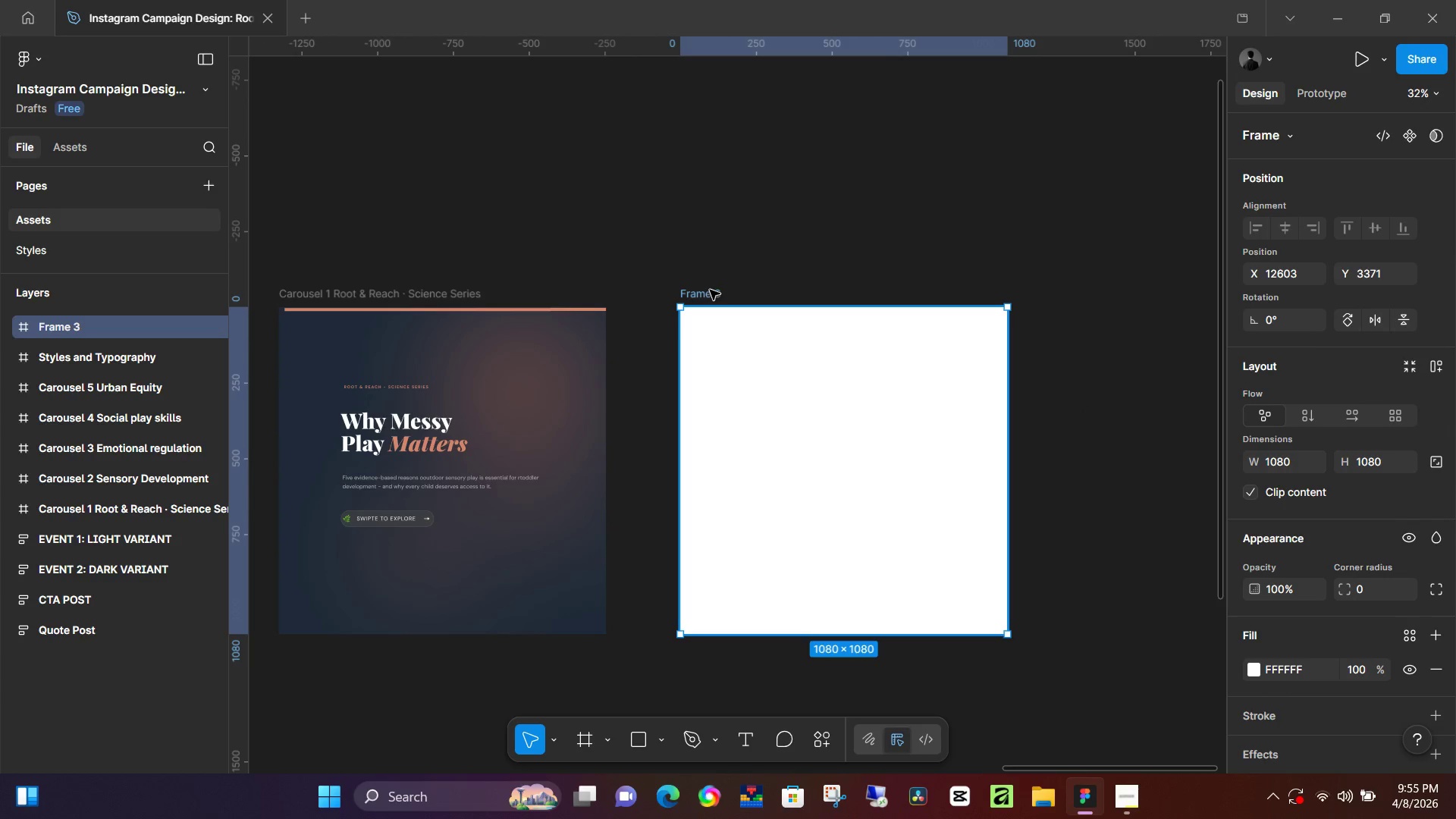 
double_click([710, 290])
 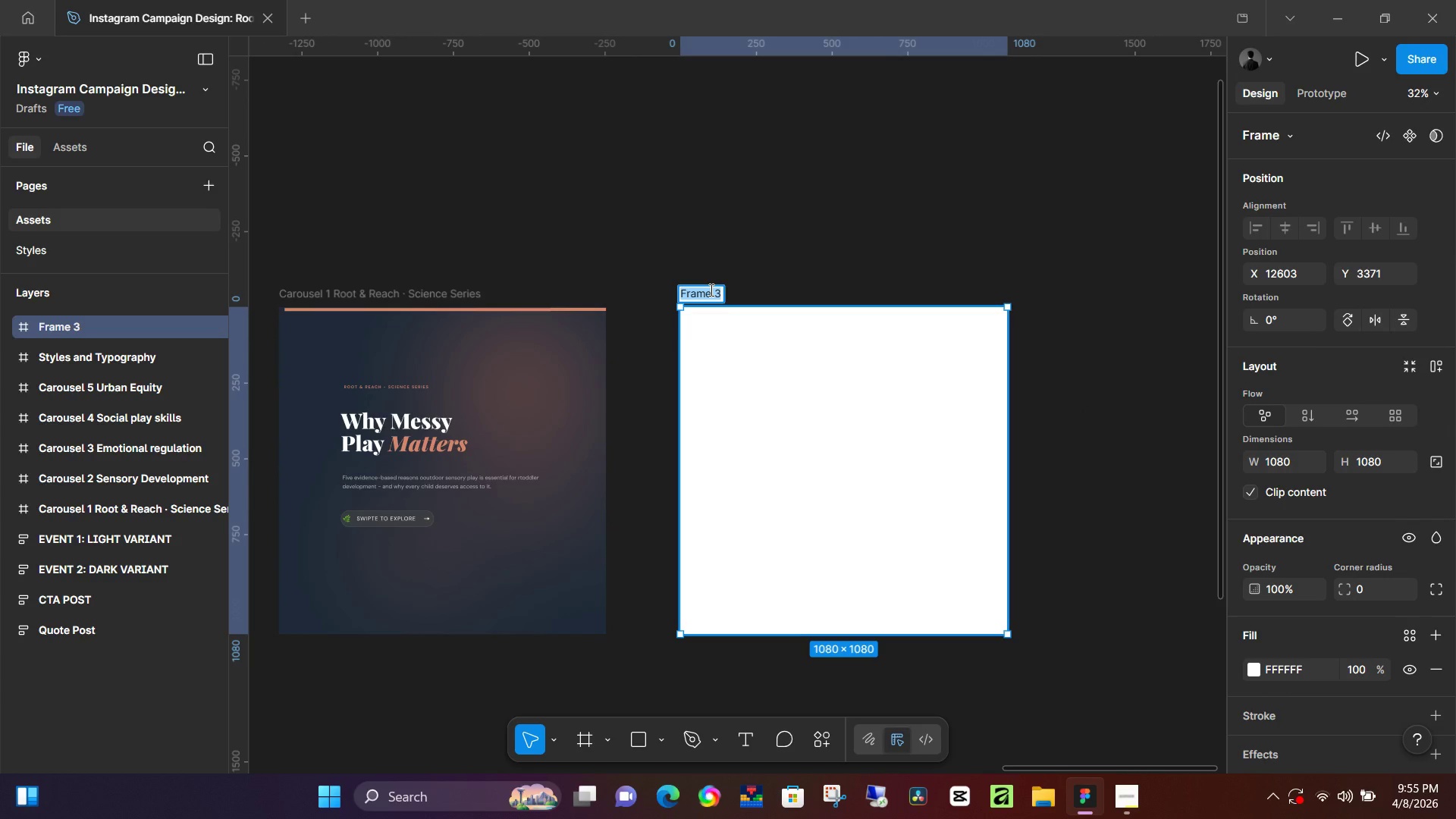 
type(Carousel 1 Root & Reach- )
key(Backspace)
key(Backspace)
type( - Scei)
key(Backspace)
key(Backspace)
type(ience Series)
 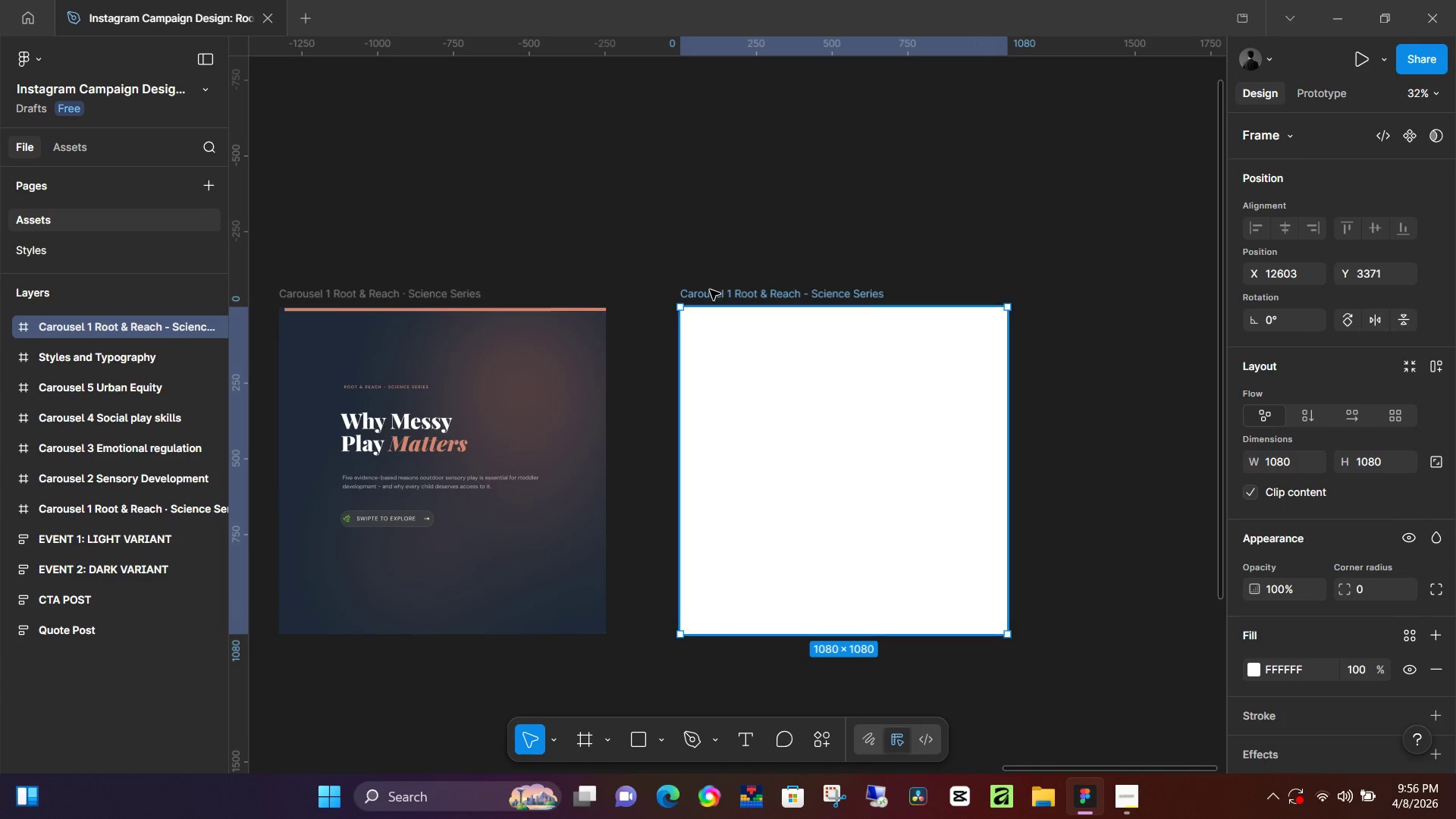 
 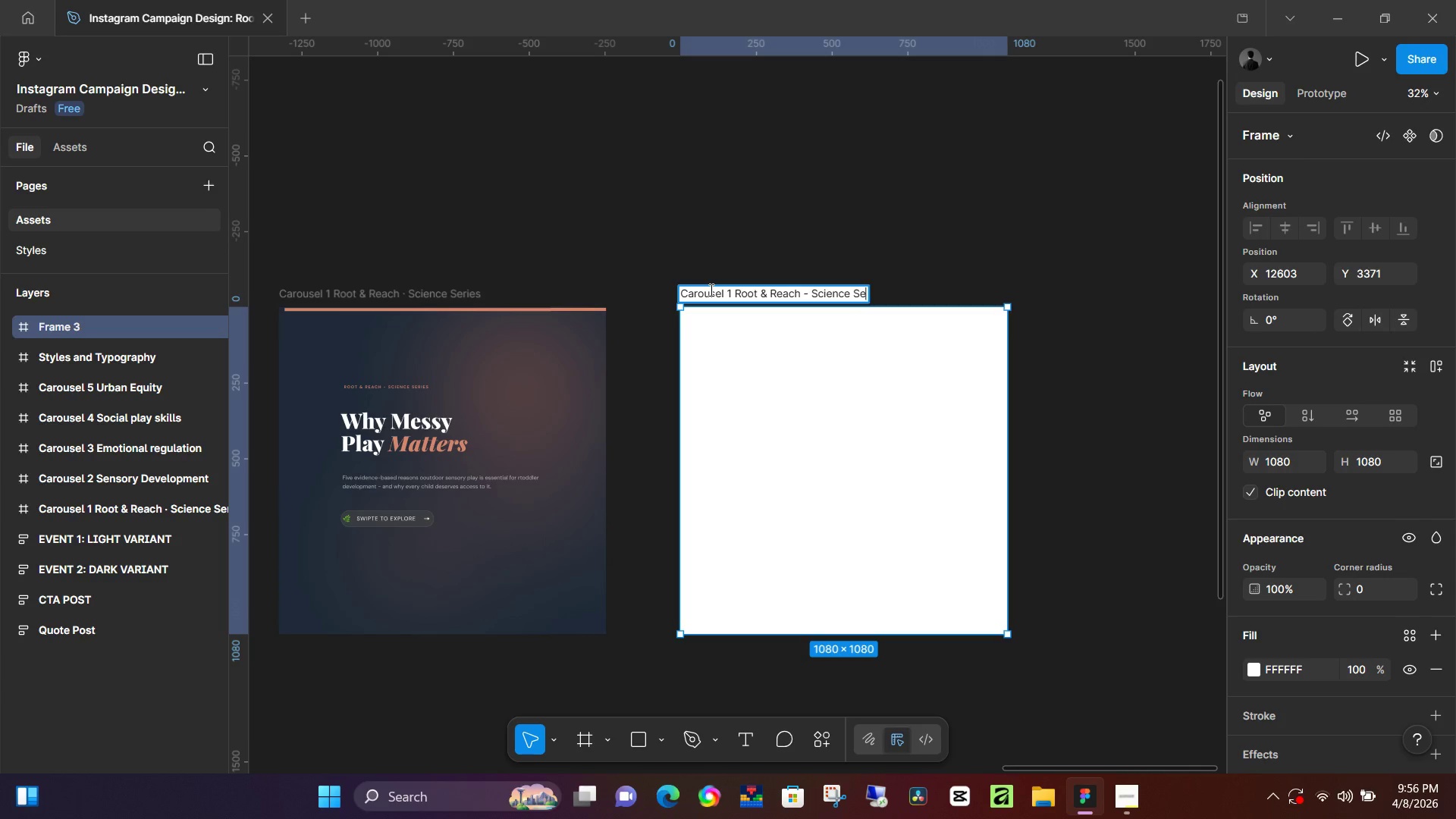 
key(Enter)
 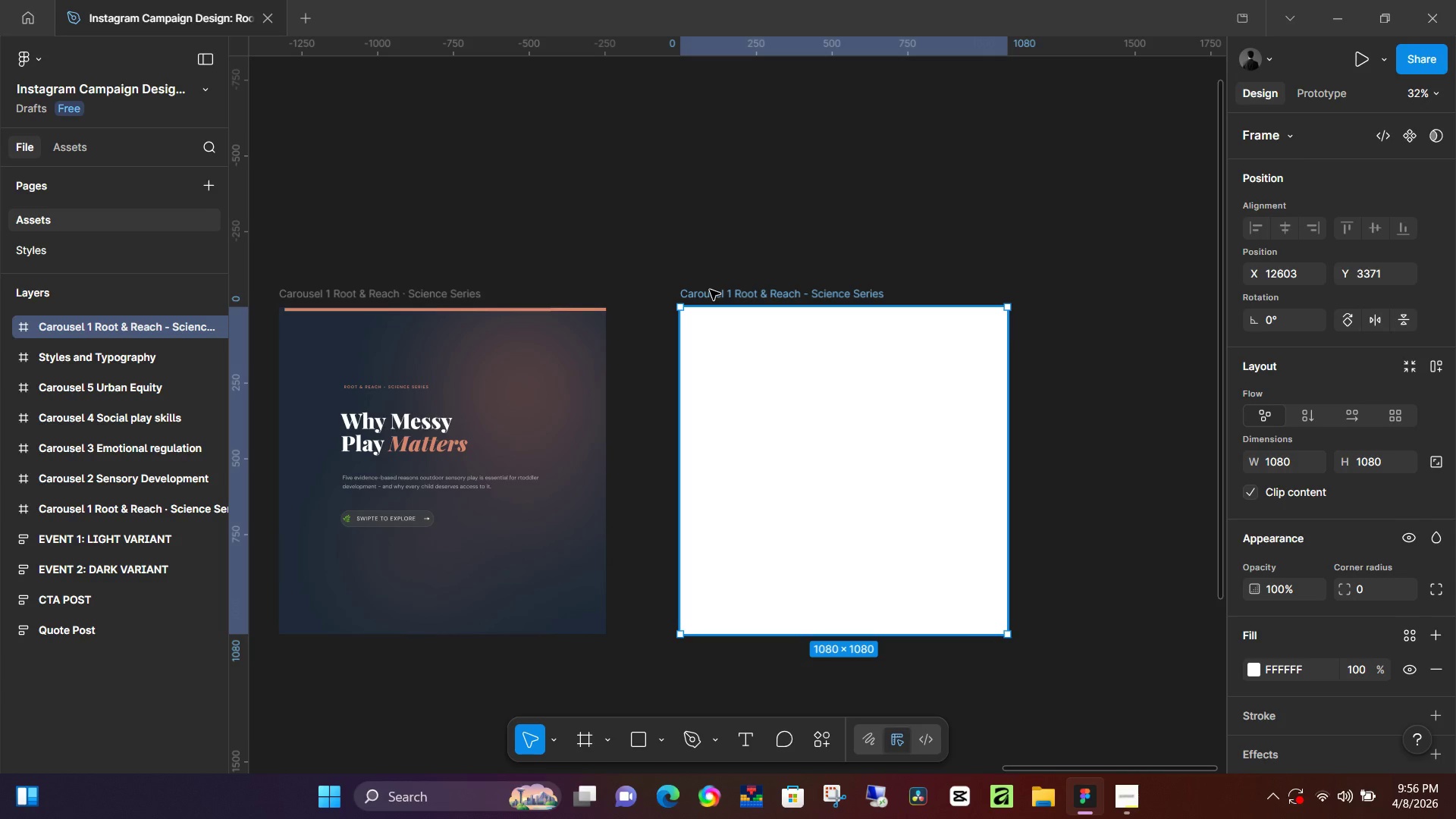 
wait(29.94)
 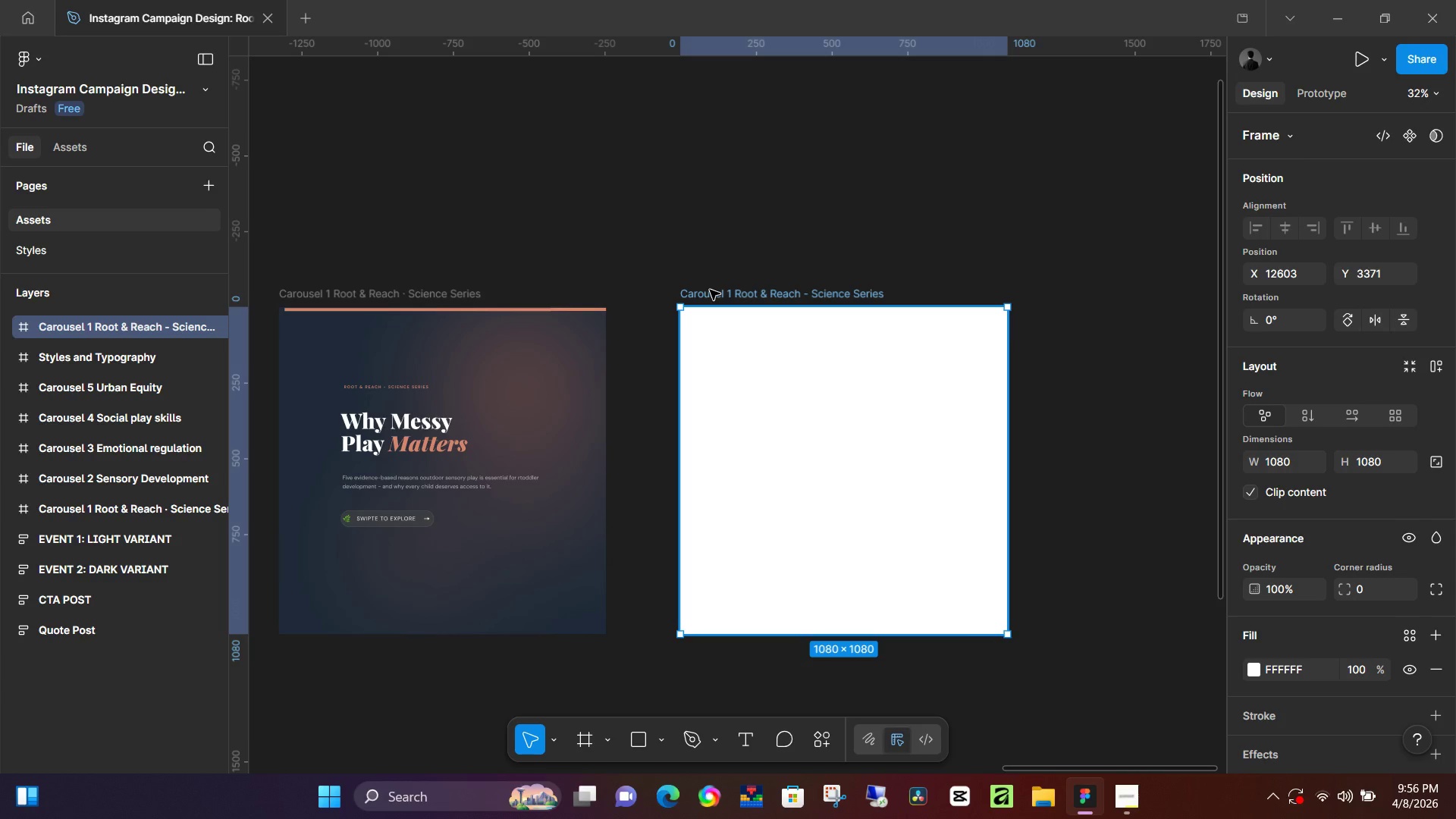 
double_click([1255, 670])
 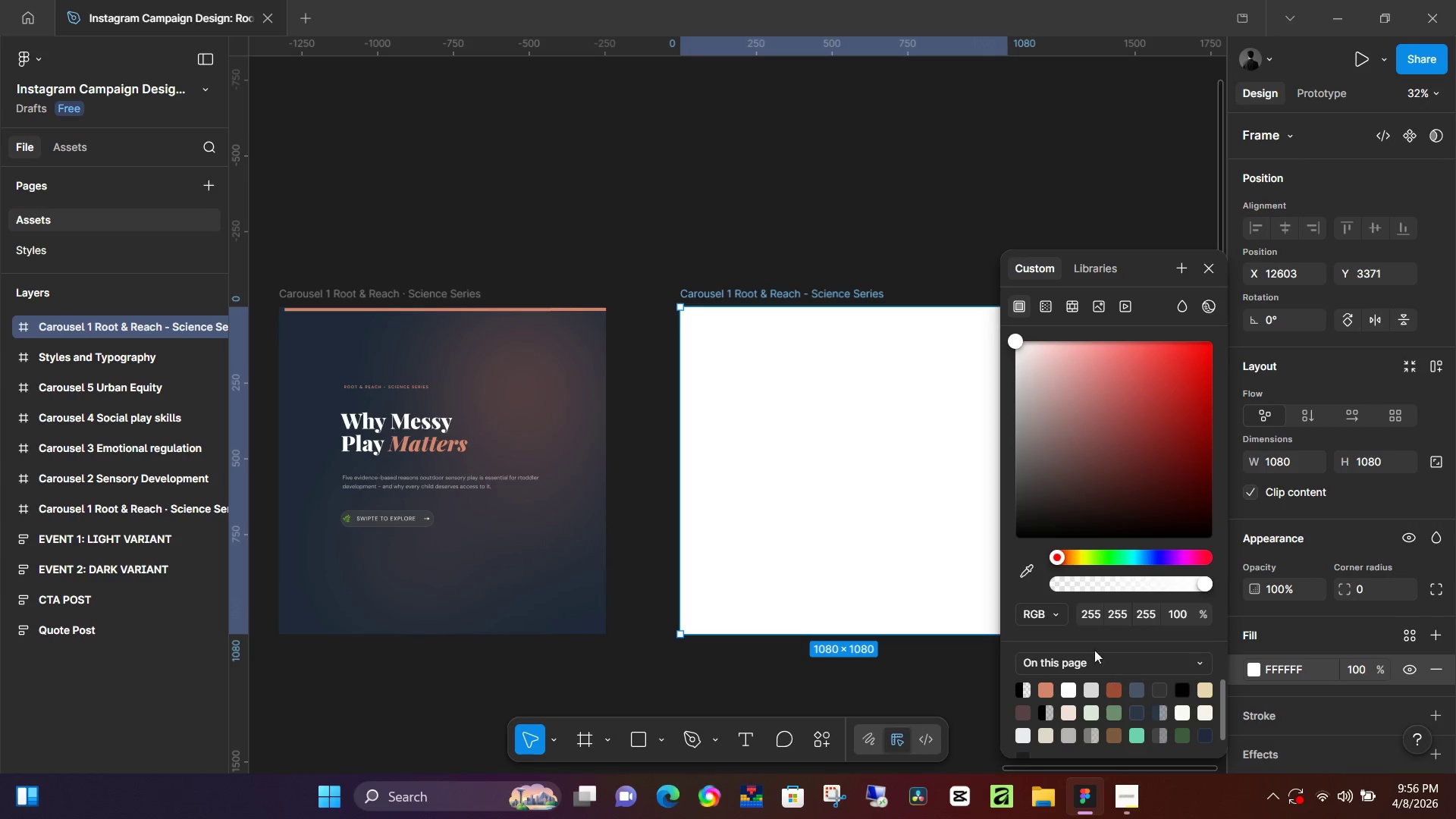 
left_click([1025, 576])
 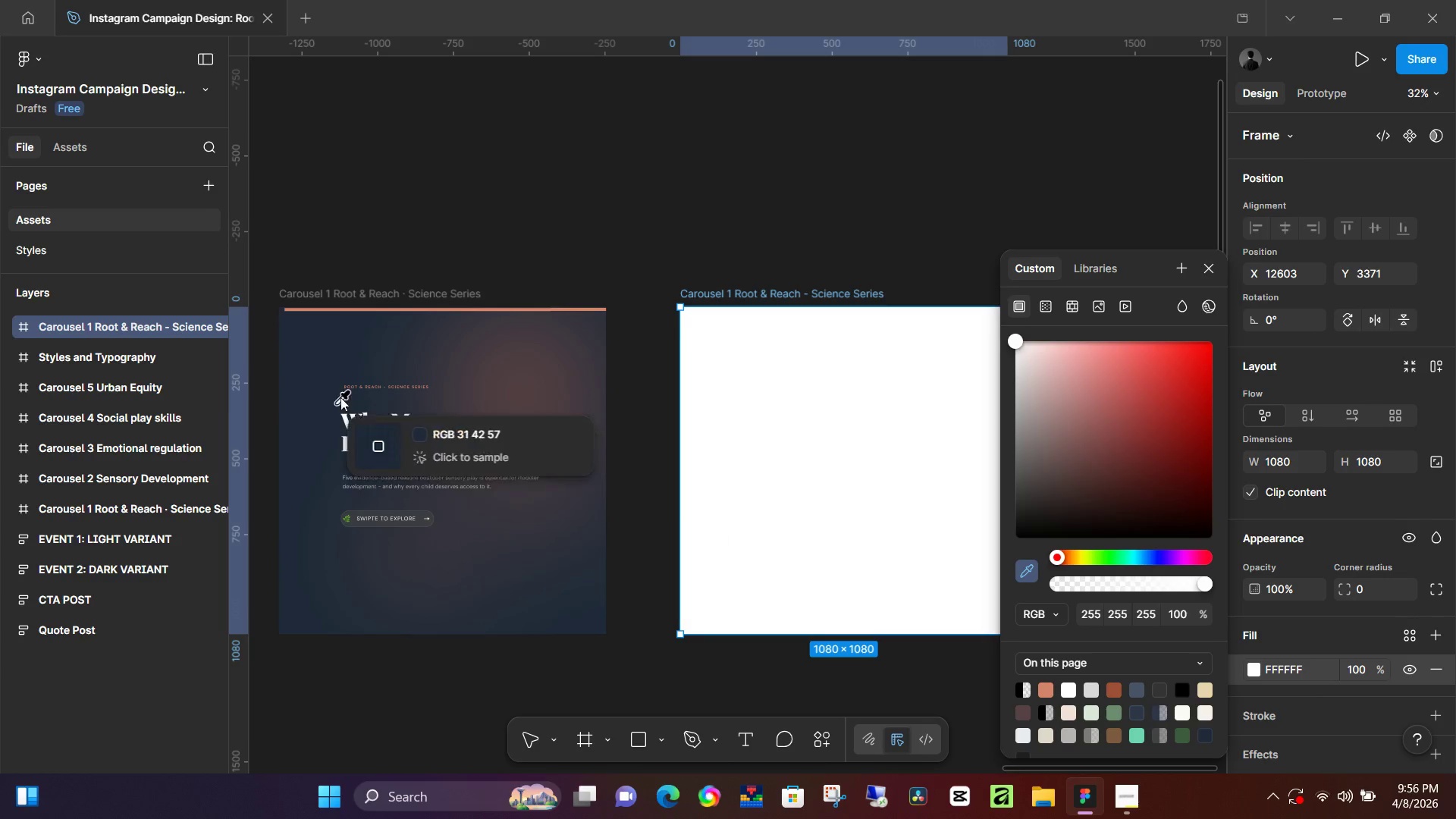 
left_click([312, 342])
 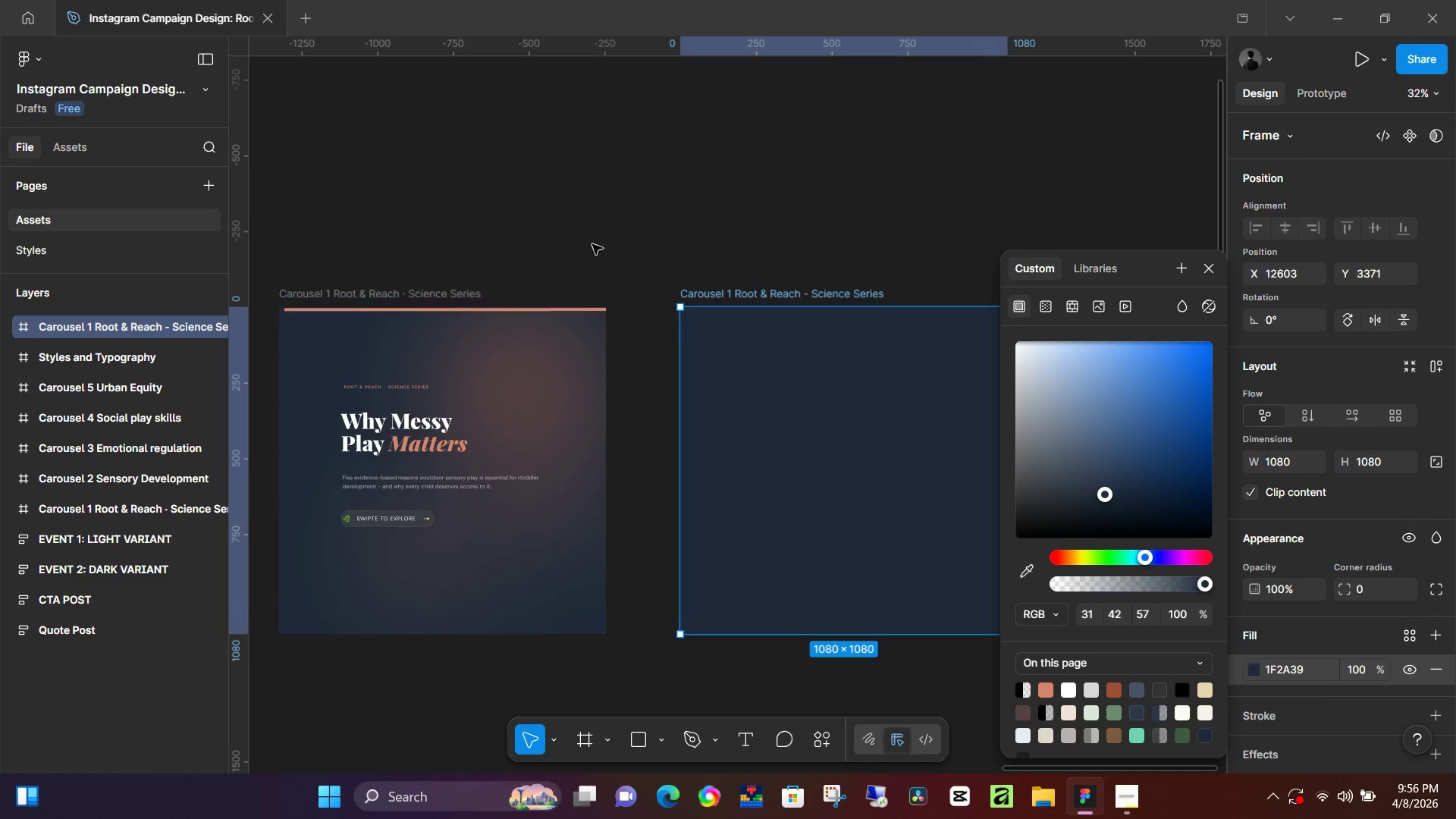 
left_click([624, 208])
 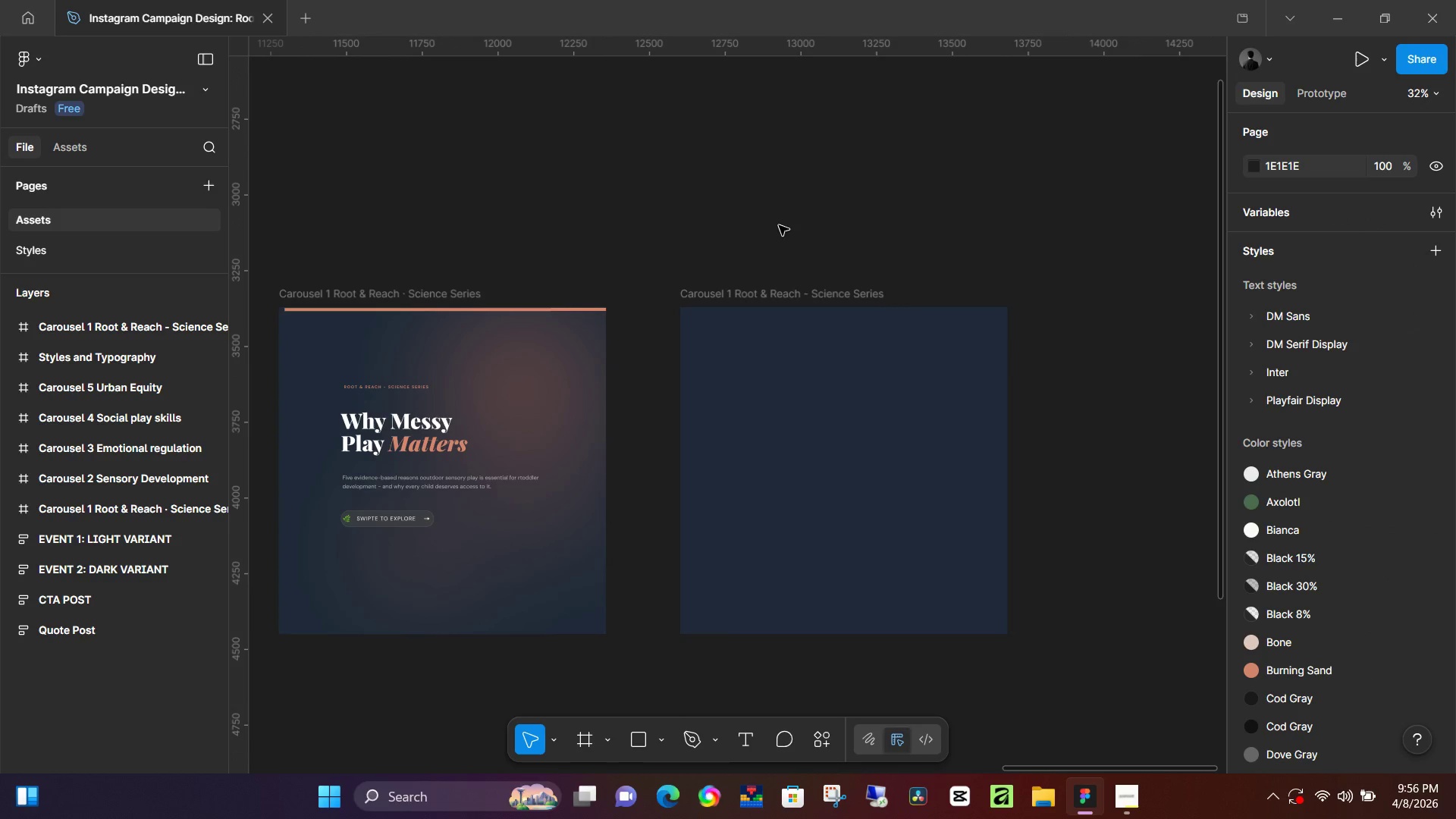 
key(O)
 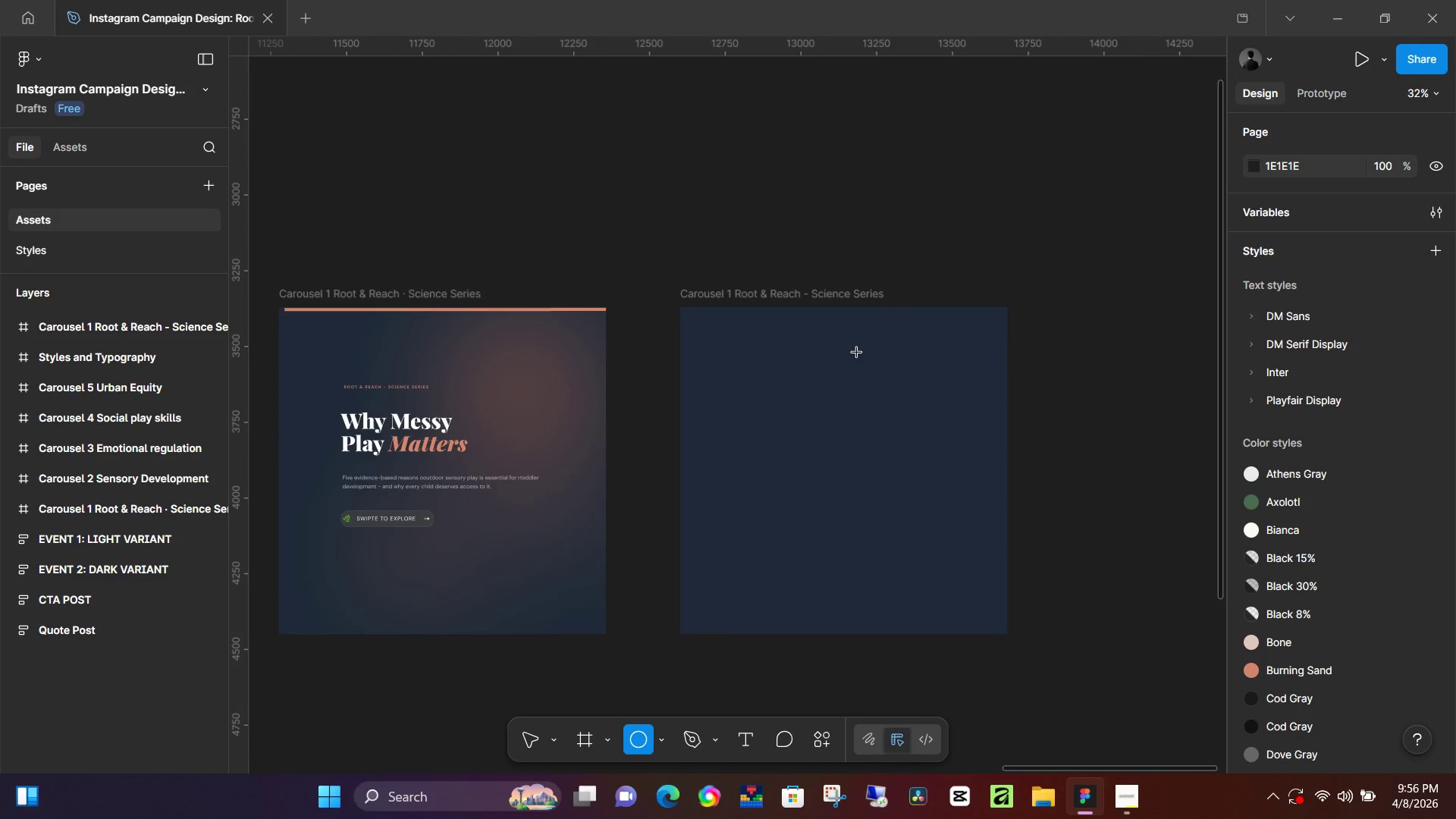 
key(Shift+ShiftLeft)
 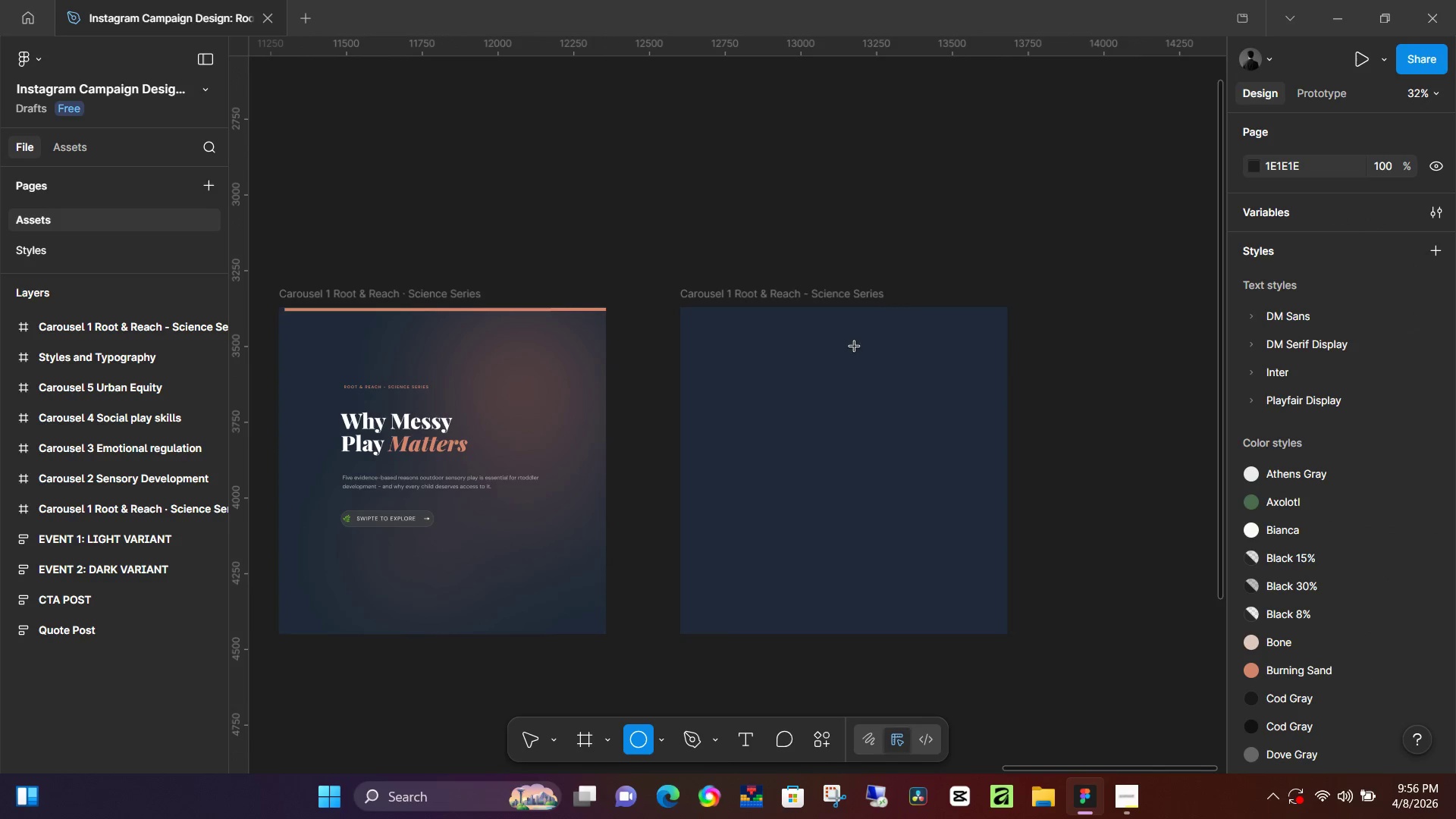 
hold_key(key=ShiftLeft, duration=1.52)
left_click_drag(start_coordinate=[847, 341], to_coordinate=[992, 445])
 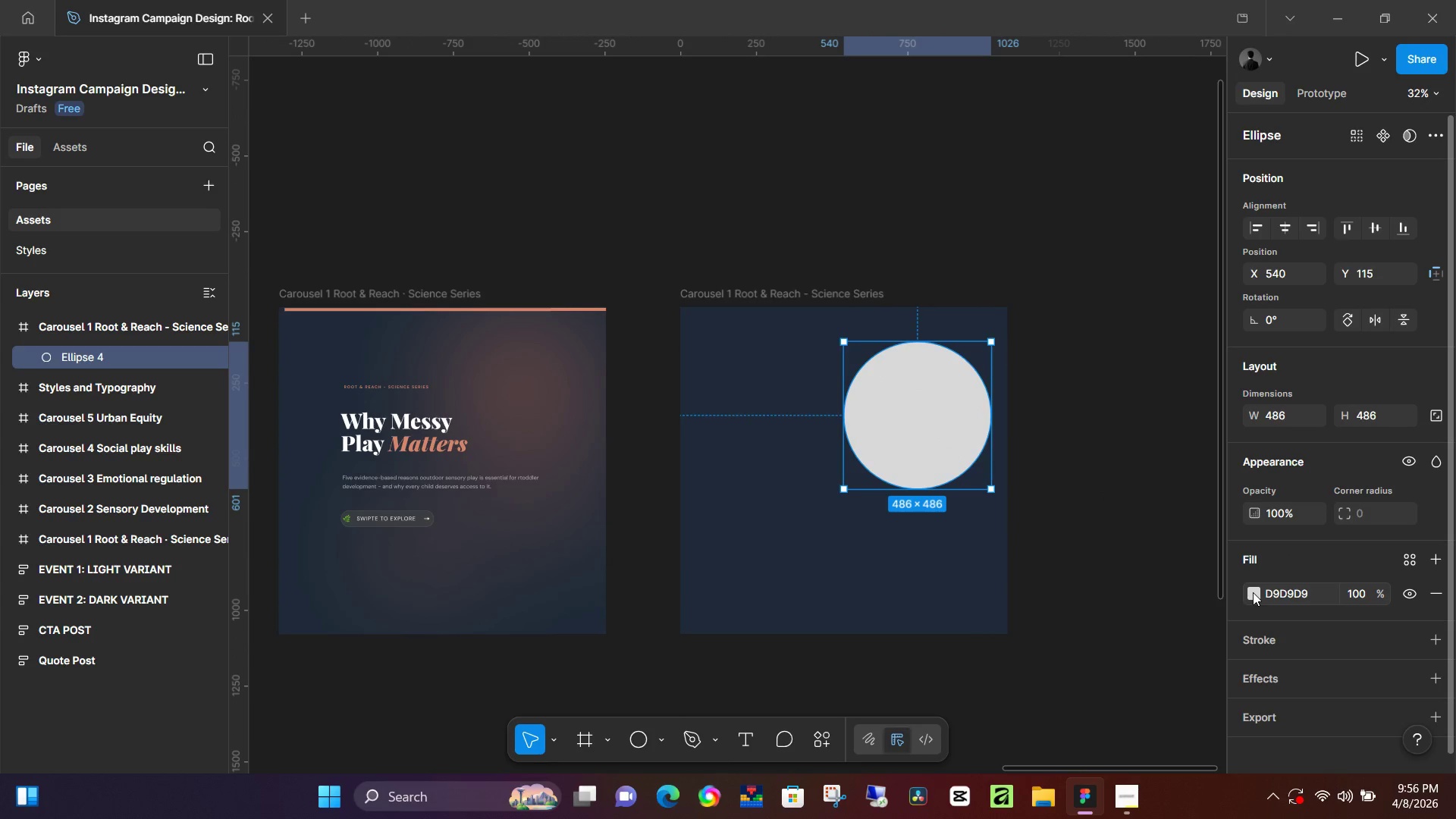 
key(Shift+ShiftLeft)
 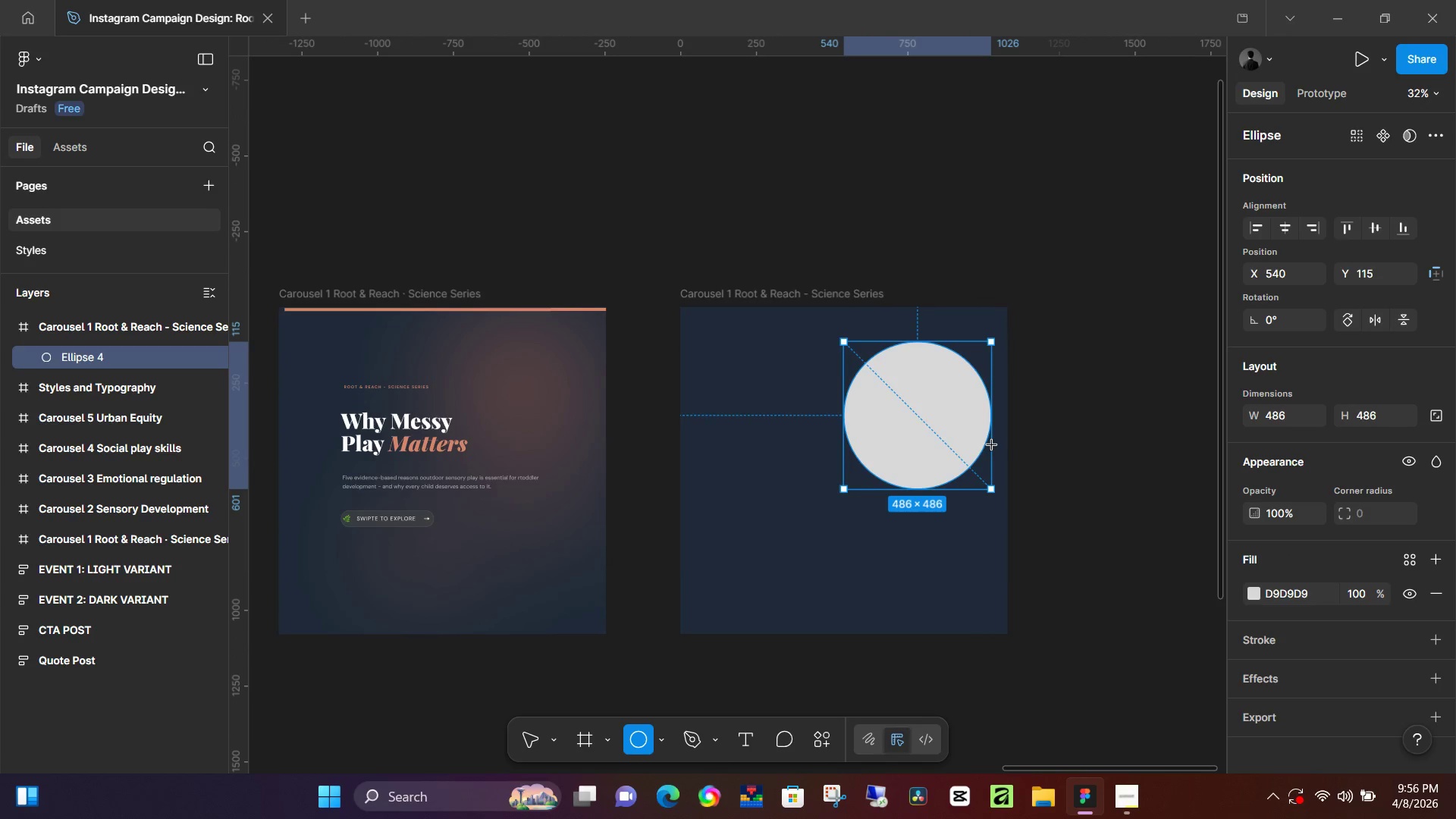 
key(Shift+ShiftLeft)
 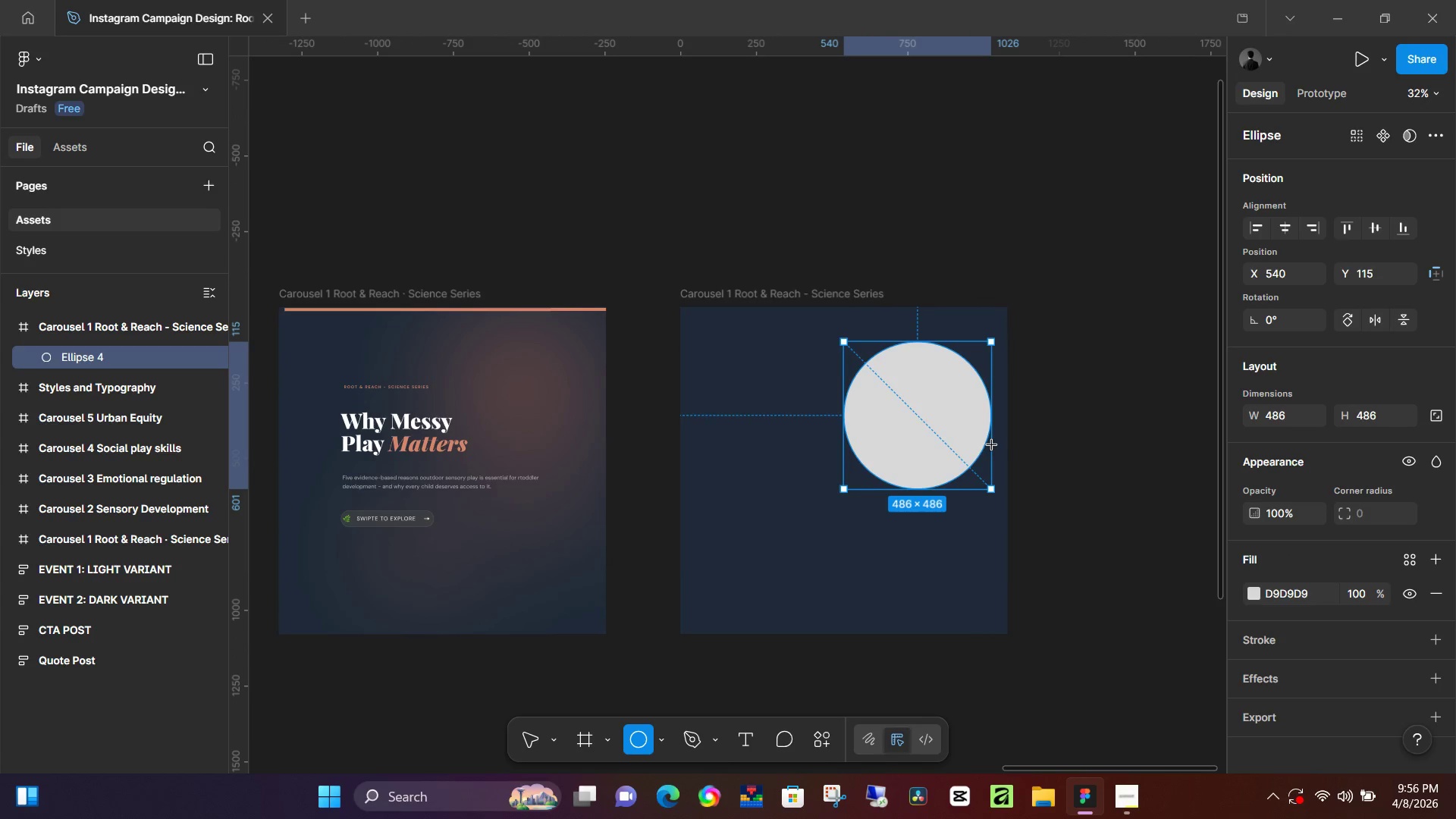 
key(Shift+ShiftLeft)
 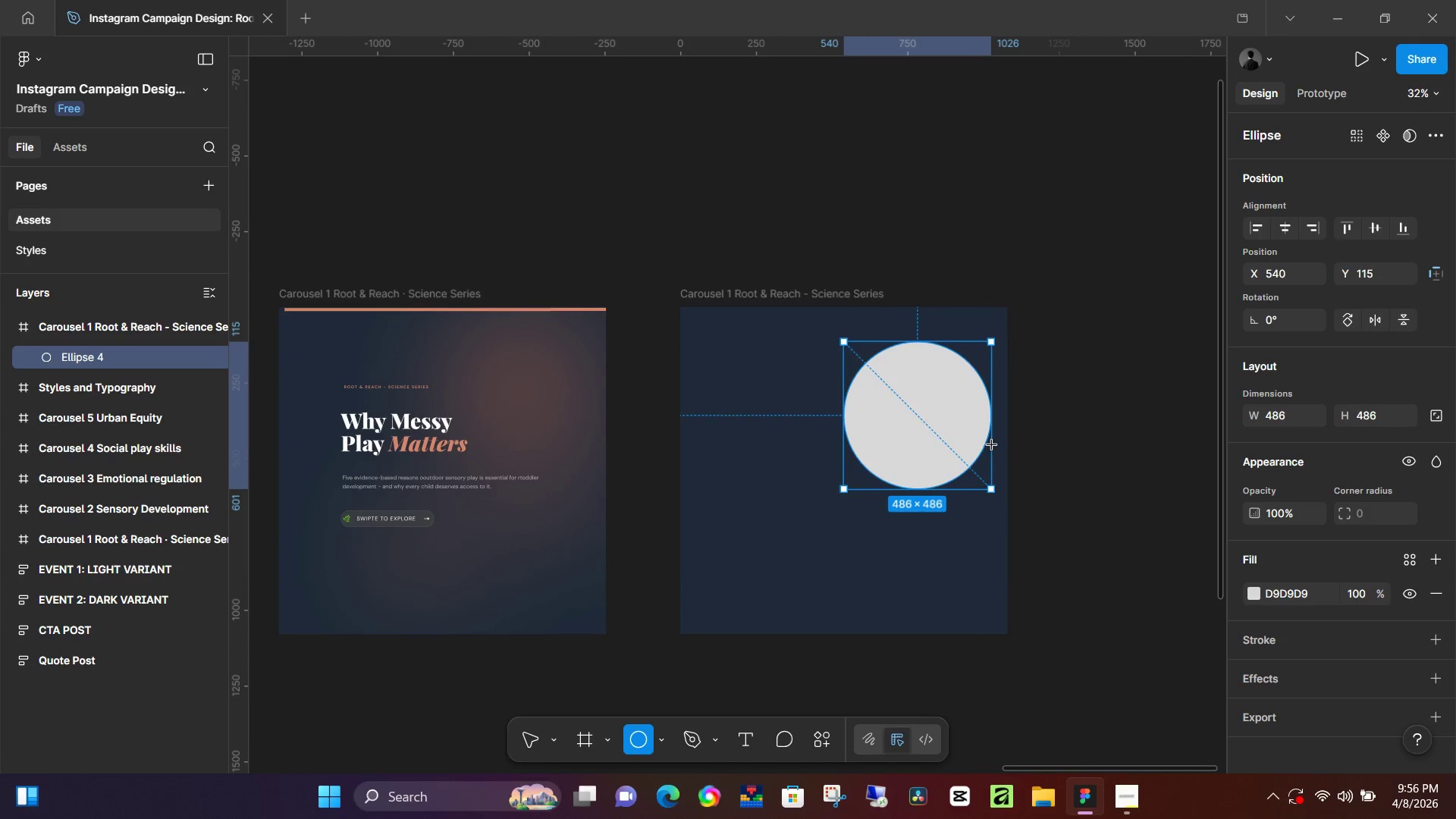 
key(Shift+ShiftLeft)
 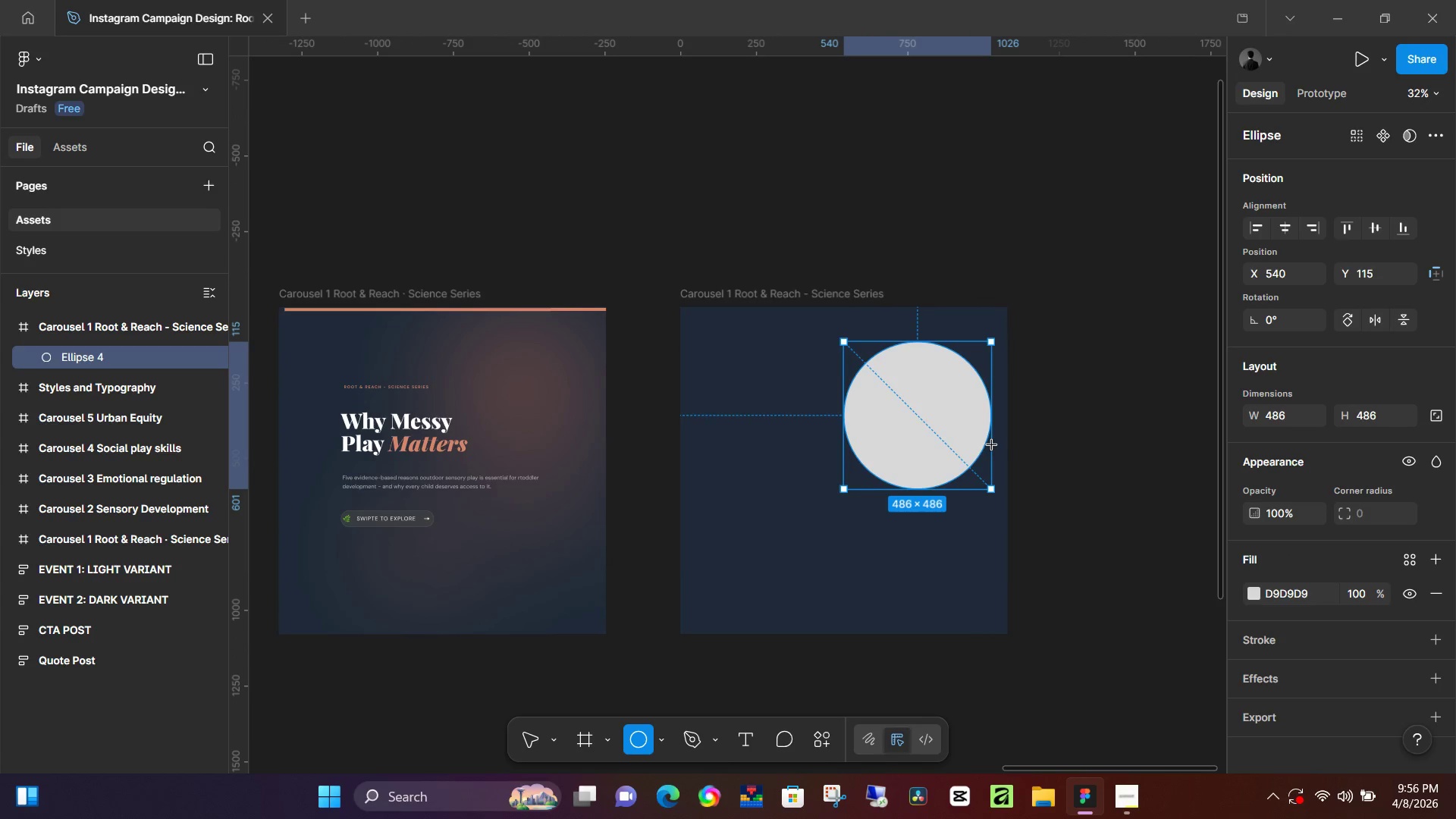 
key(Shift+ShiftLeft)
 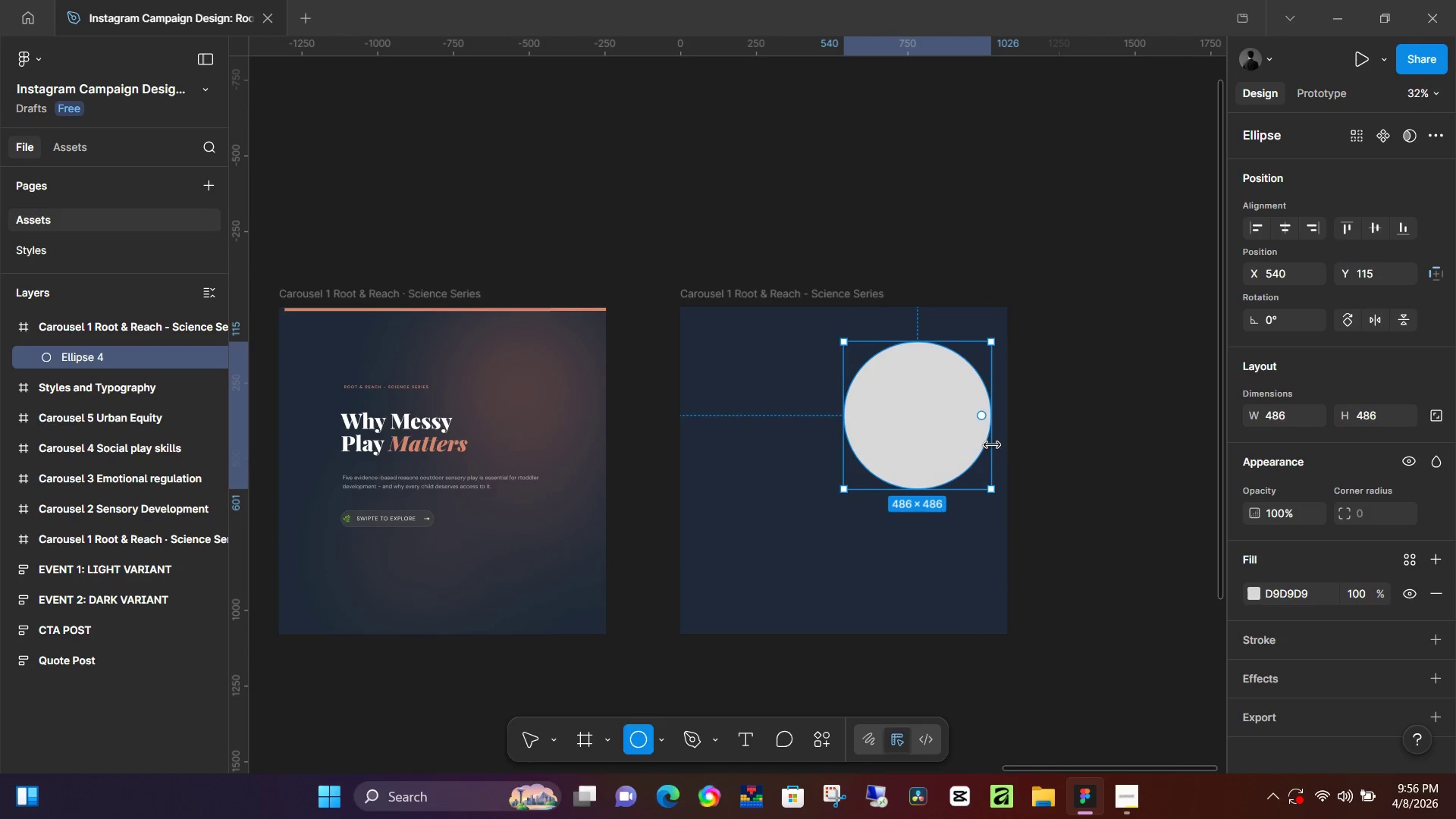 
key(Shift+ShiftLeft)
 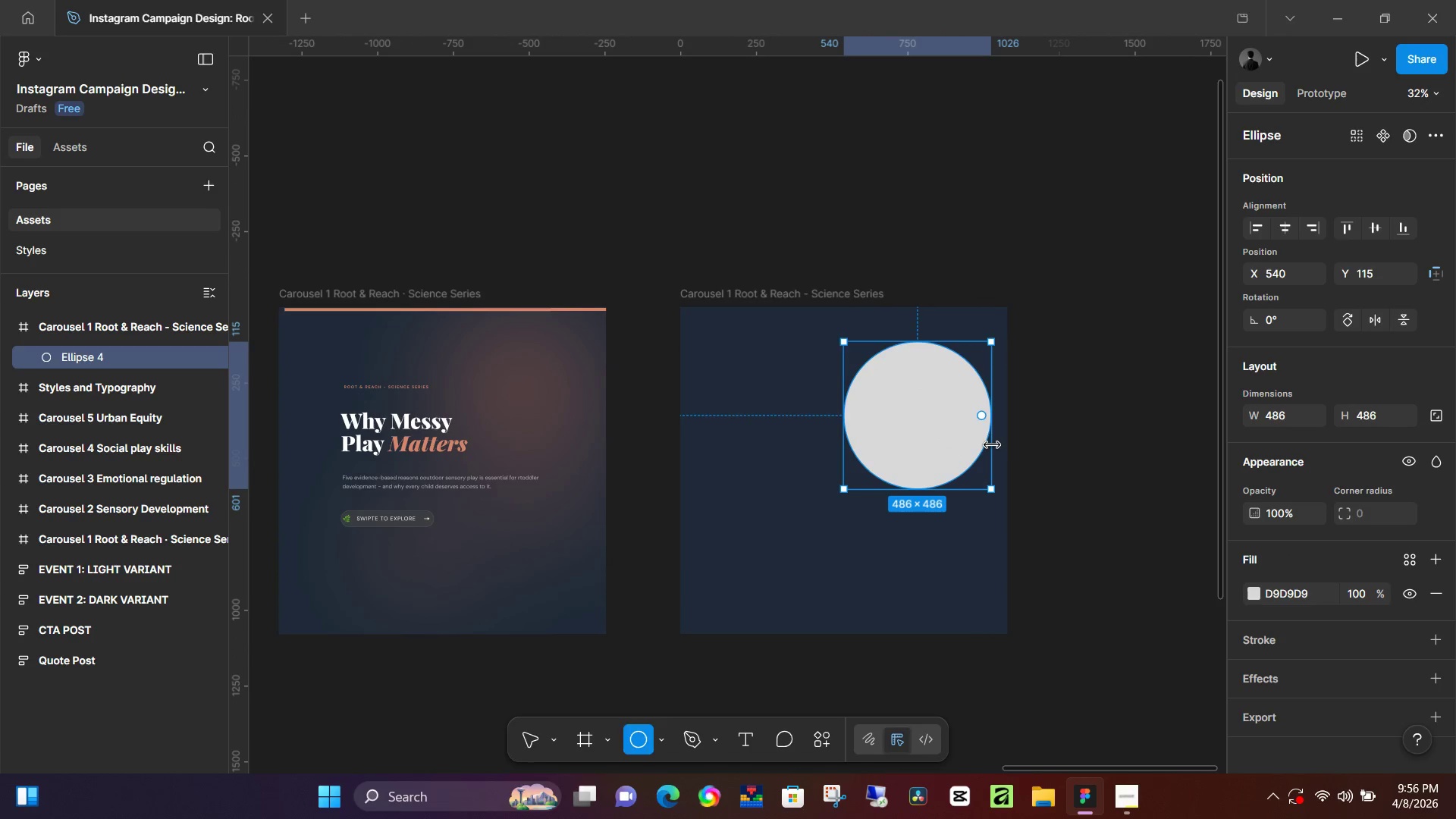 
key(Shift+ShiftLeft)
 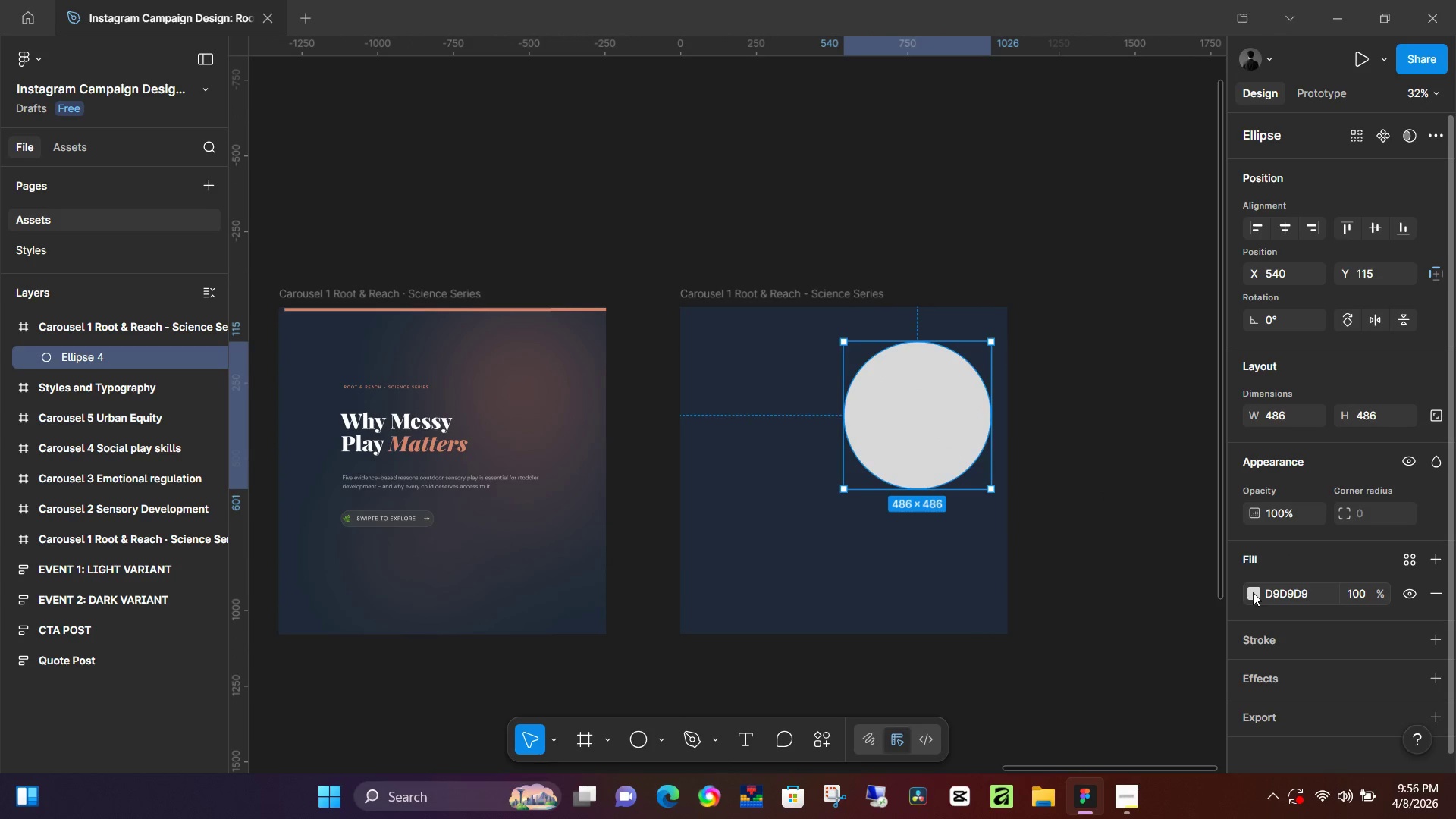 
left_click([1253, 592])
 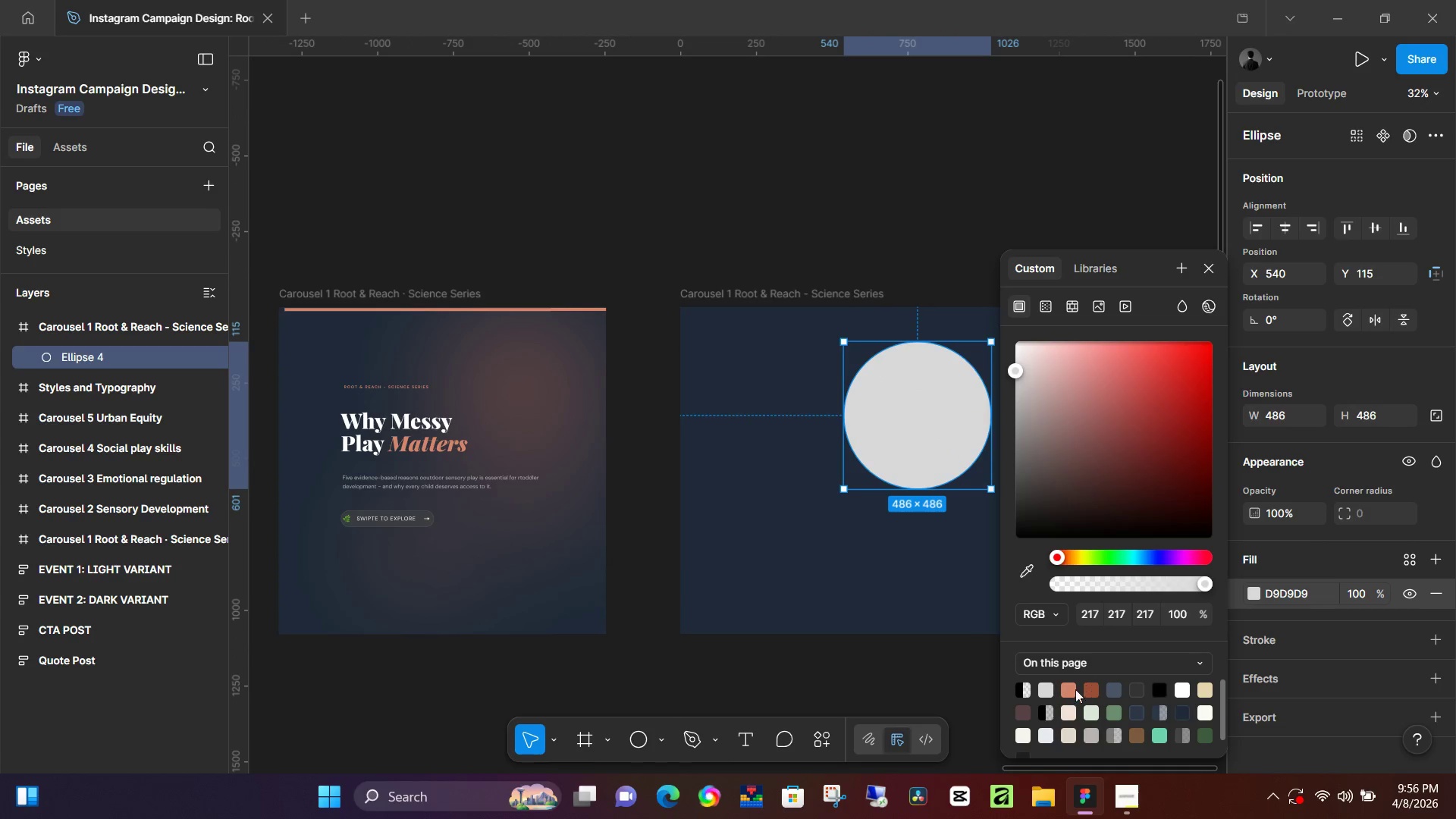 
left_click([1071, 689])
 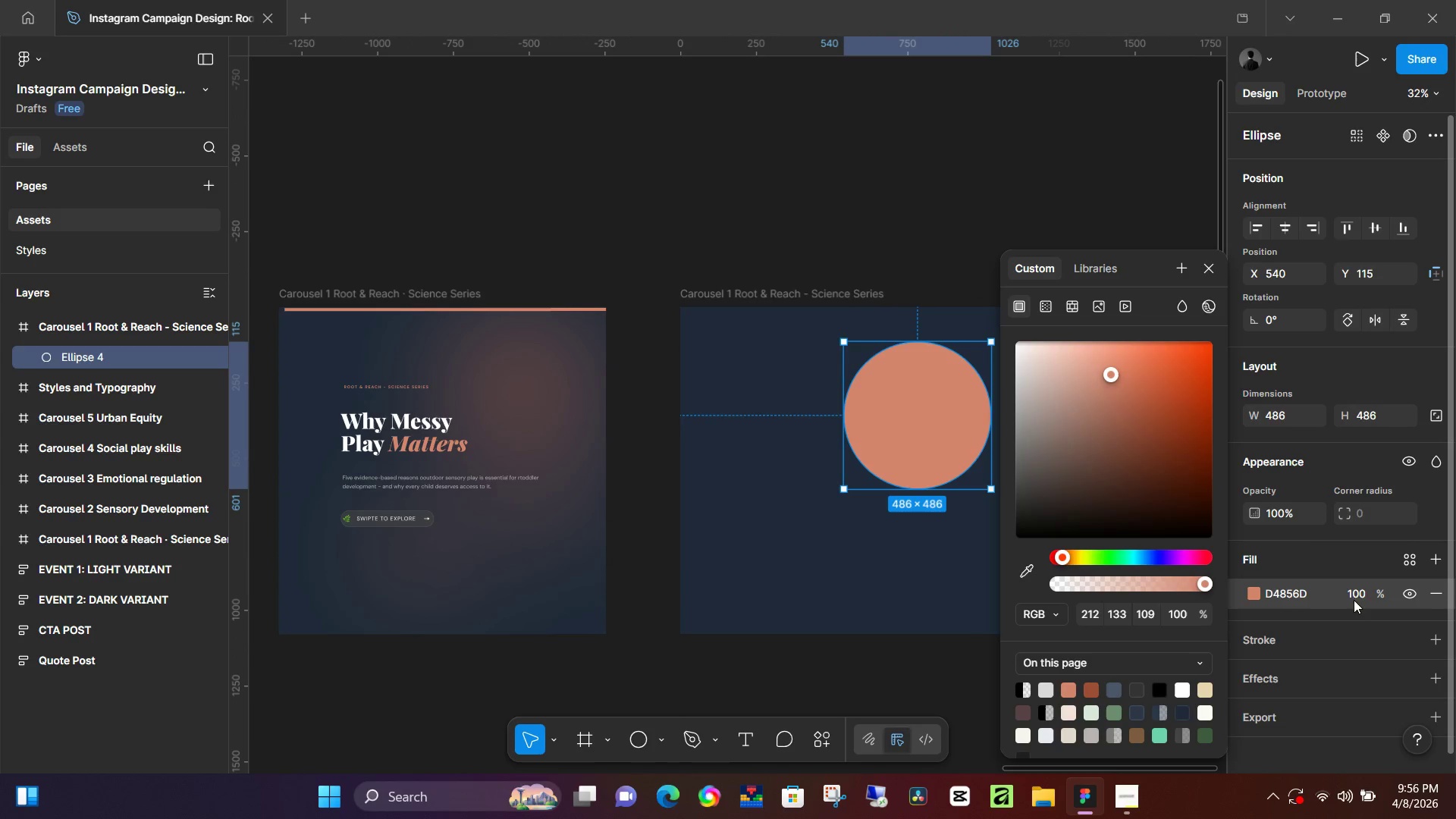 
left_click([1254, 680])
 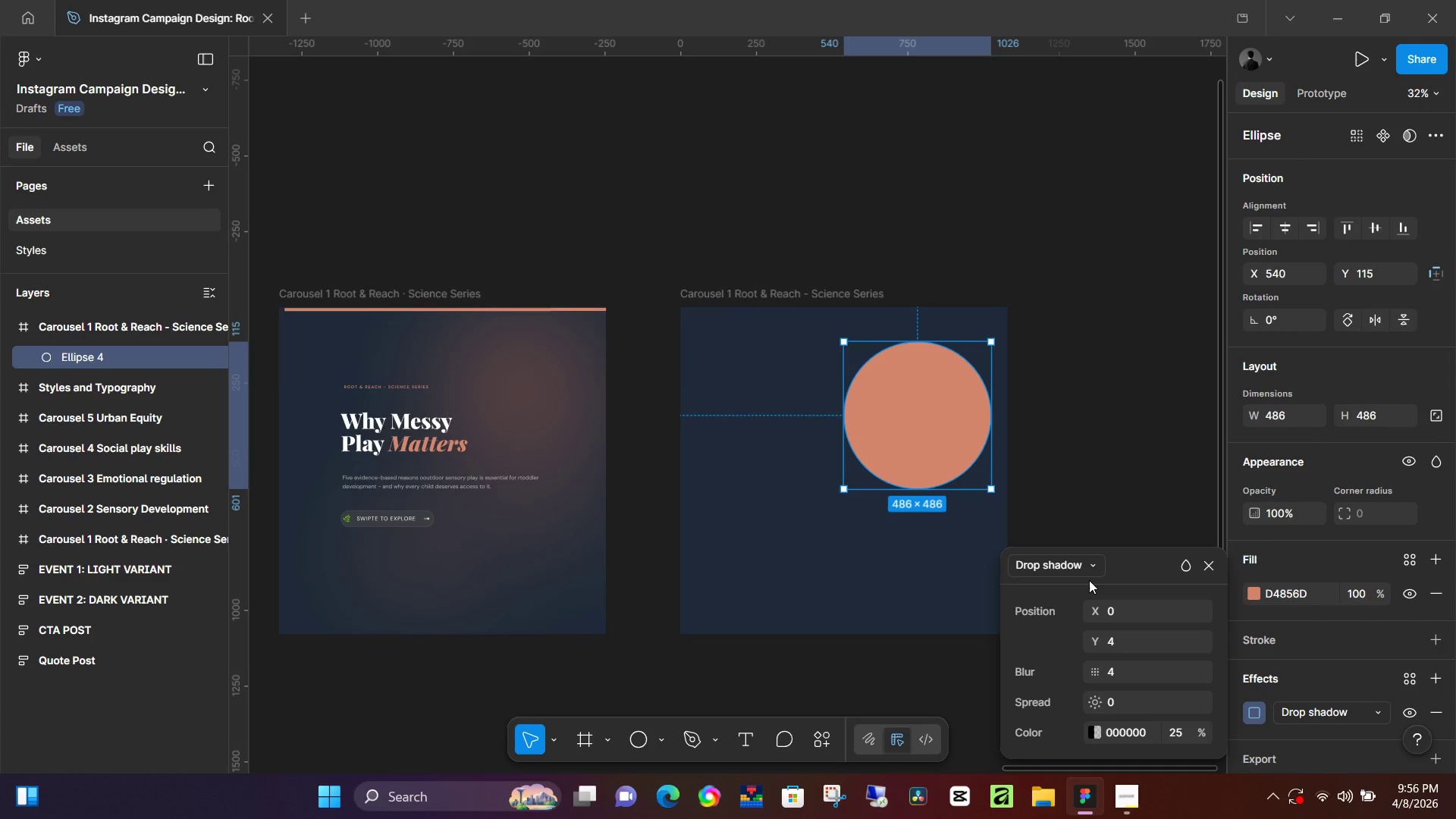 
left_click([1080, 570])
 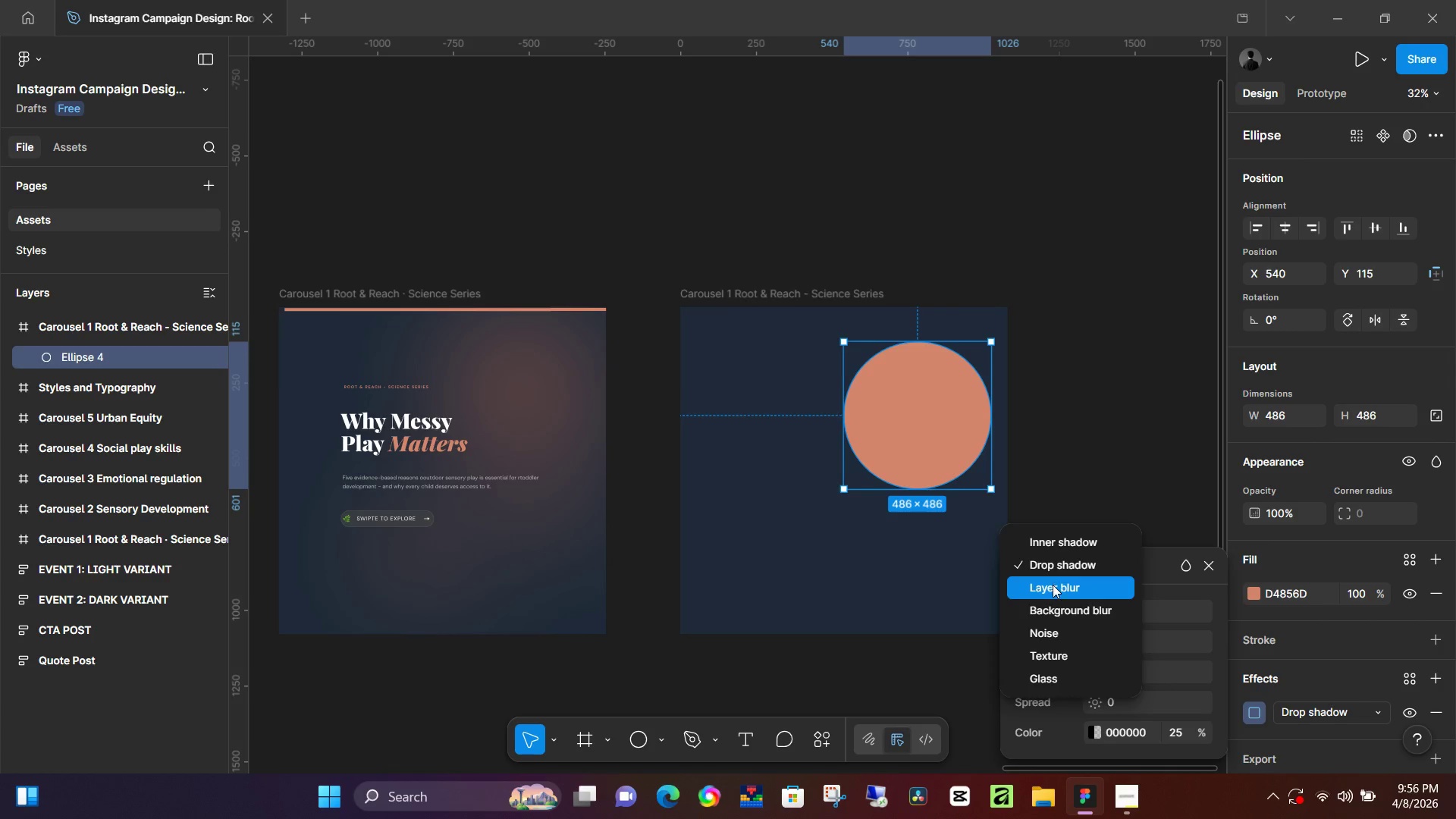 
left_click([1053, 590])
 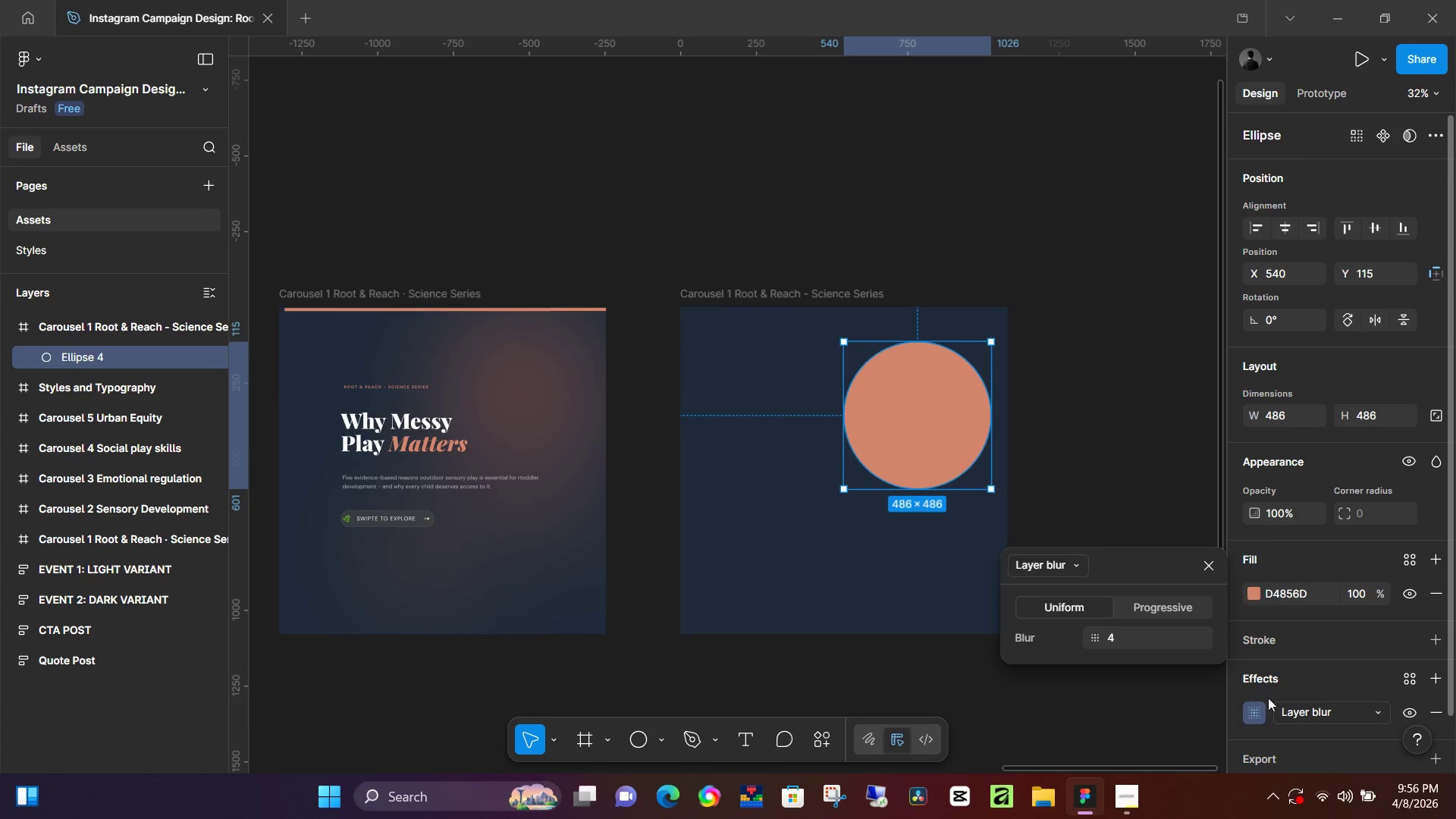 
left_click([1150, 640])
 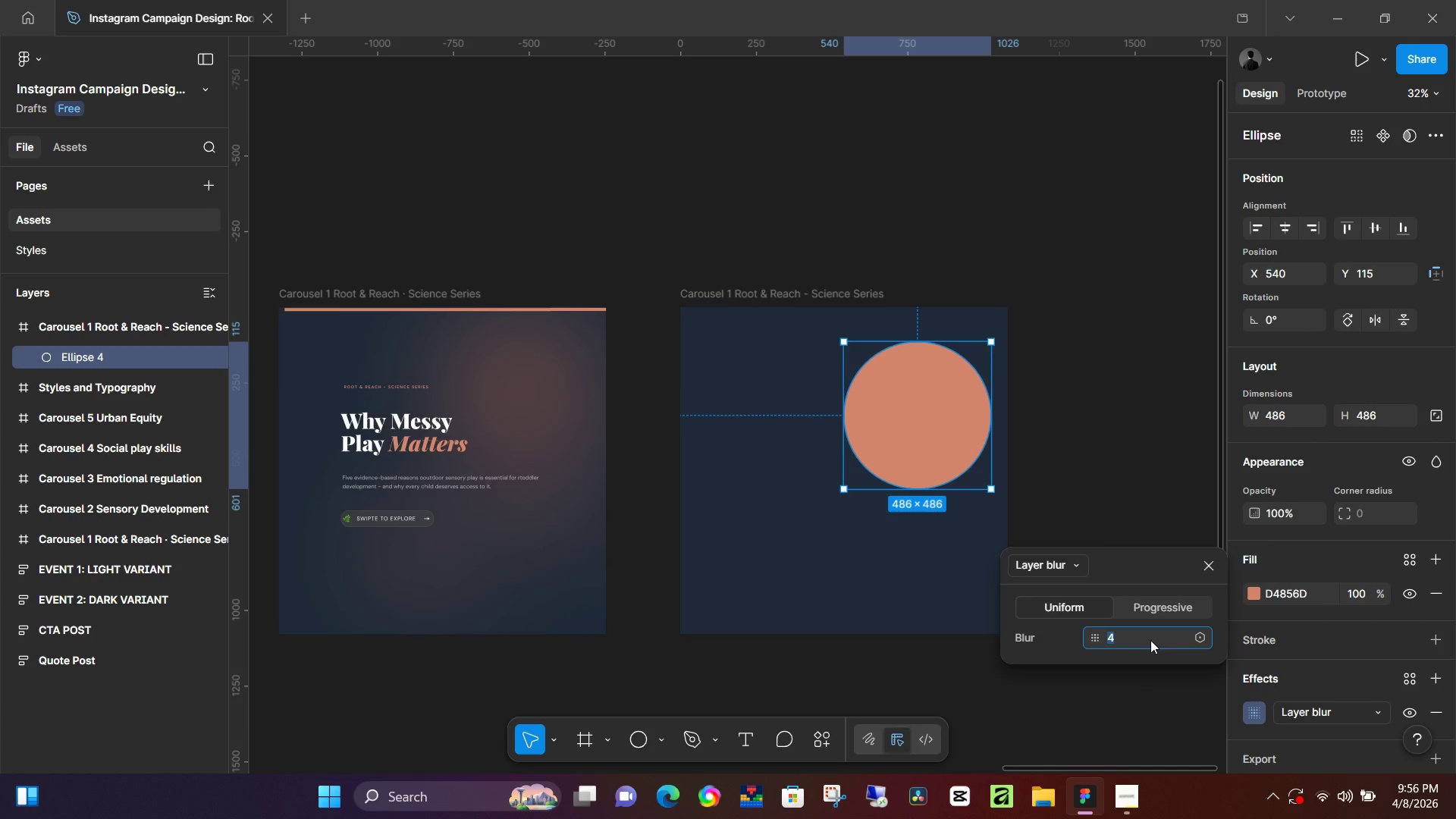 
key(Numpad3)
 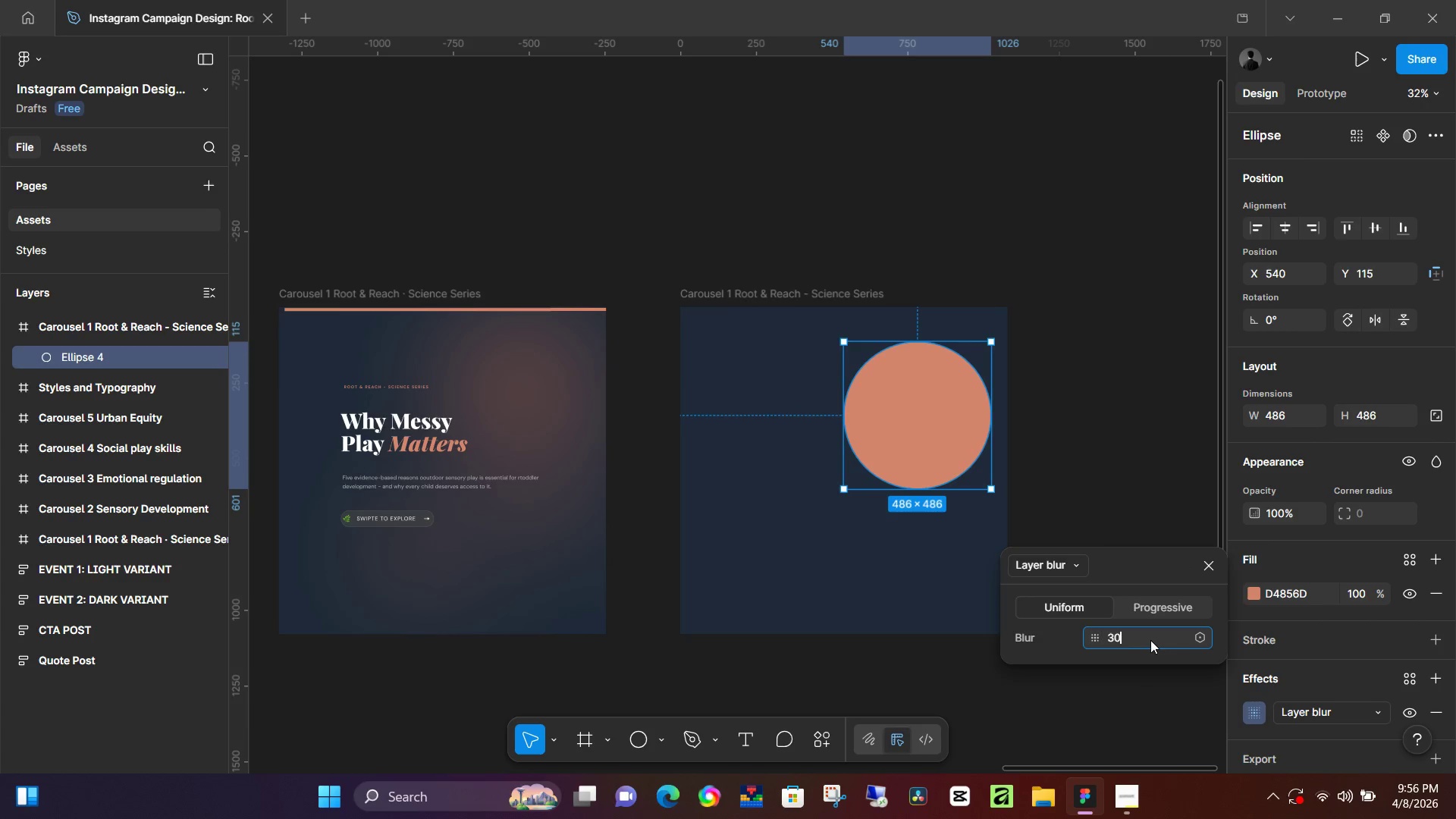 
key(Numpad0)
 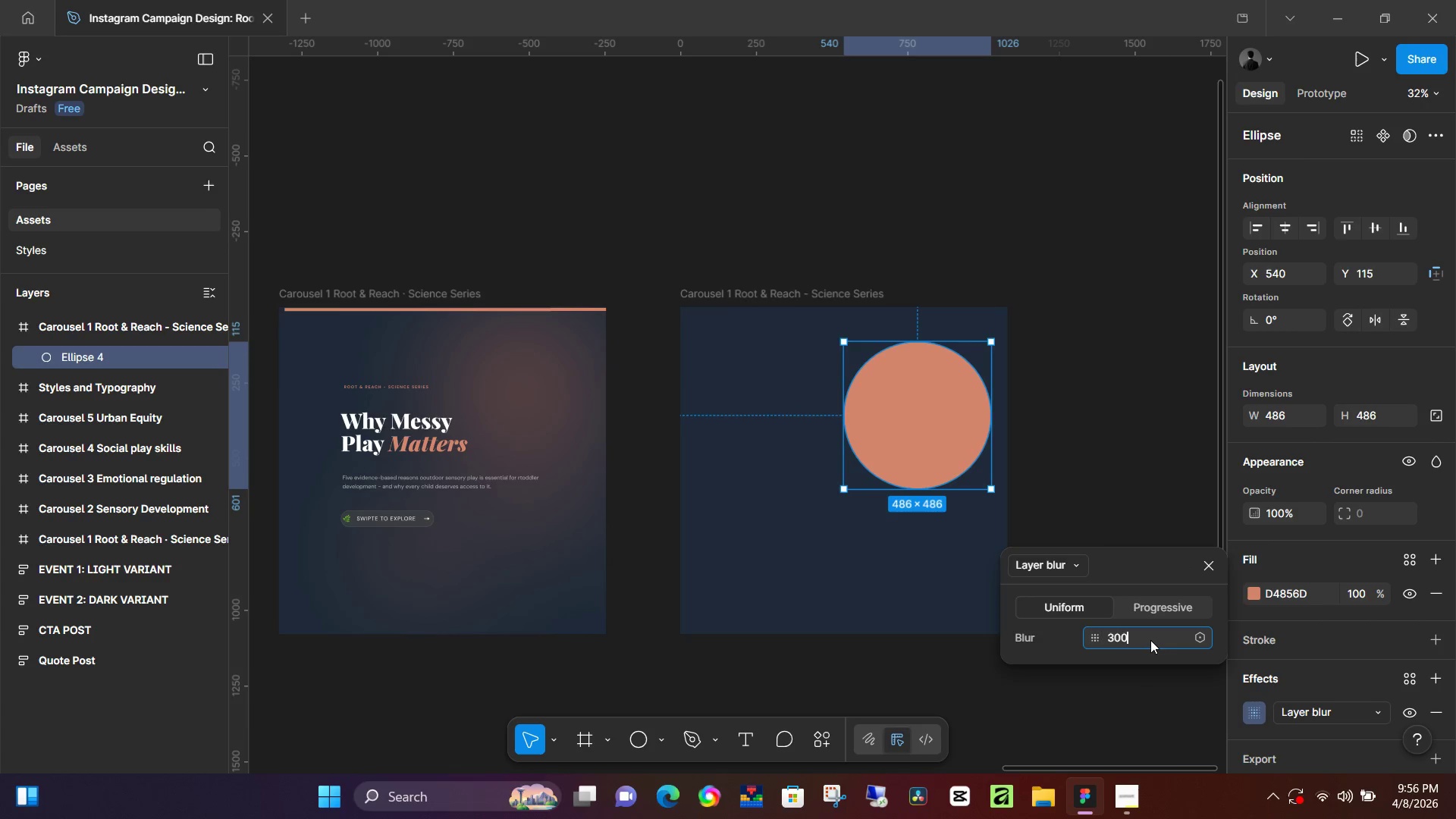 
key(Numpad0)
 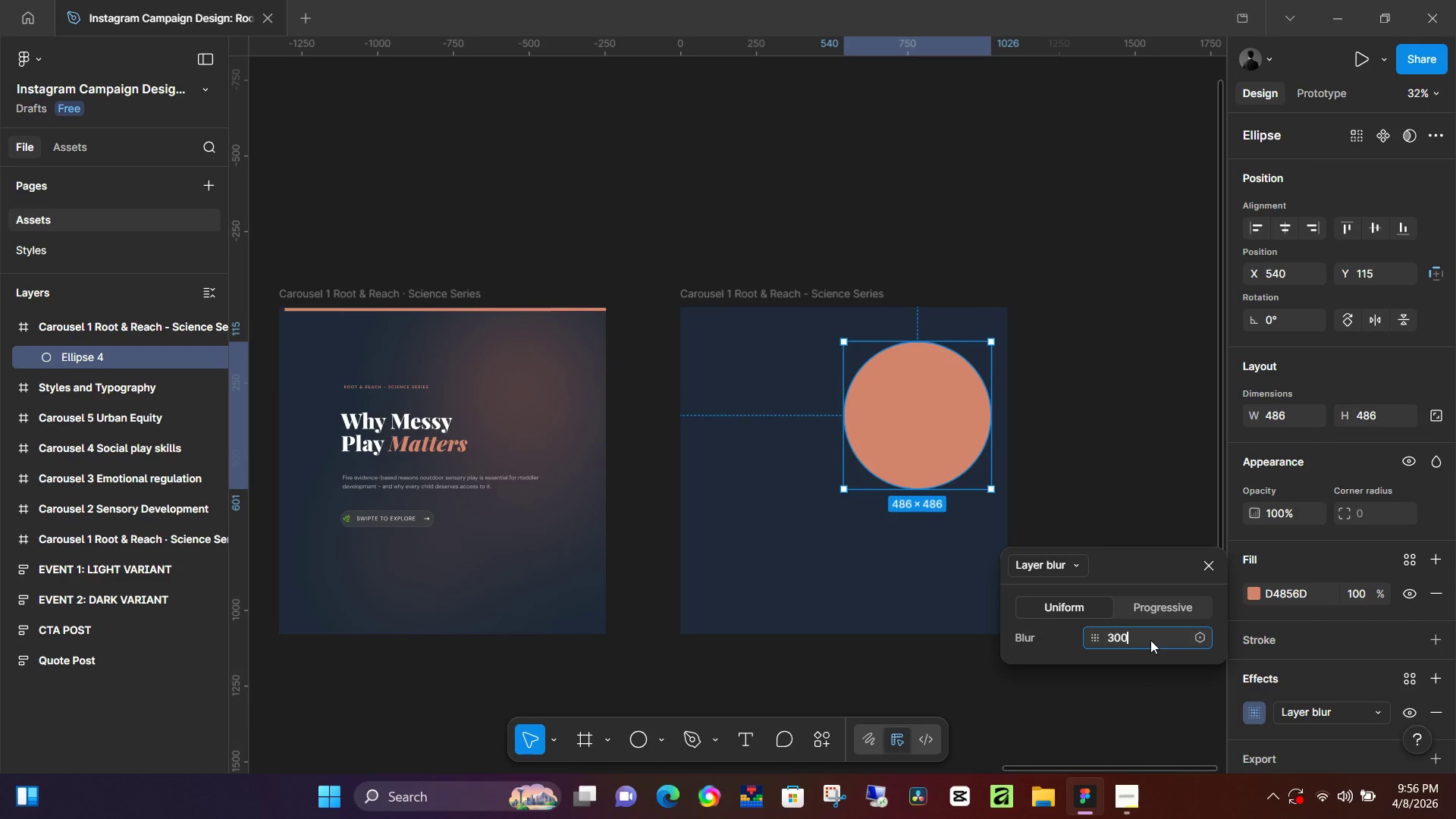 
key(NumpadEnter)
 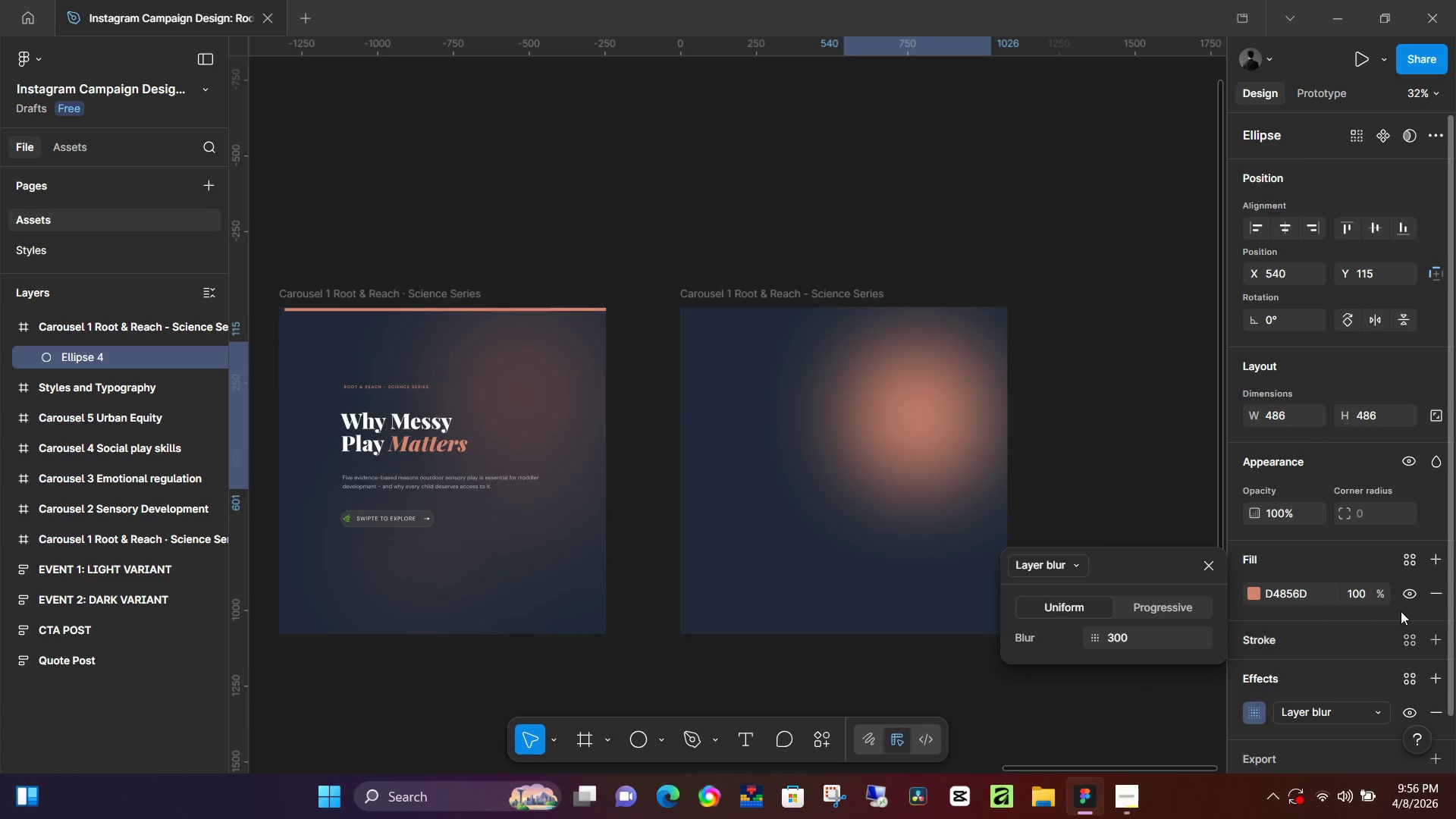 
left_click([1365, 597])
 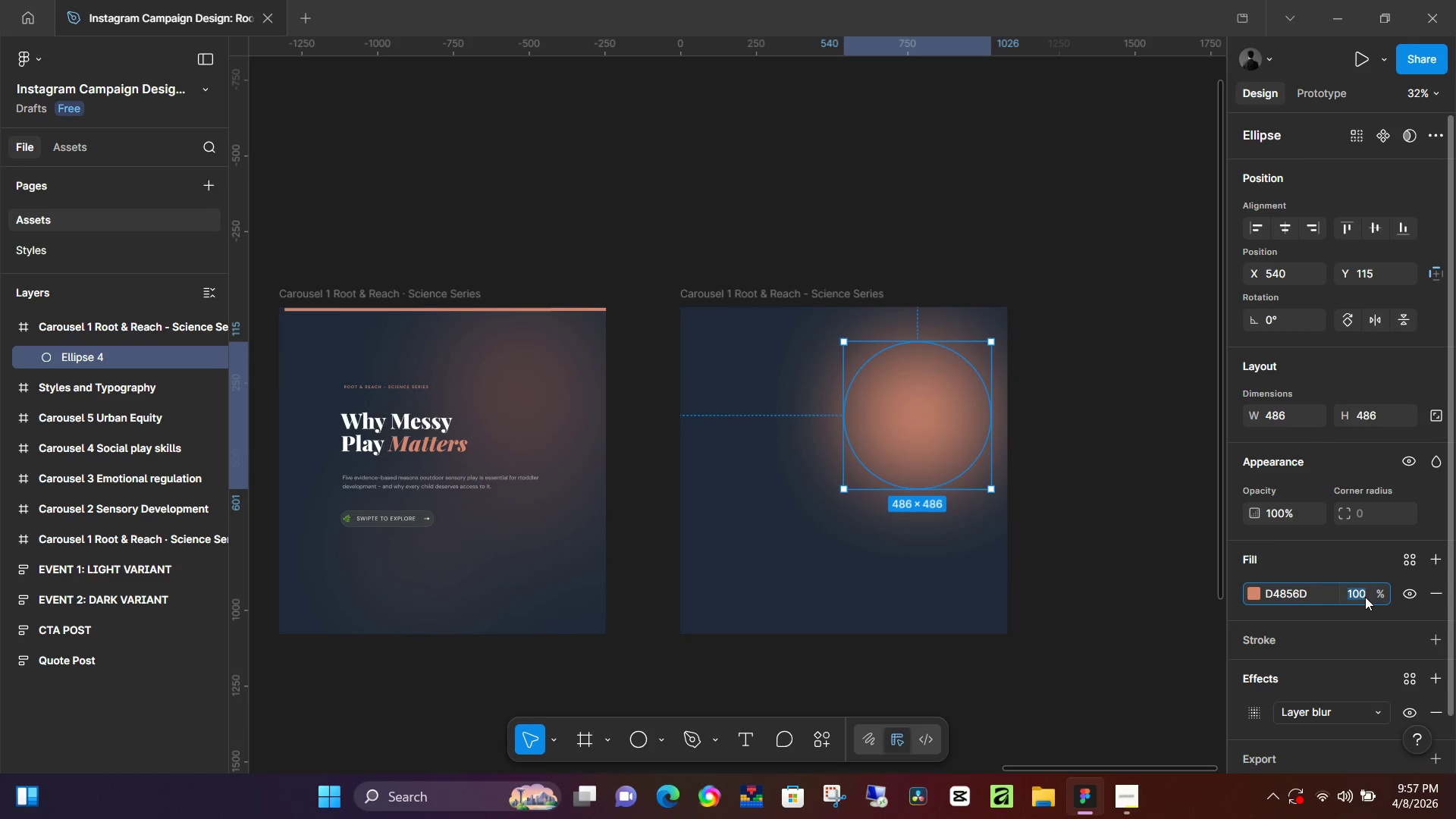 
key(Numpad2)
 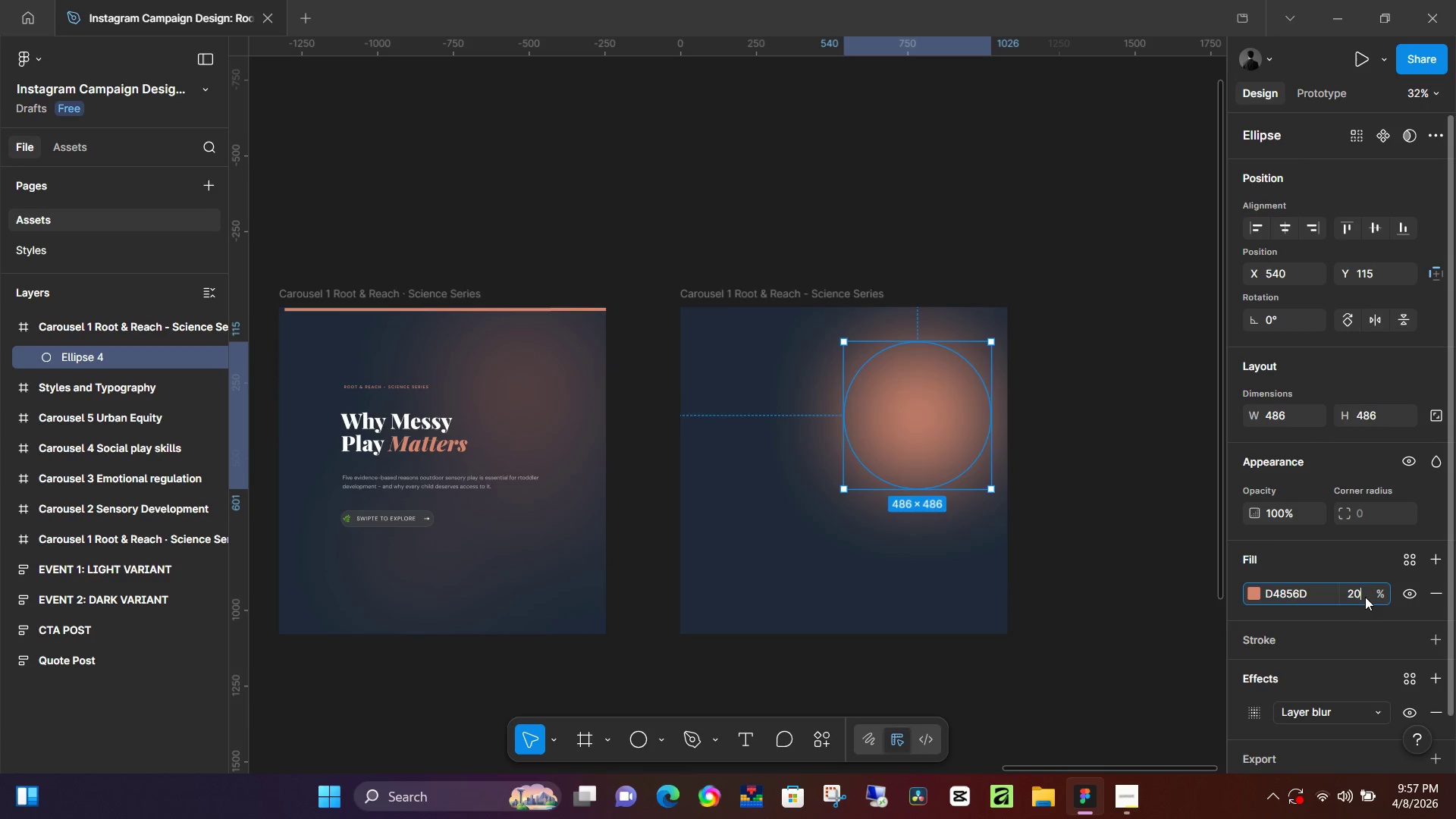 
key(Numpad0)
 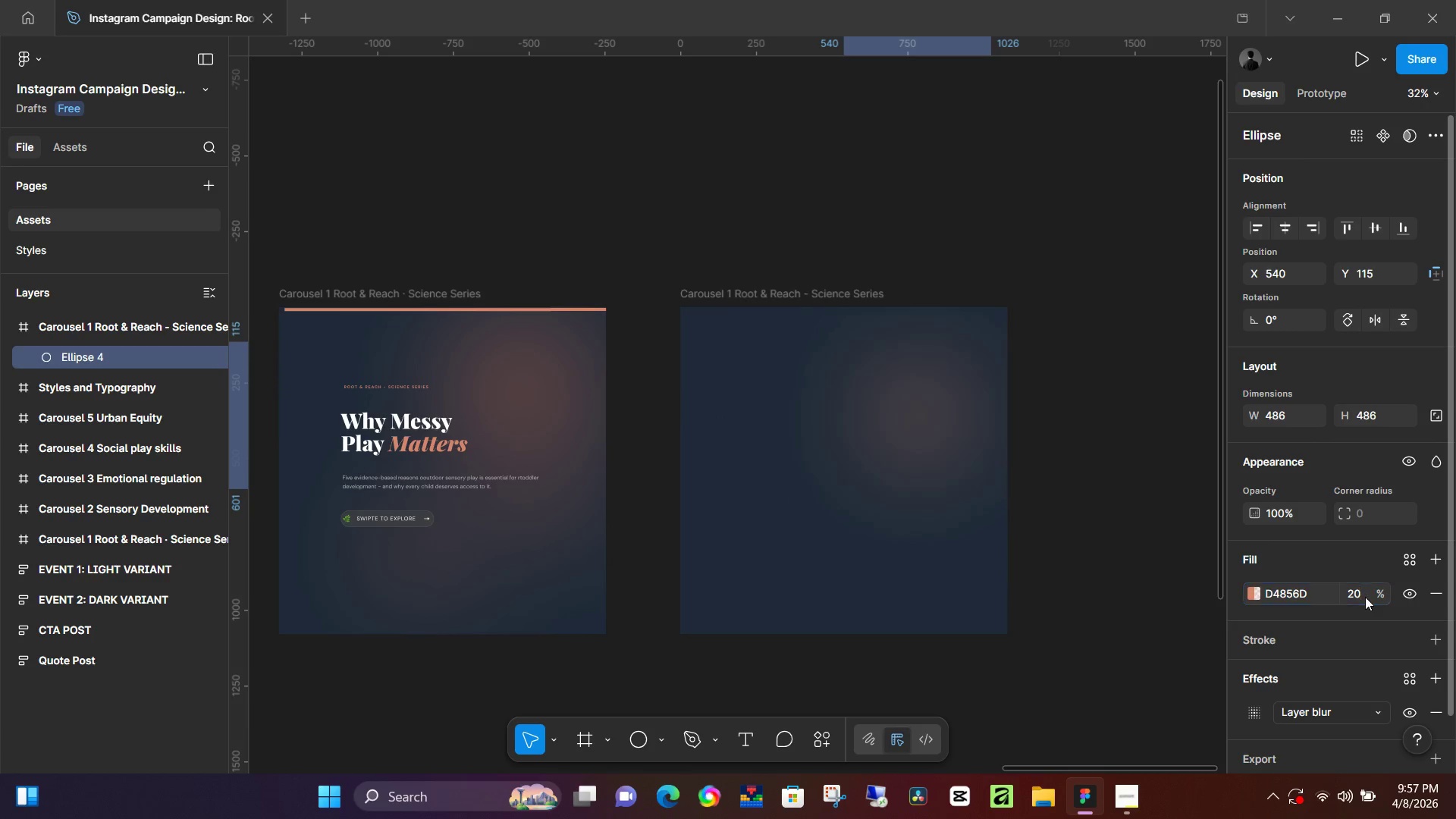 
key(NumpadEnter)
 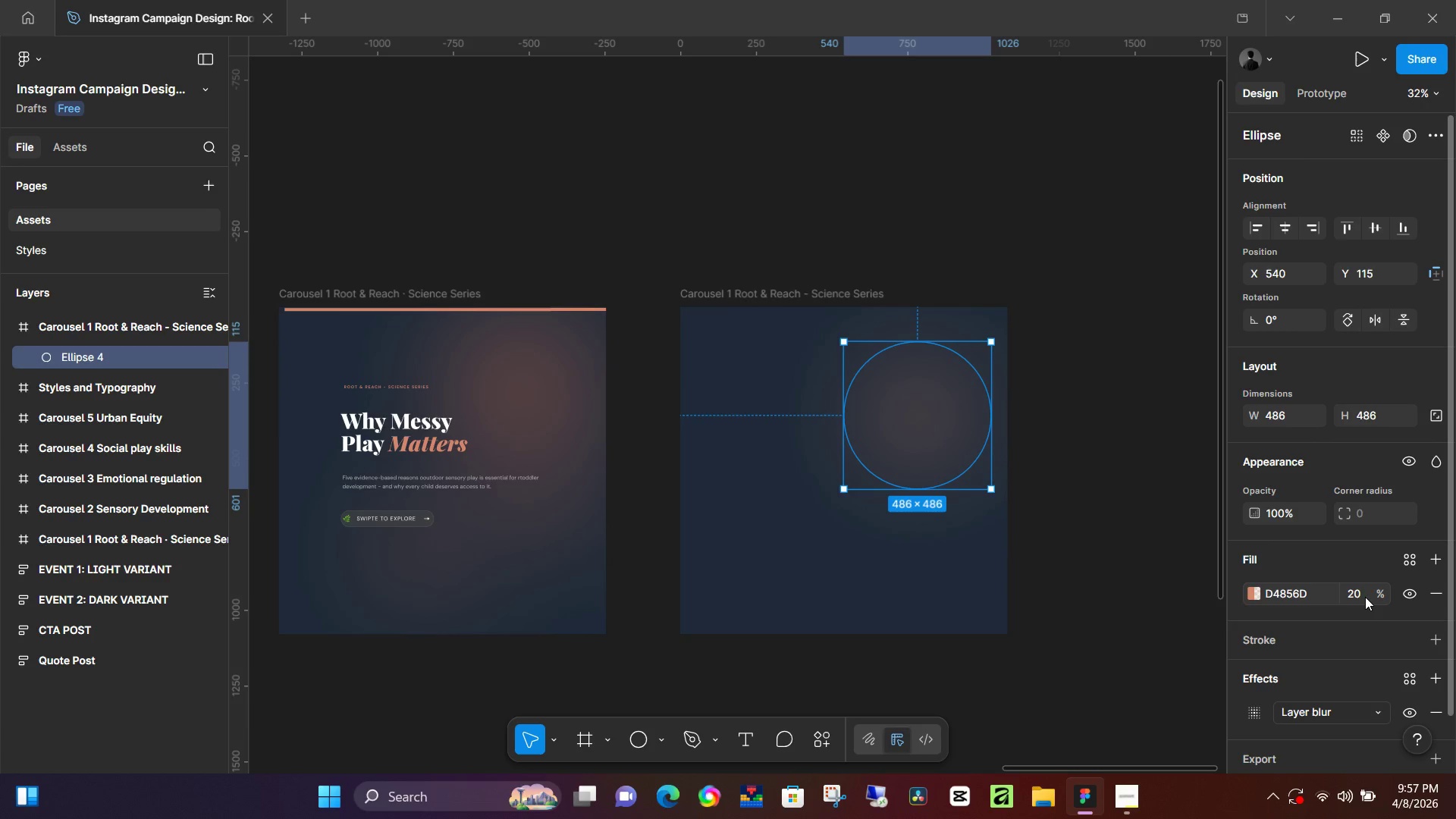 
left_click([1365, 597])
 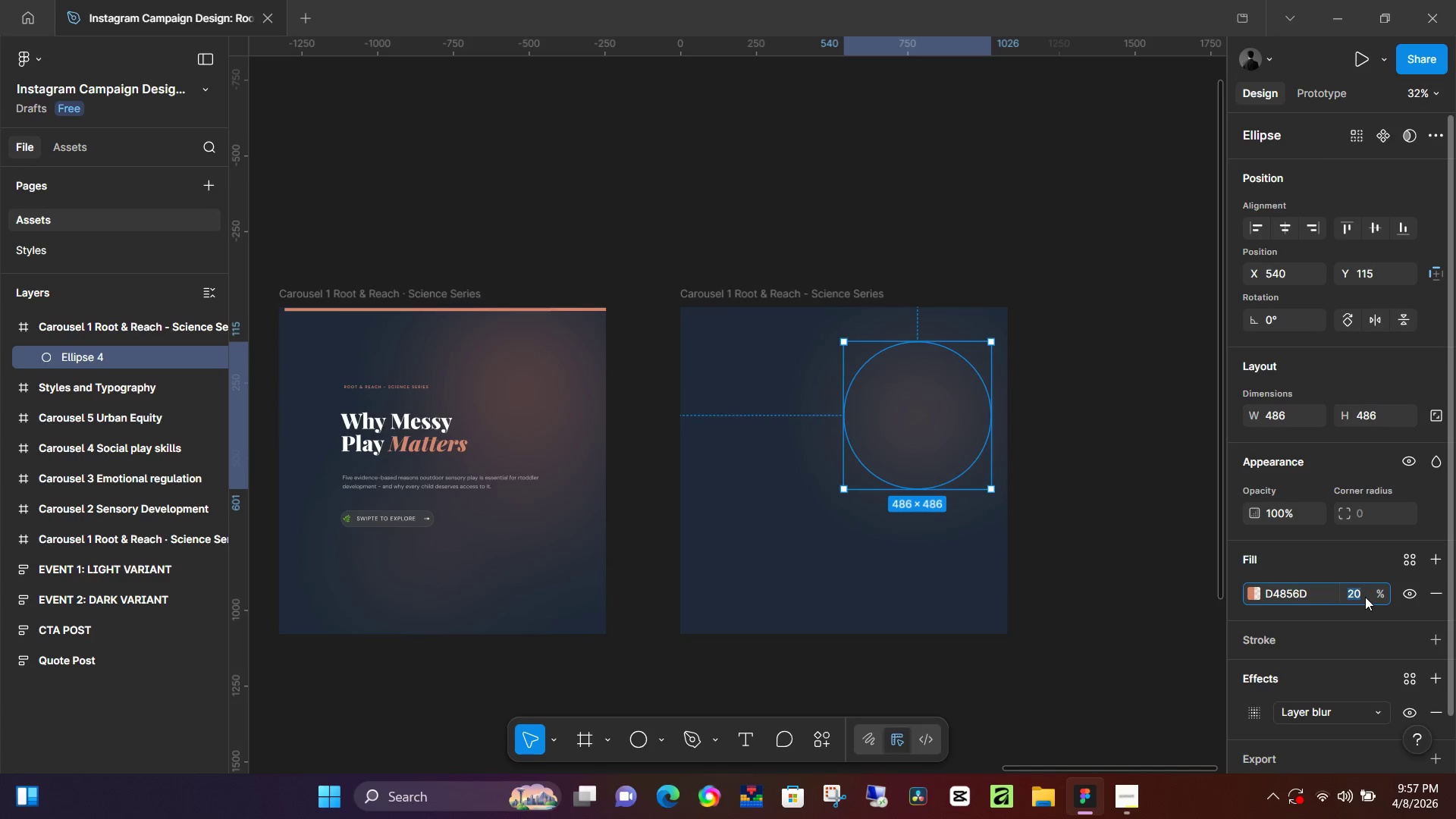 
key(Numpad3)
 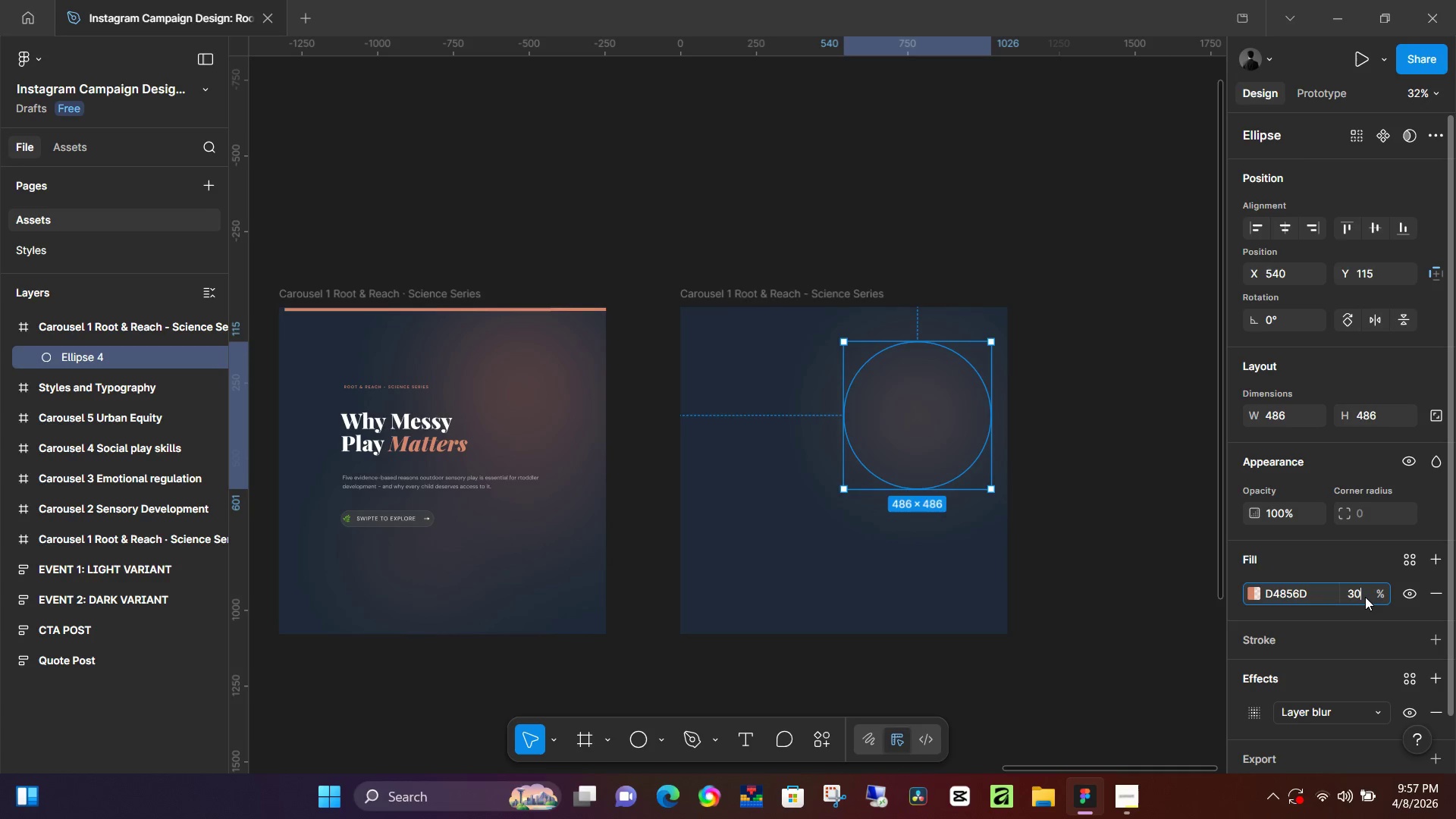 
key(Numpad0)
 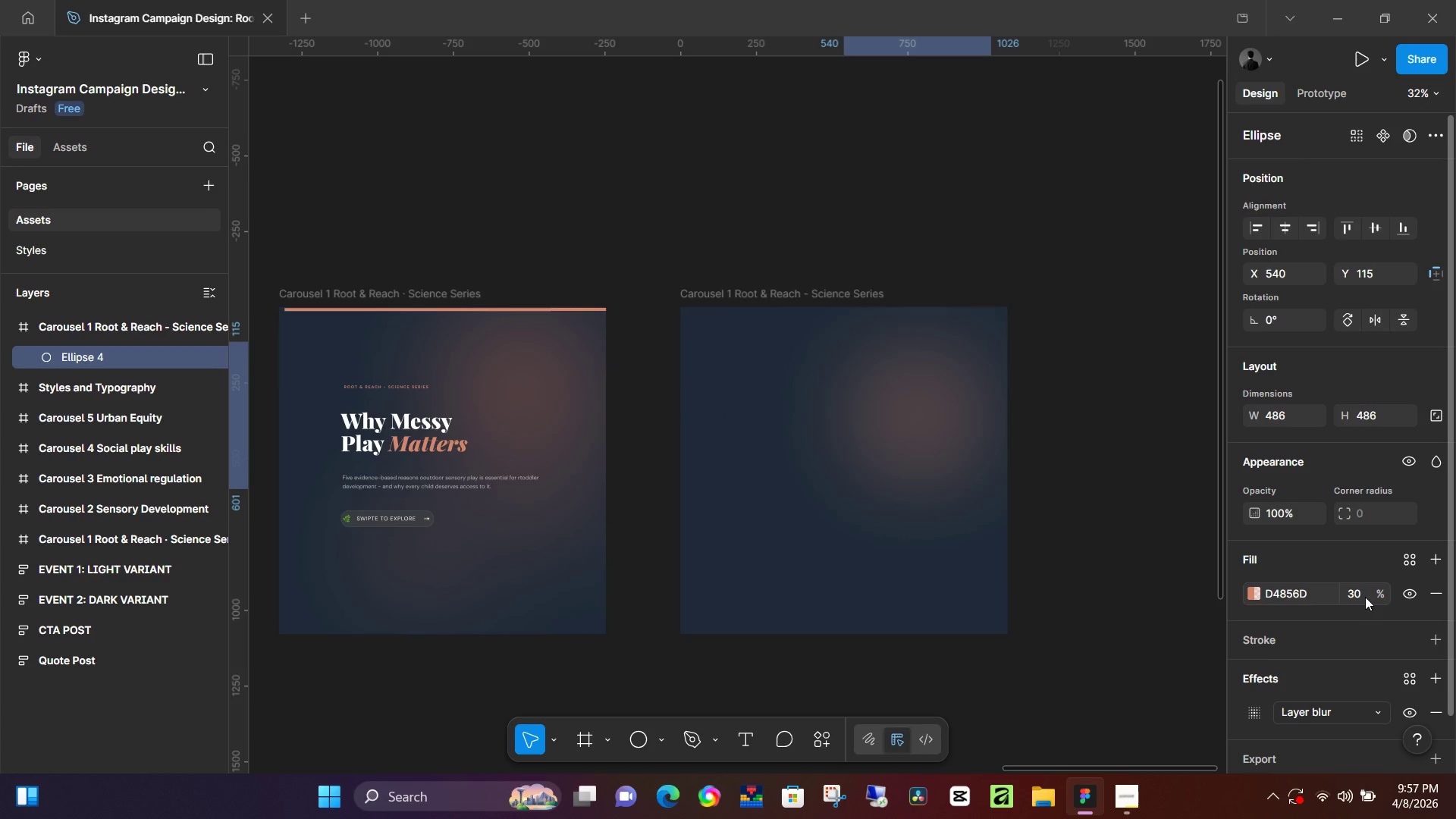 
key(NumpadEnter)
 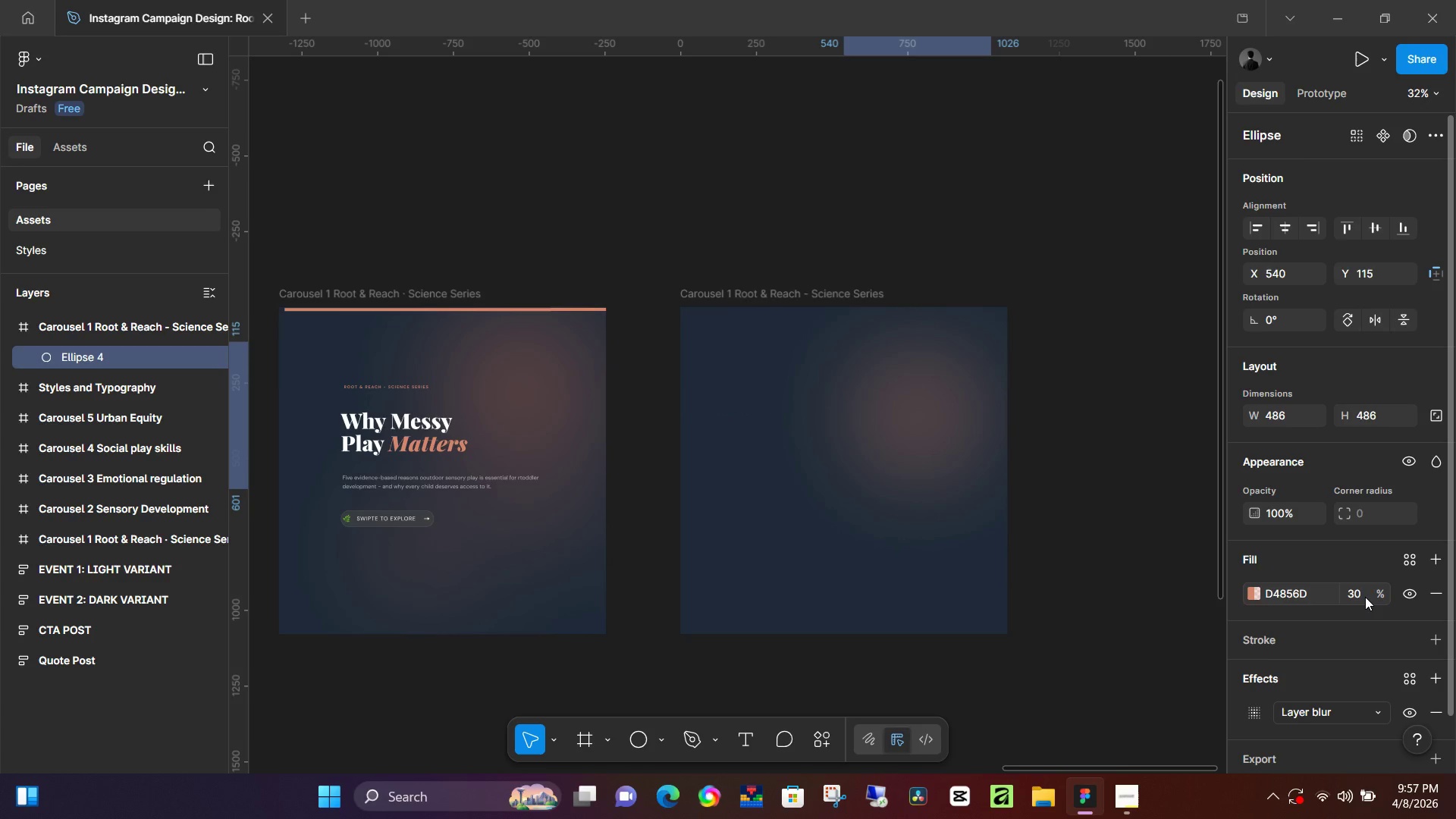 
left_click([1365, 597])
 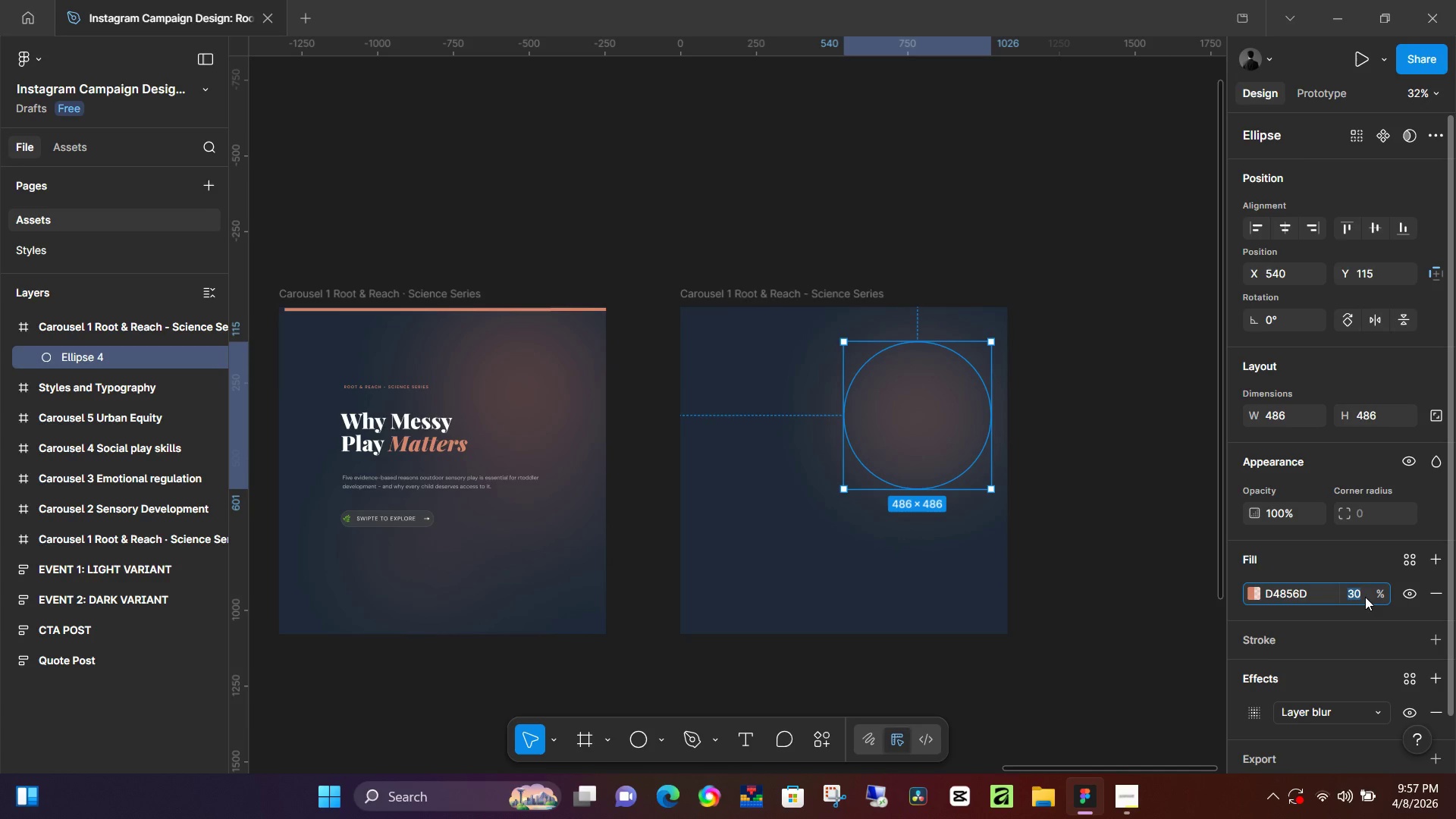 
key(Numpad5)
 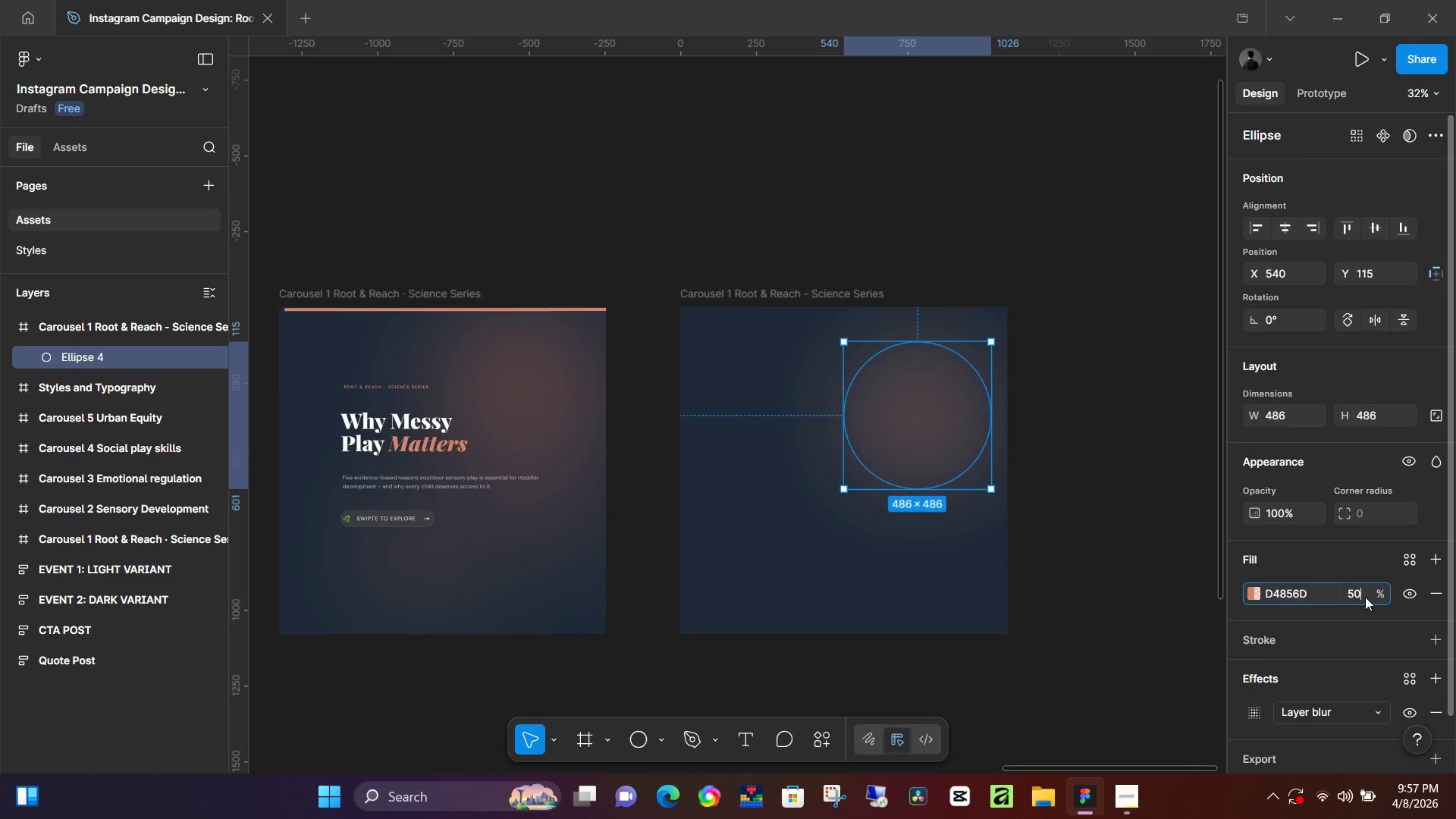 
key(Numpad0)
 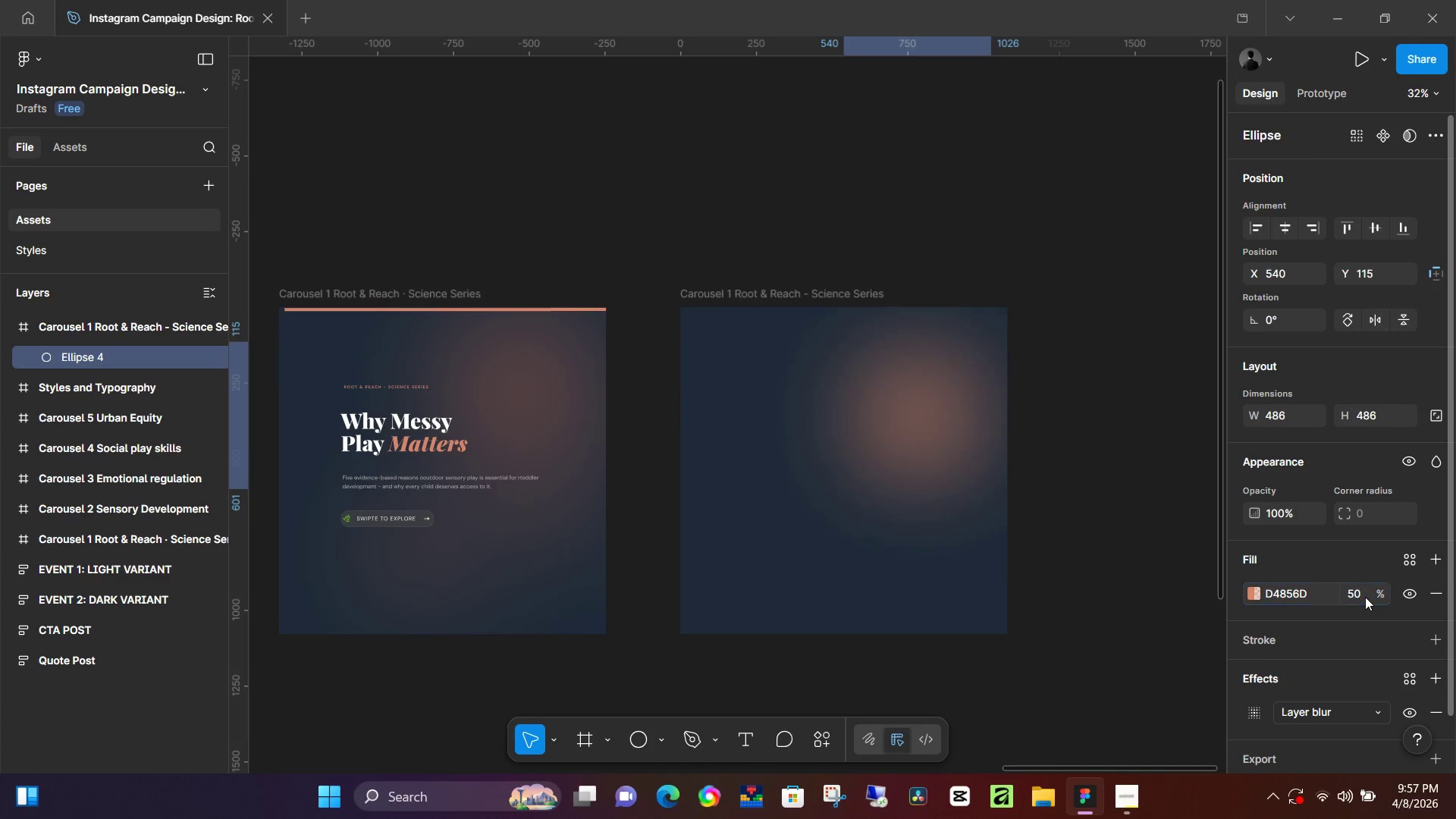 
key(NumpadEnter)
 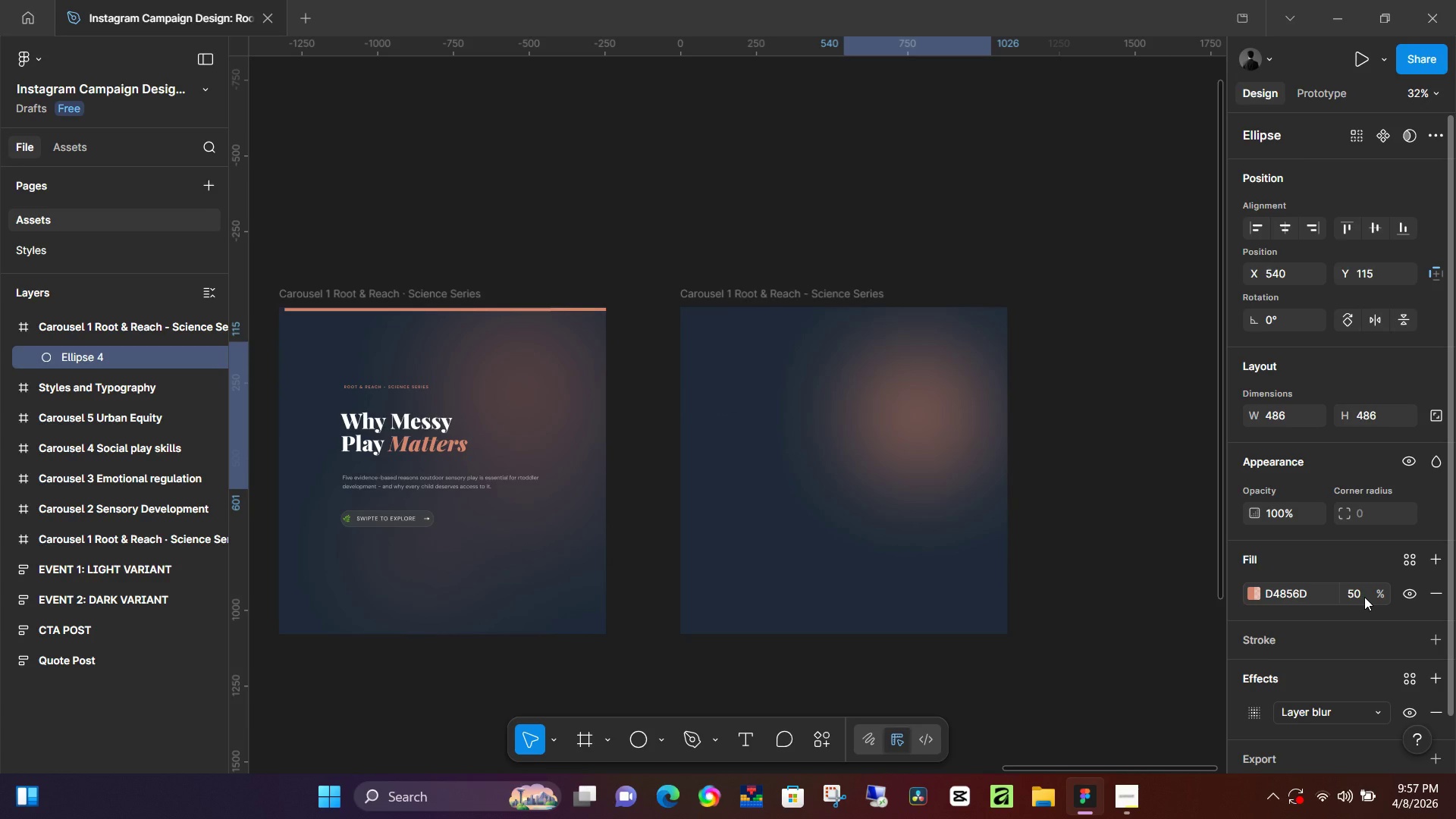 
left_click([1364, 597])
 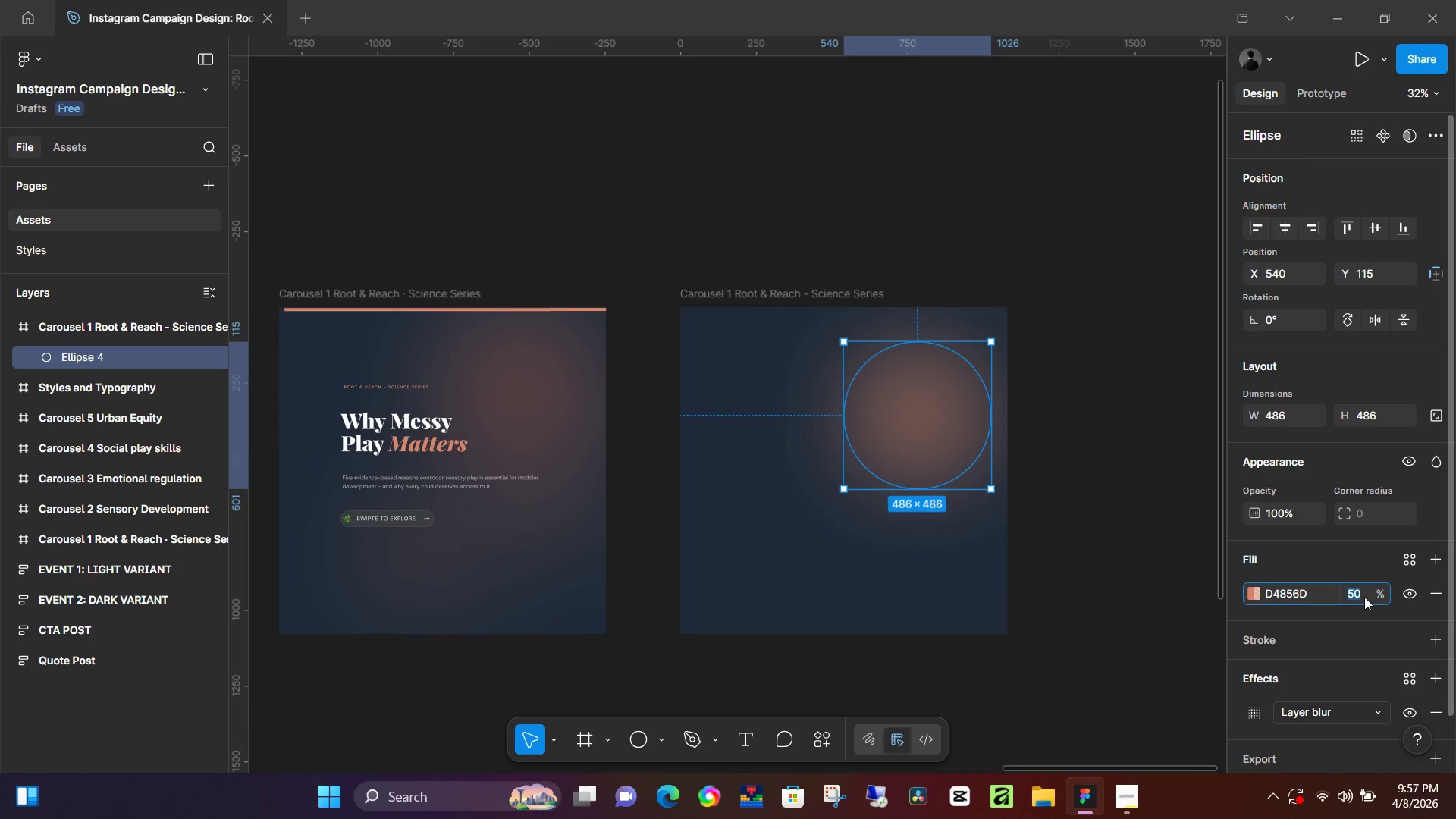 
key(Numpad4)
 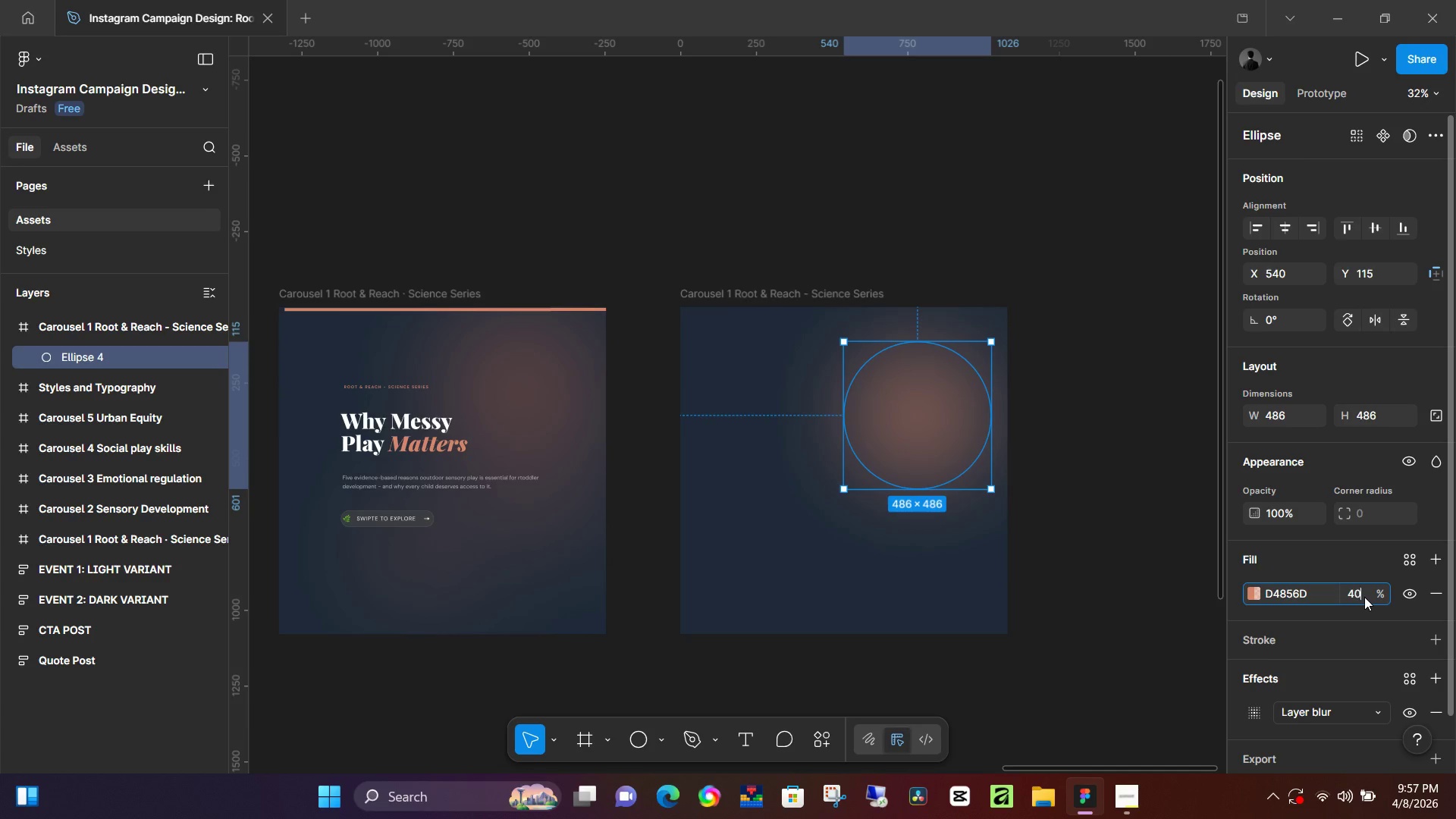 
key(Numpad0)
 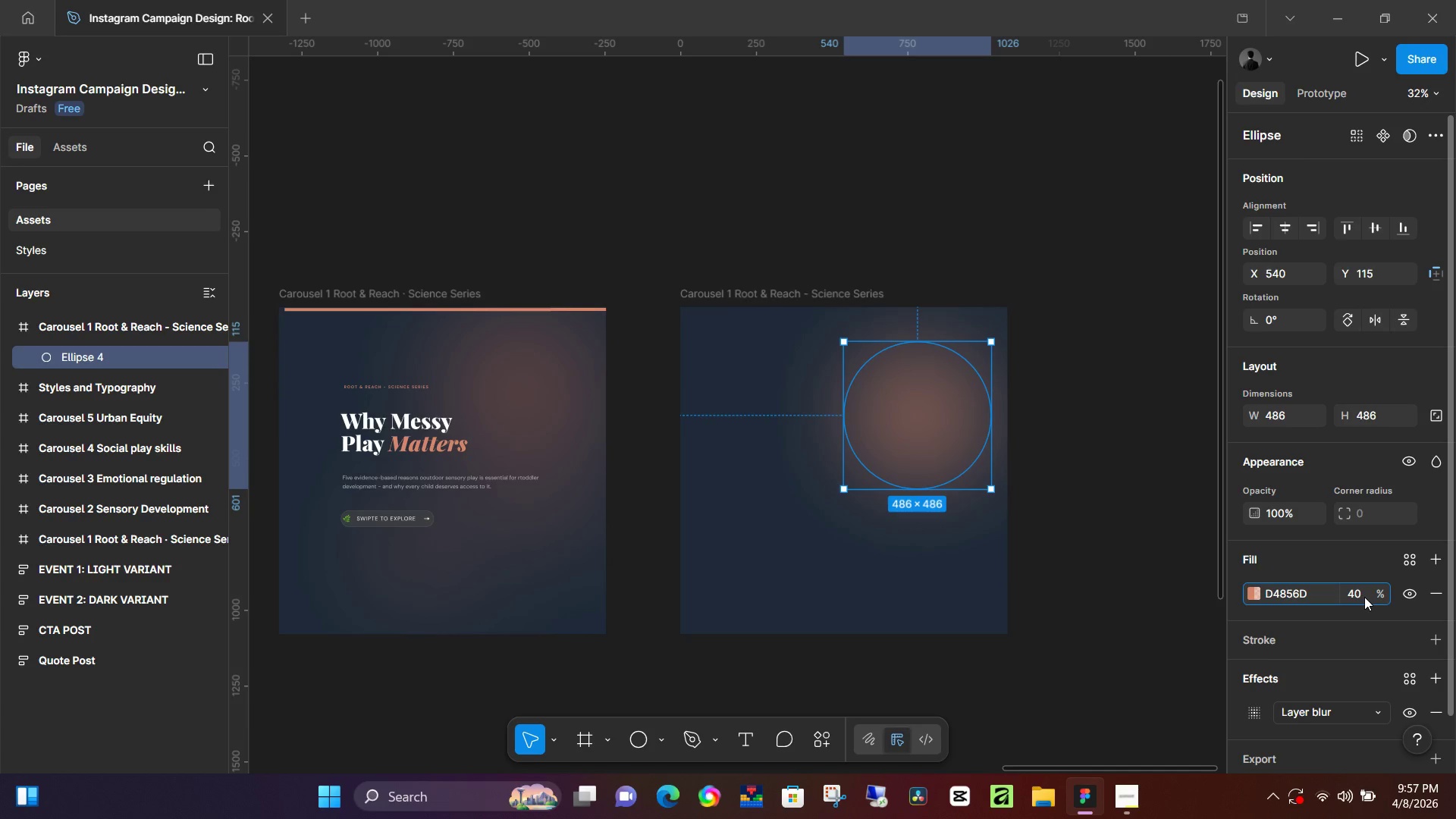 
key(NumpadEnter)
 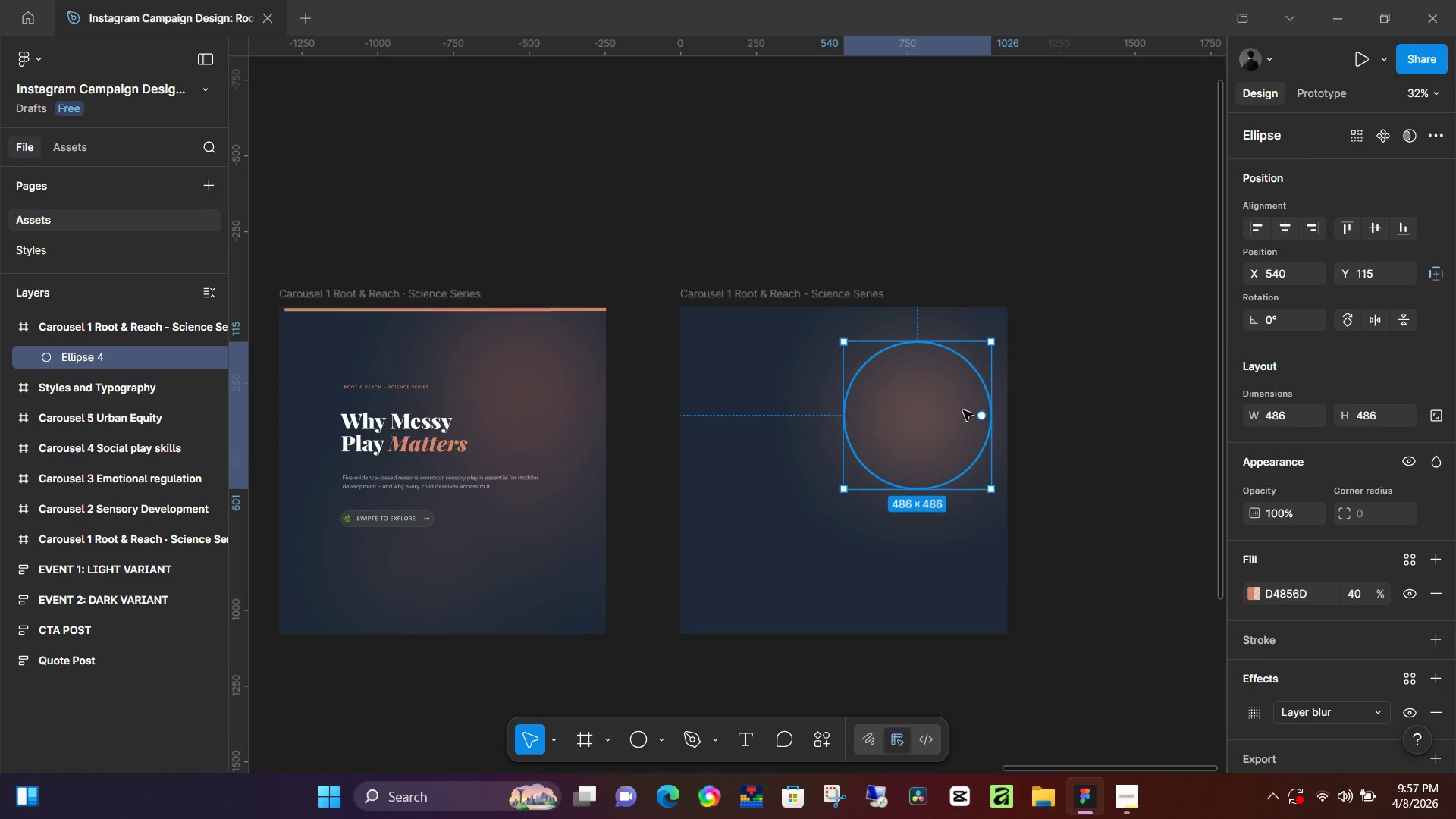 
left_click_drag(start_coordinate=[910, 431], to_coordinate=[915, 410])
 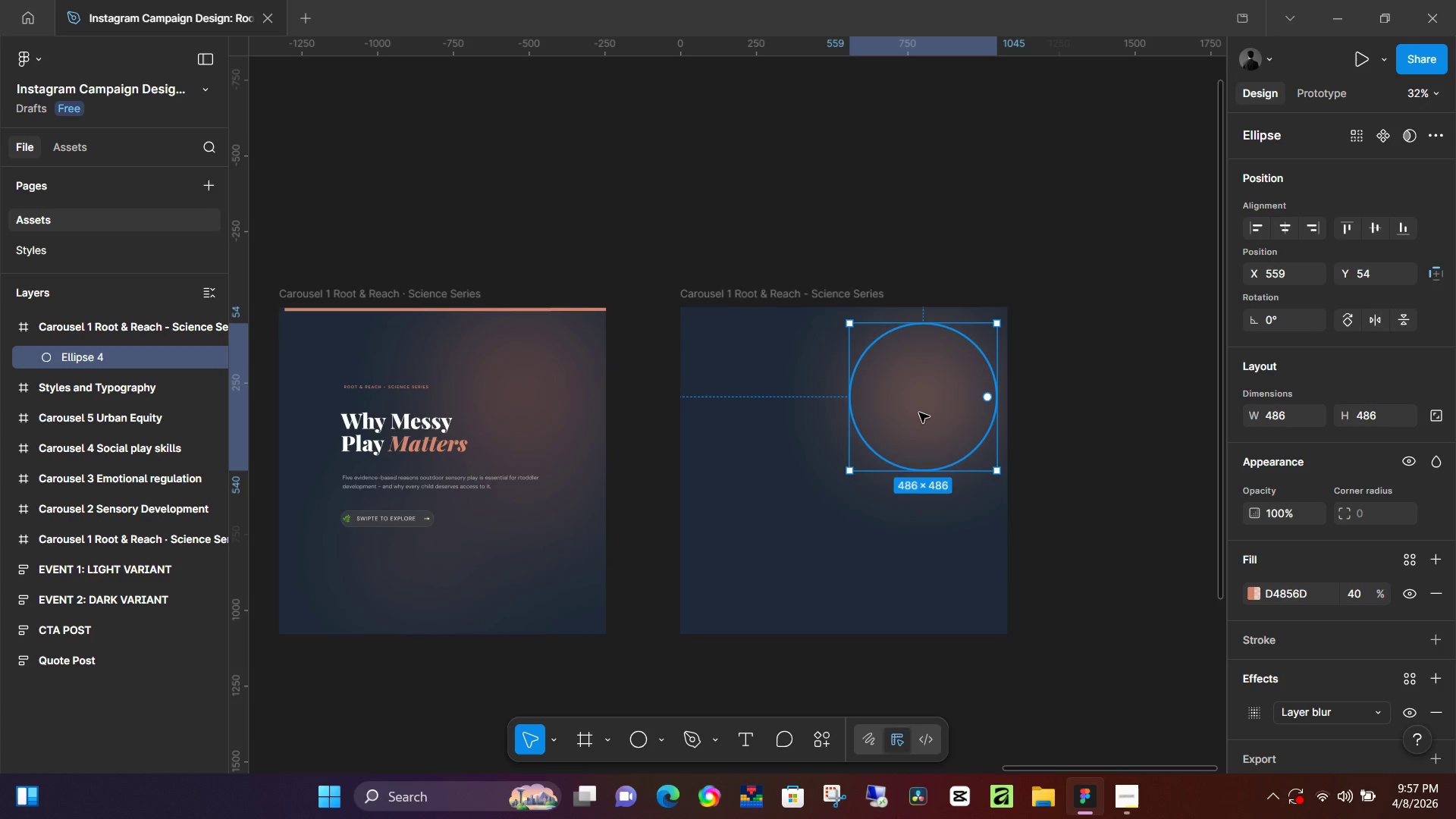 
hold_key(key=AltLeft, duration=1.51)
left_click_drag(start_coordinate=[925, 405], to_coordinate=[946, 527])
 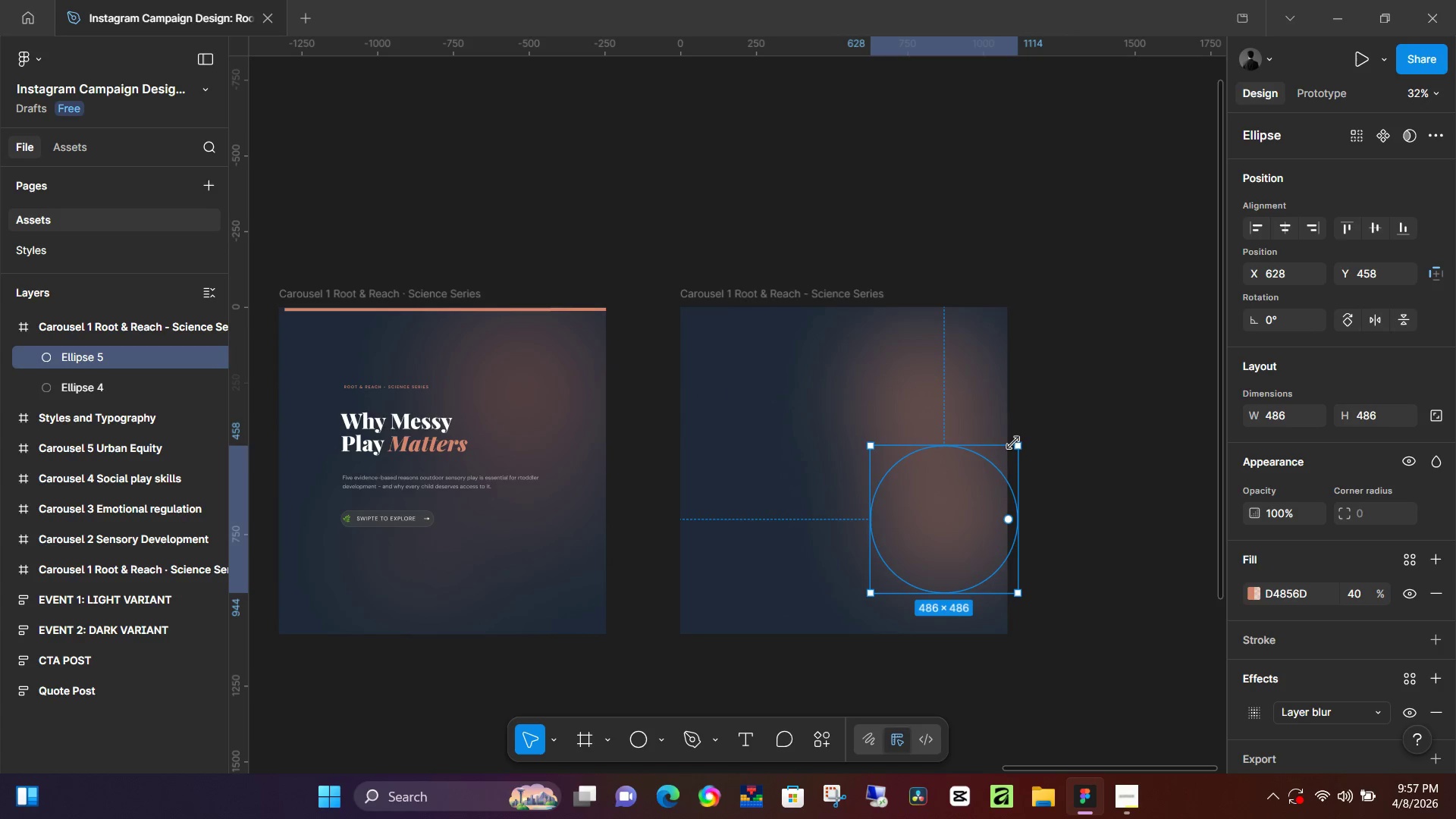 
key(Alt+AltLeft)
 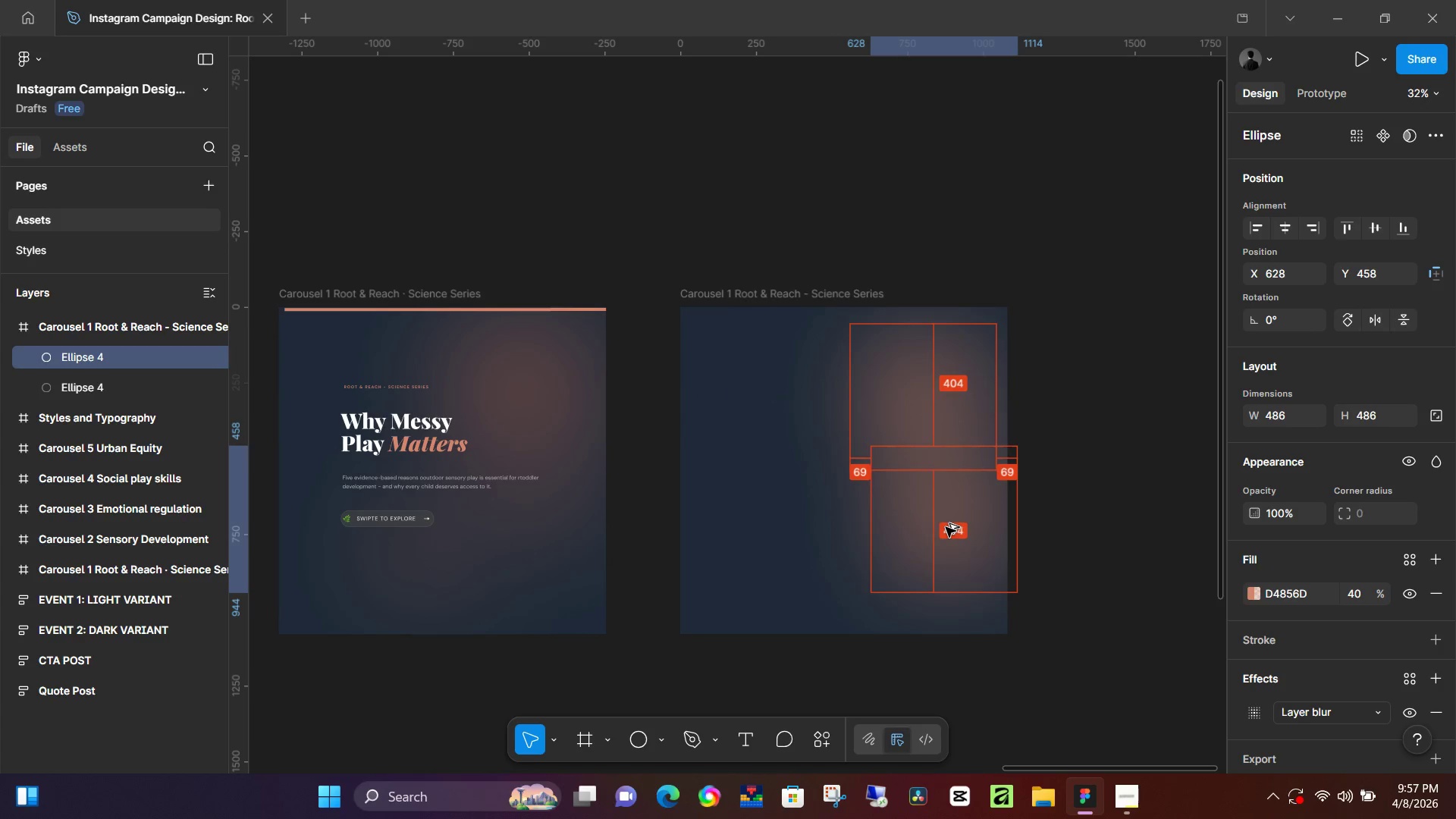 
key(Alt+AltLeft)
 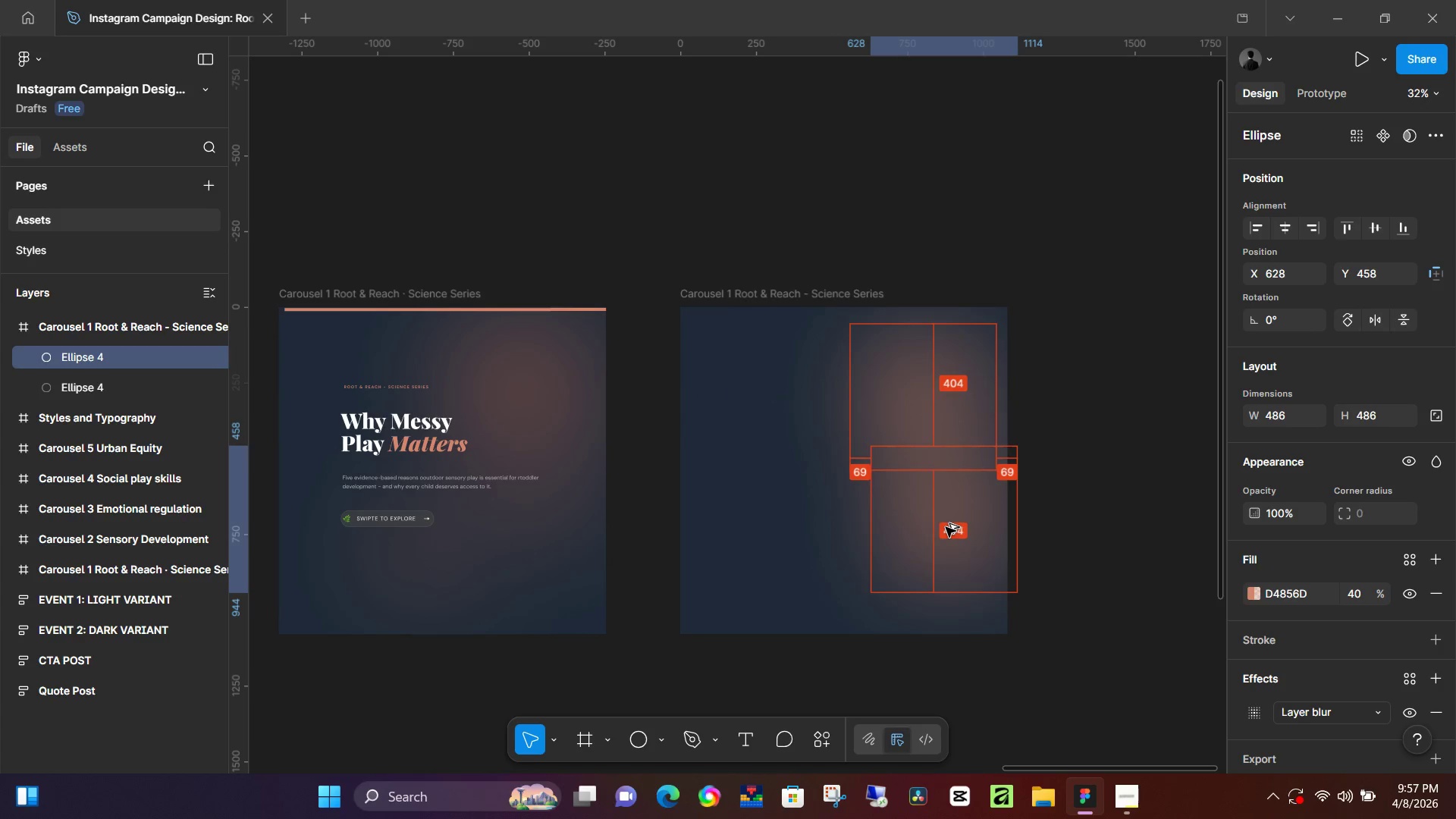 
key(Alt+AltLeft)
 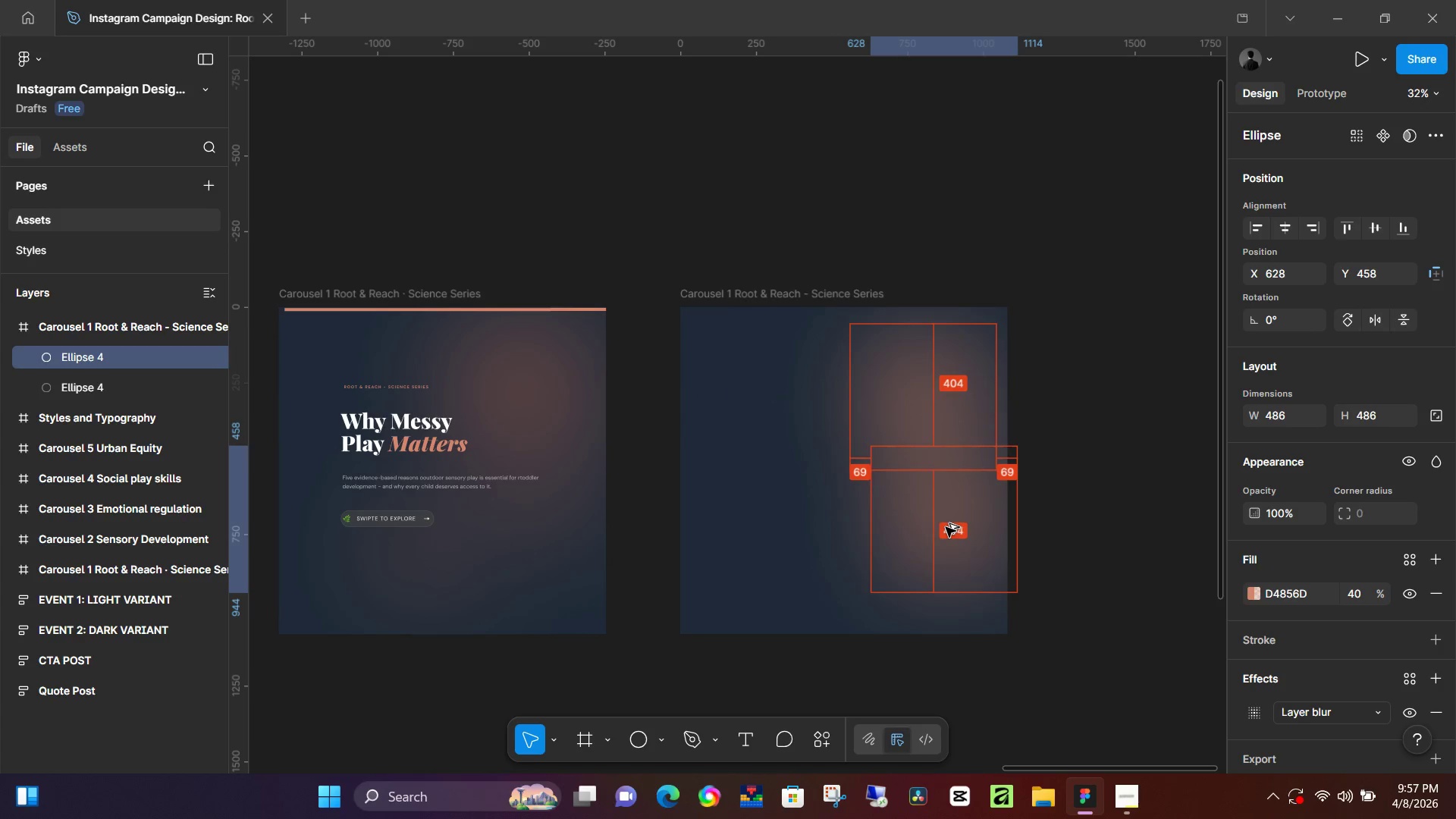 
key(Alt+AltLeft)
 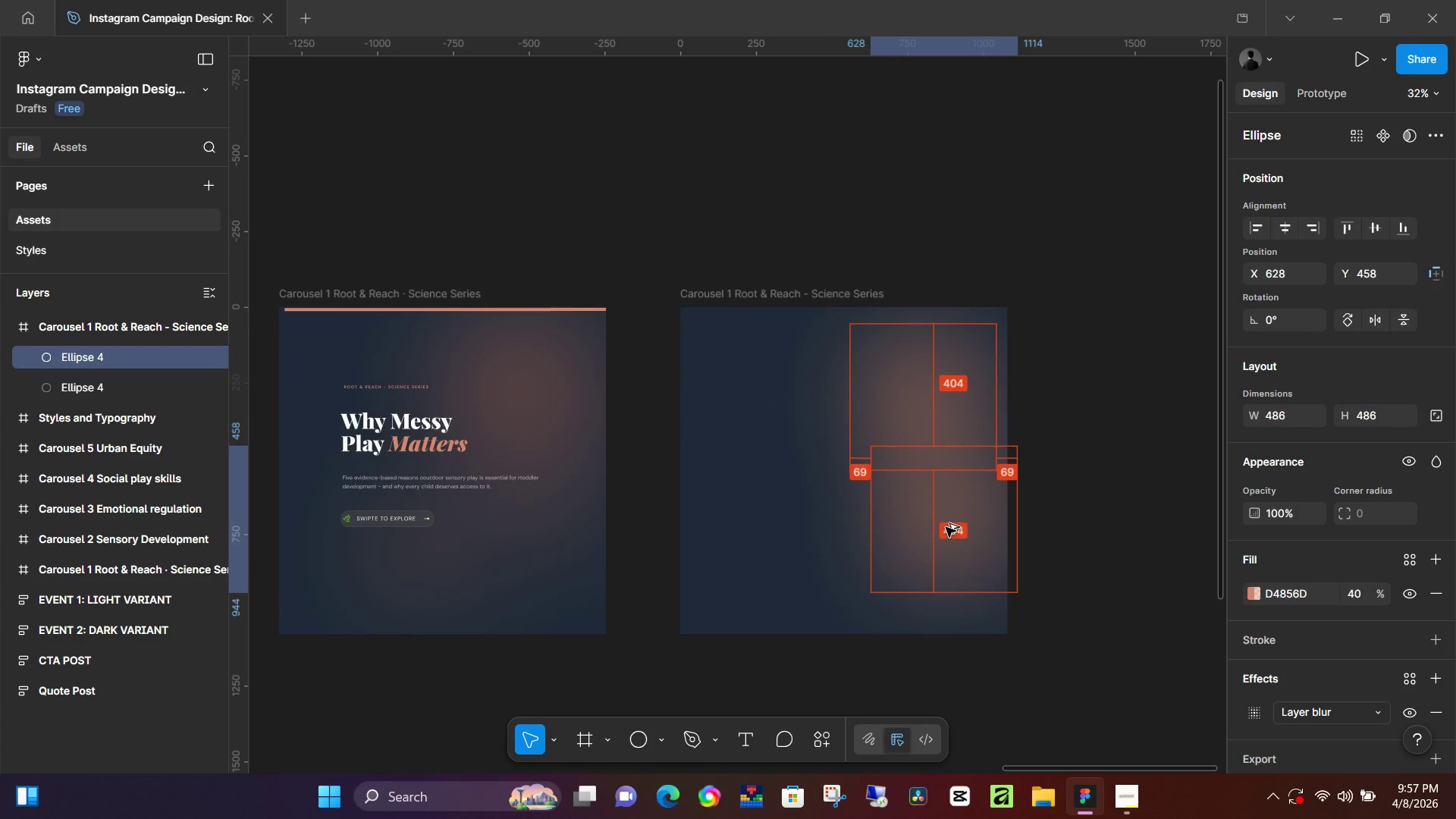 
key(Alt+AltLeft)
 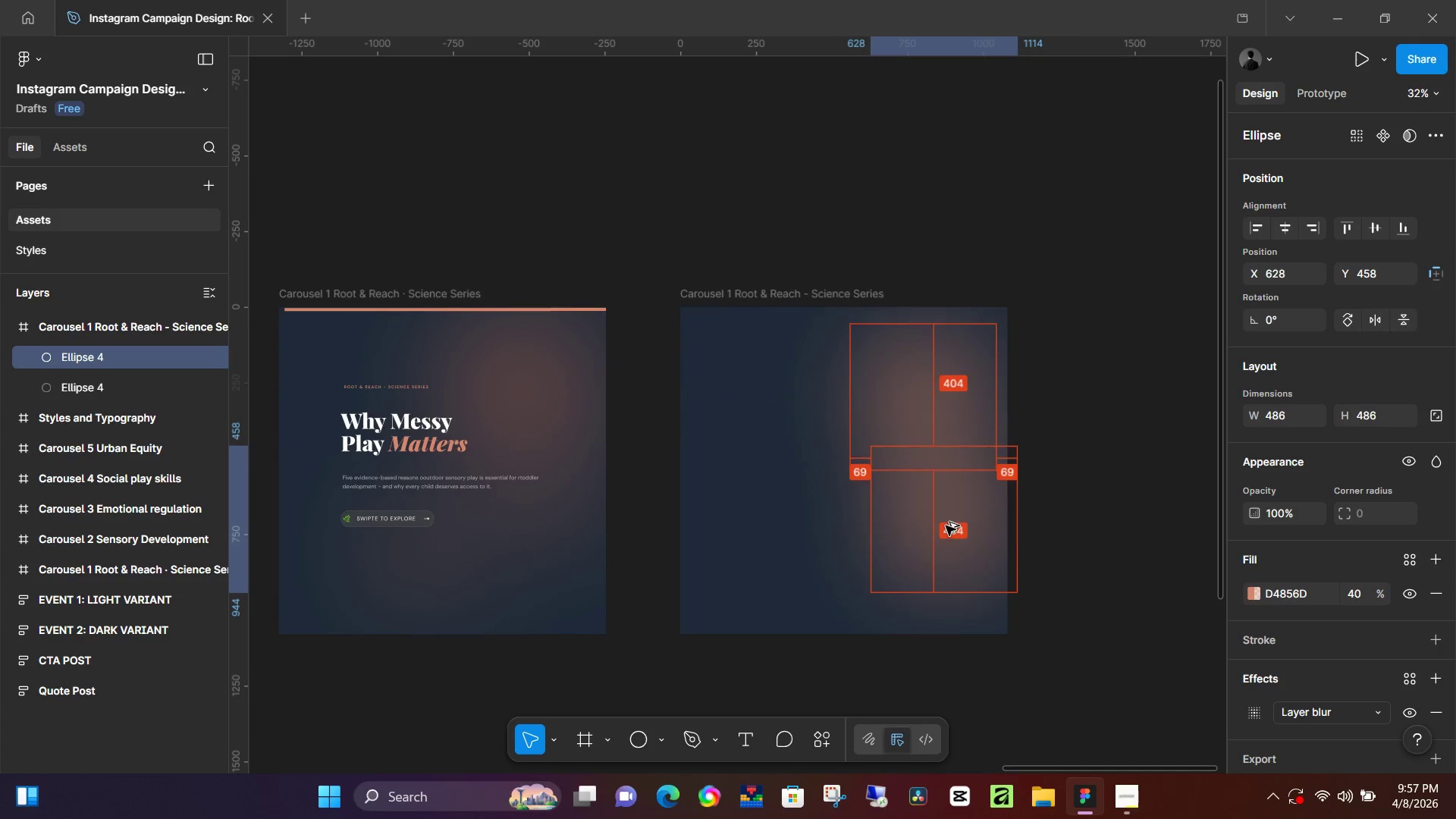 
key(Alt+AltLeft)
 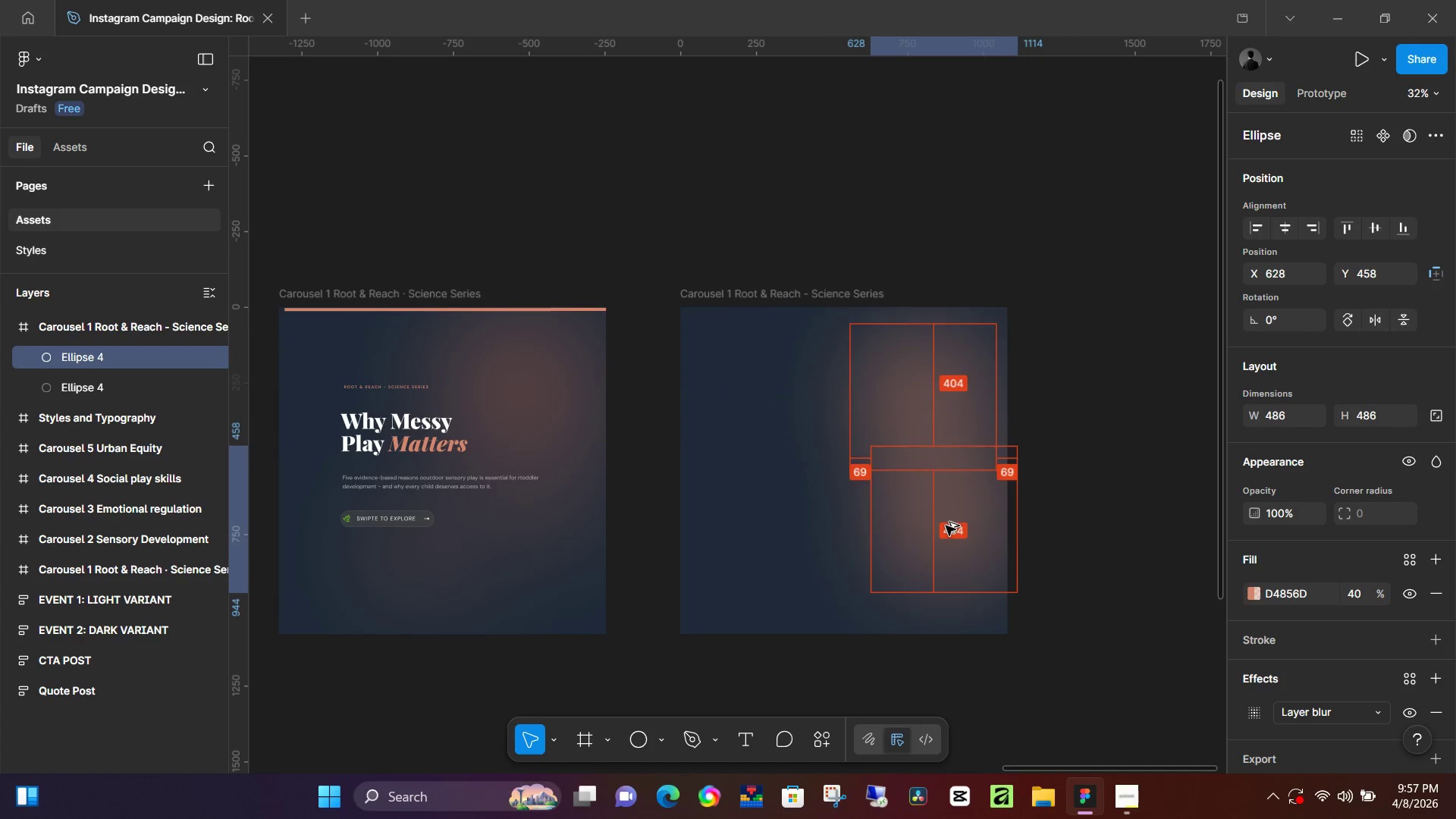 
key(Alt+AltLeft)
 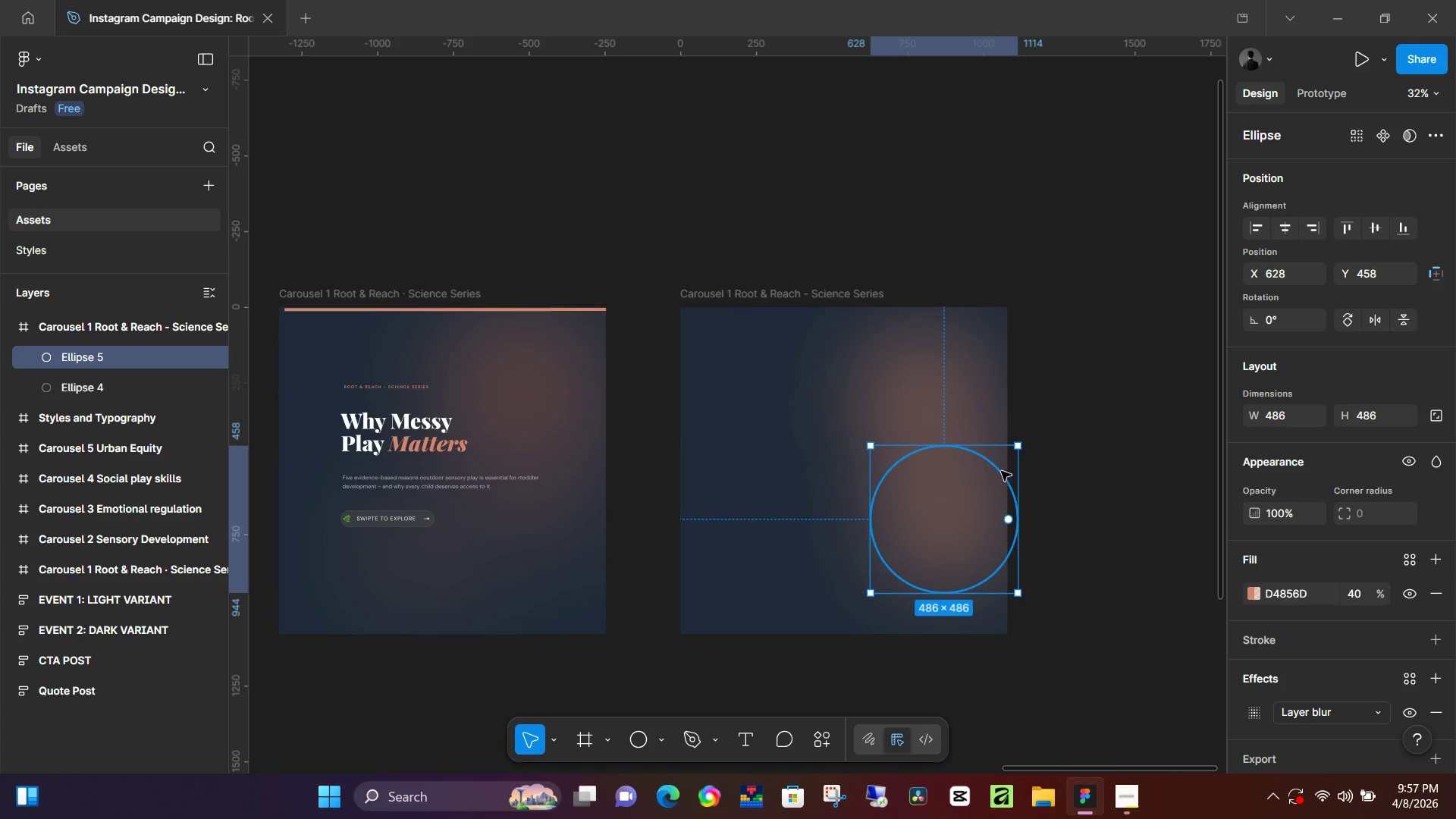 
hold_key(key=ShiftLeft, duration=1.5)
left_click_drag(start_coordinate=[1018, 443], to_coordinate=[961, 501])
 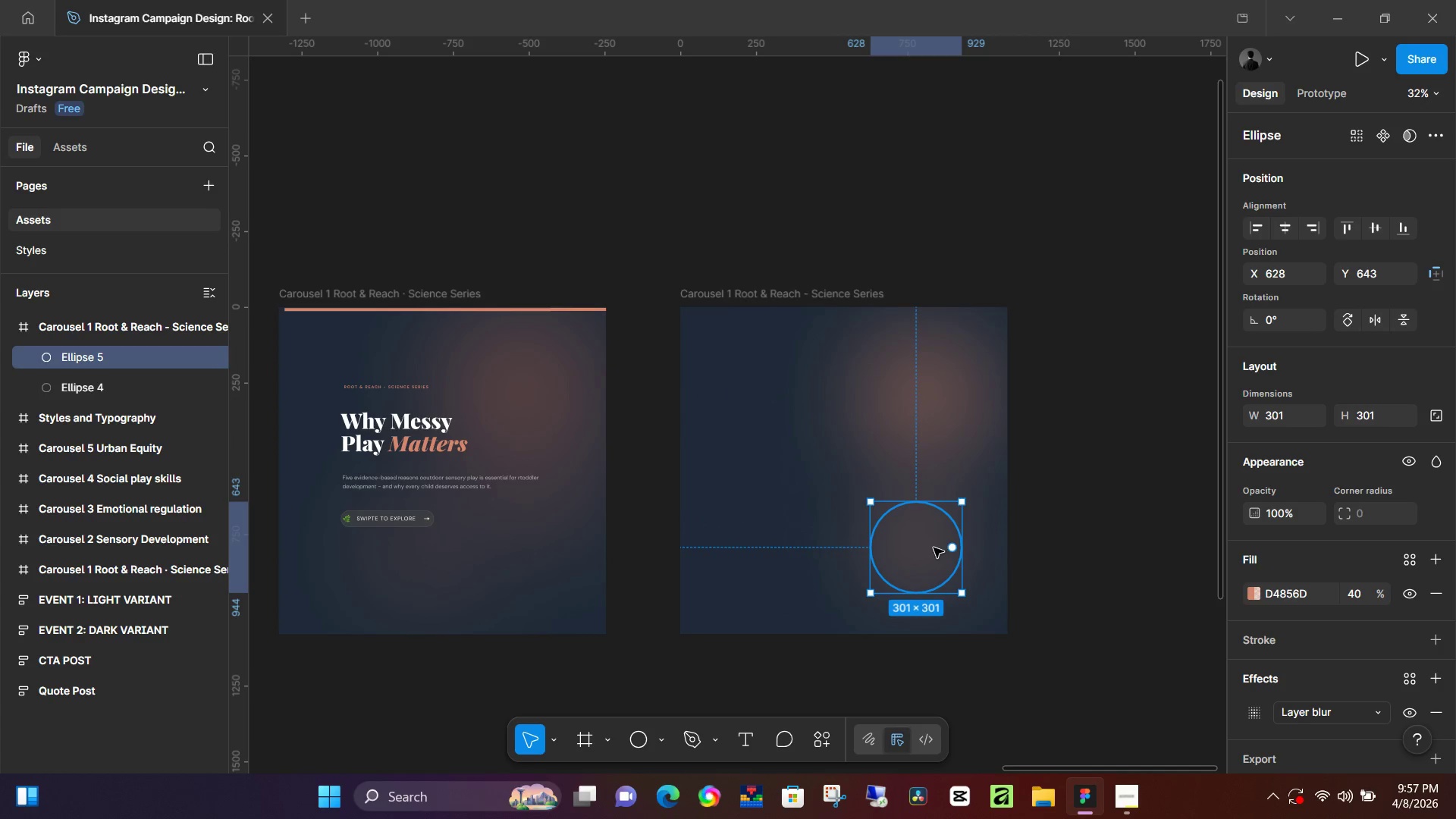 
left_click_drag(start_coordinate=[934, 548], to_coordinate=[968, 517])
 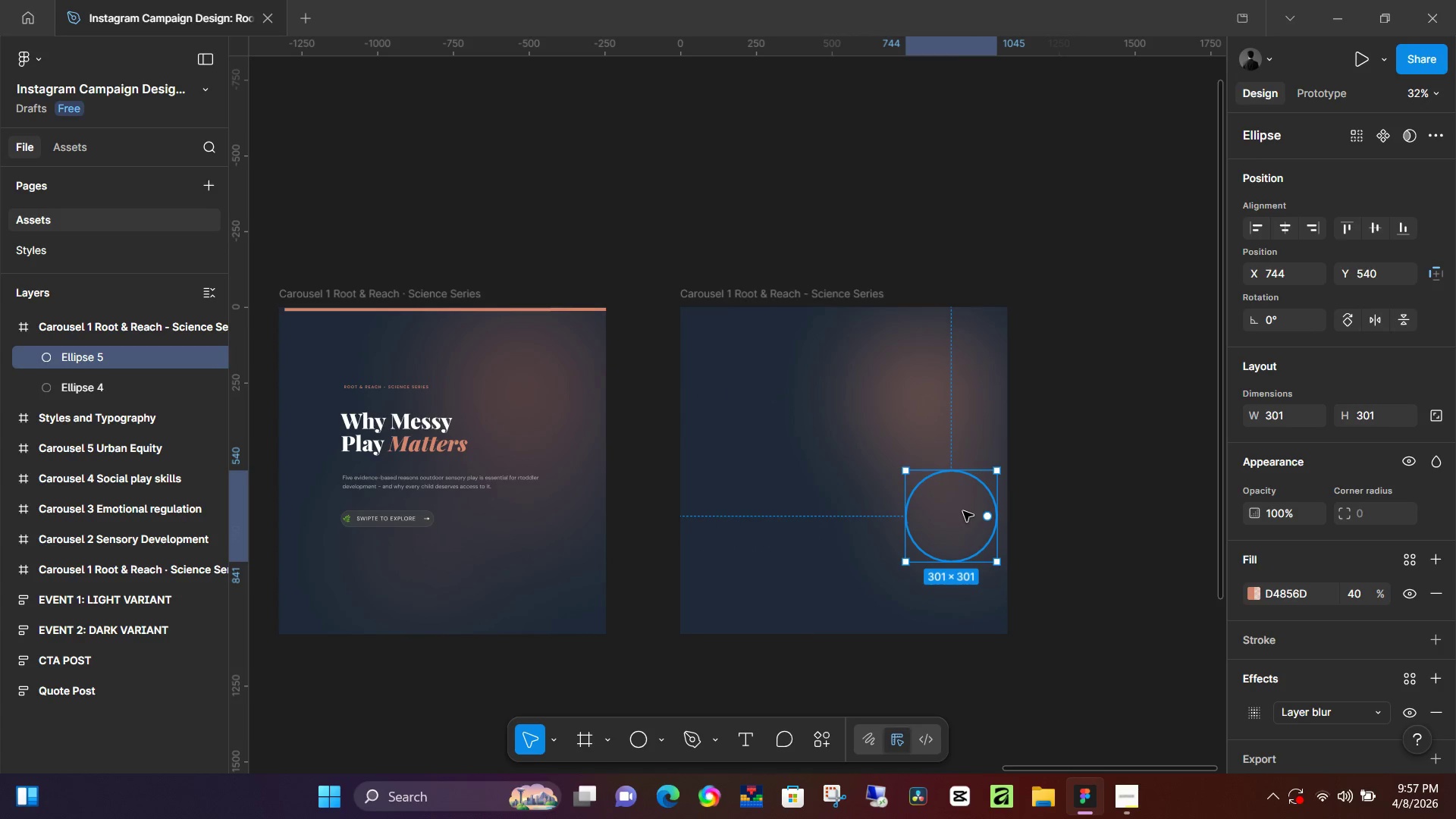 
hold_key(key=AltLeft, duration=1.5)
left_click_drag(start_coordinate=[957, 514], to_coordinate=[823, 505])
 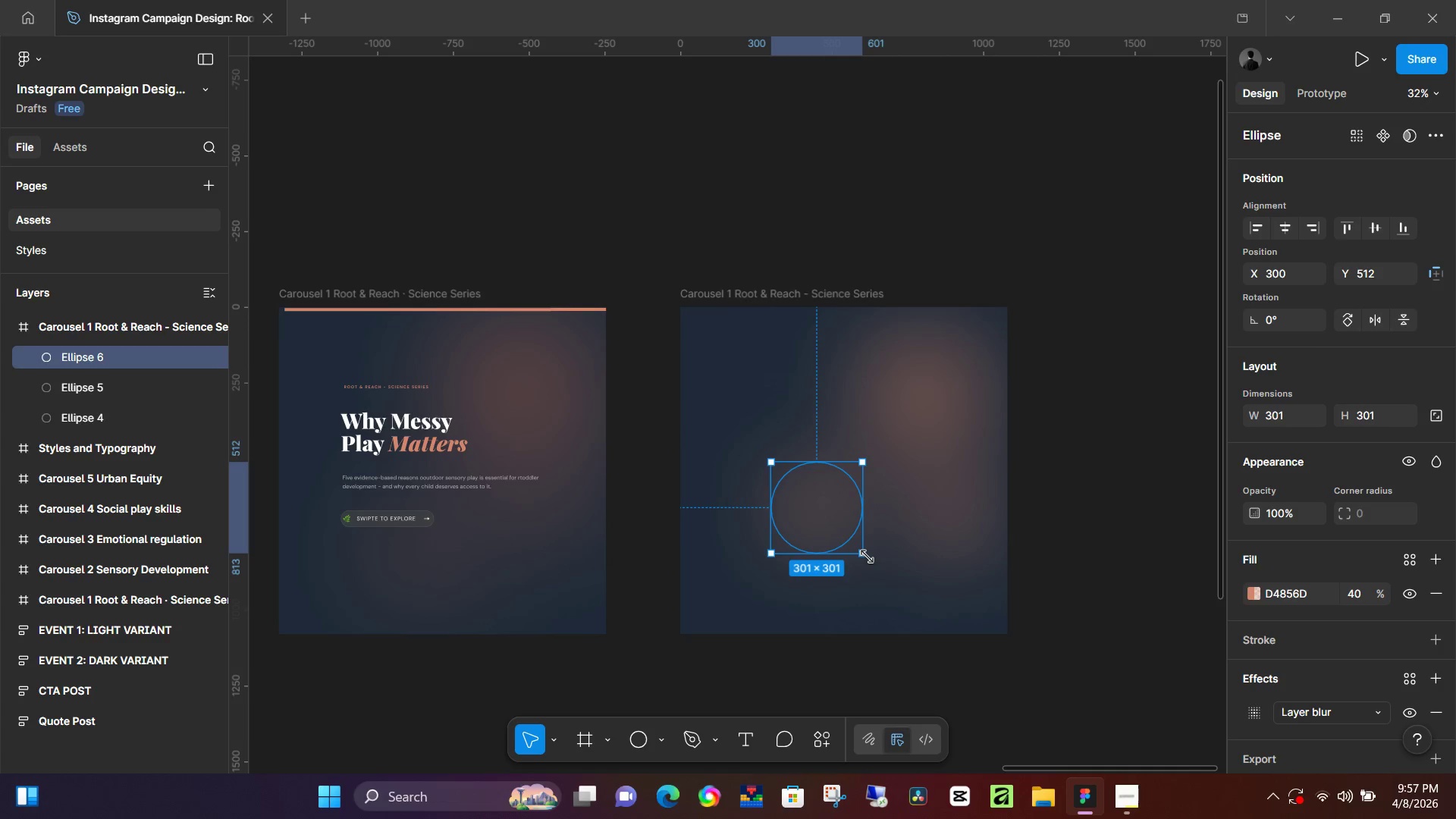 
hold_key(key=AltLeft, duration=0.48)
 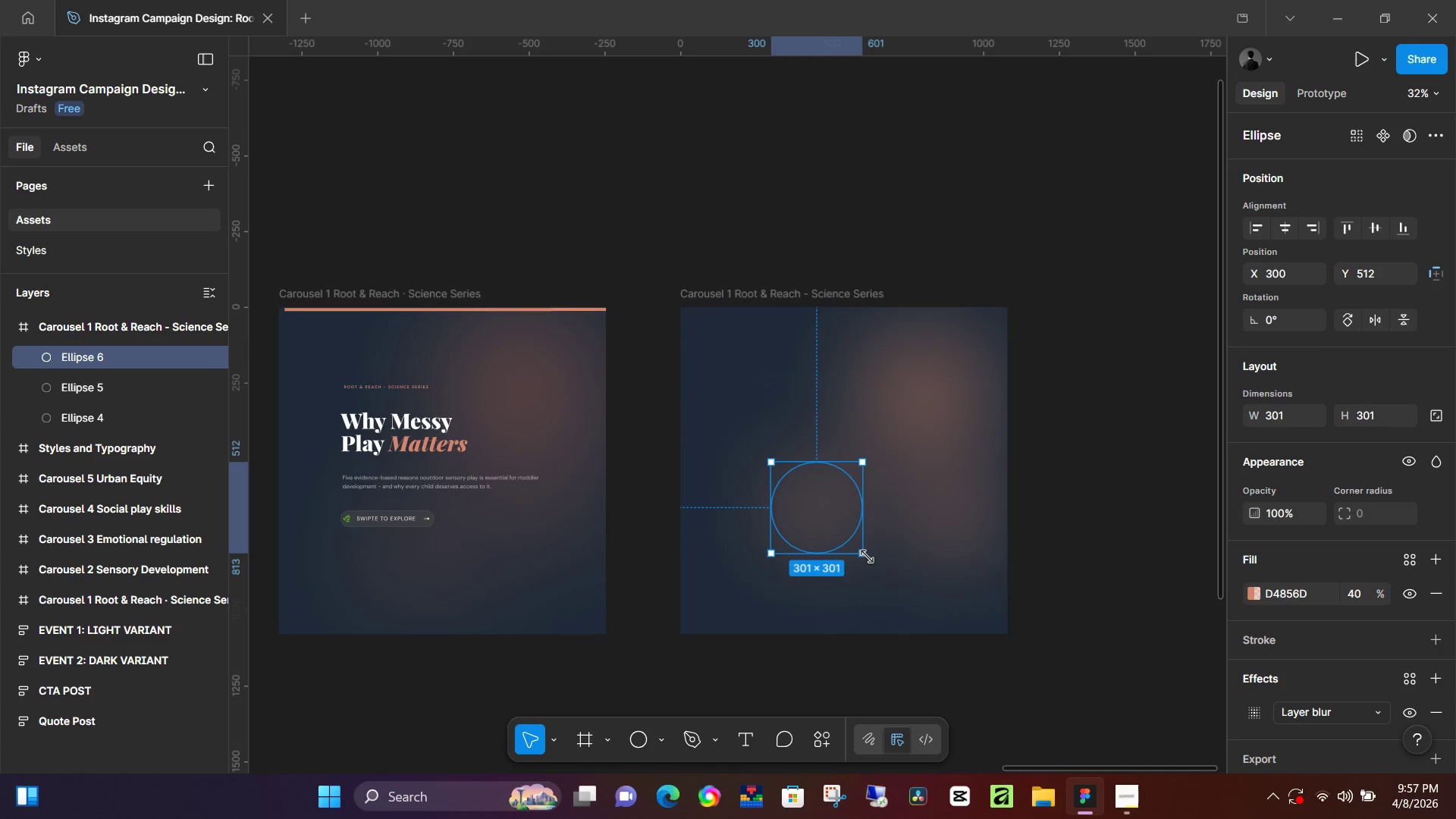 
hold_key(key=ShiftLeft, duration=0.67)
left_click_drag(start_coordinate=[862, 555], to_coordinate=[940, 617])
 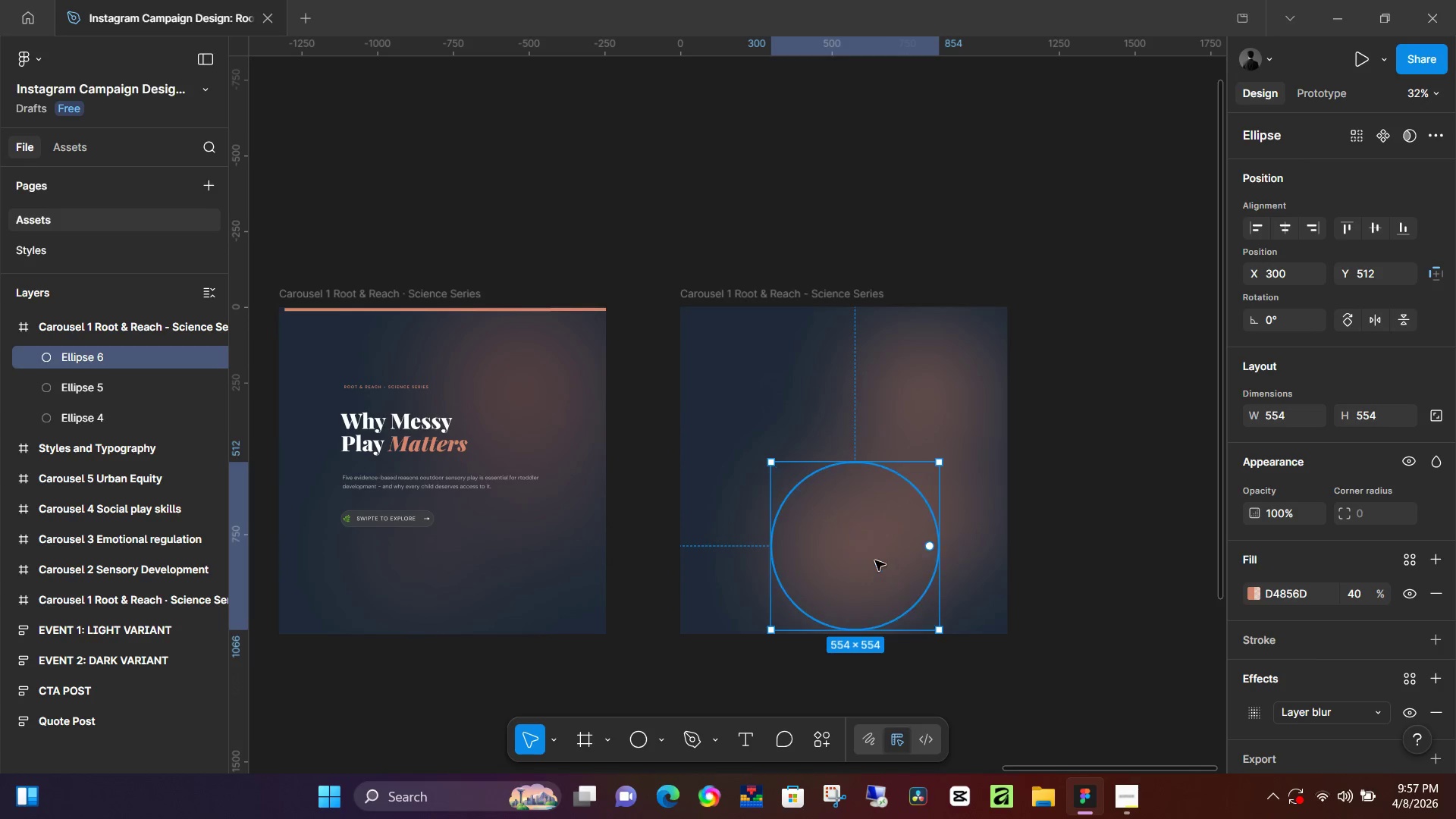 
left_click_drag(start_coordinate=[870, 554], to_coordinate=[835, 535])
 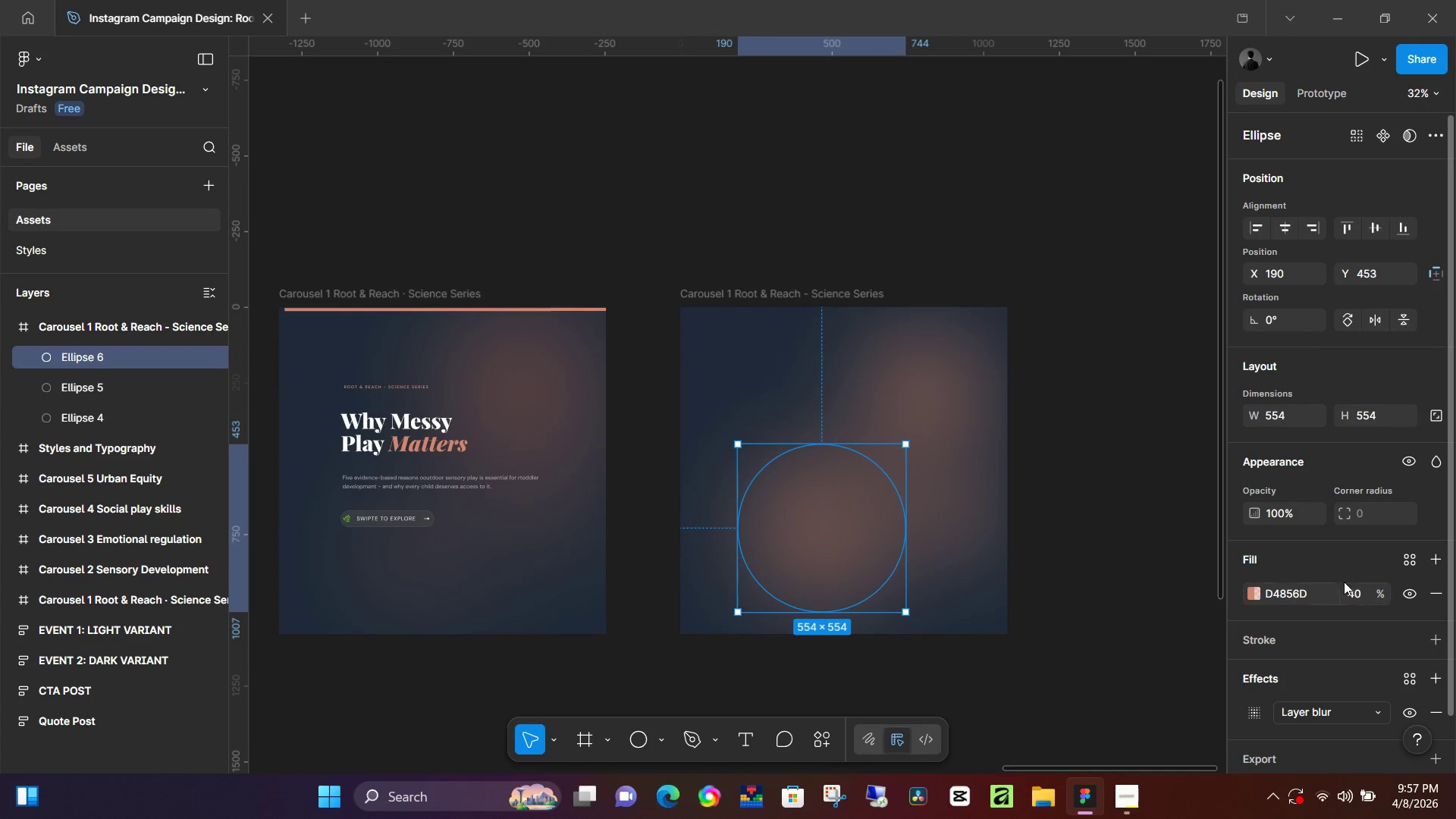 
left_click([1355, 589])
 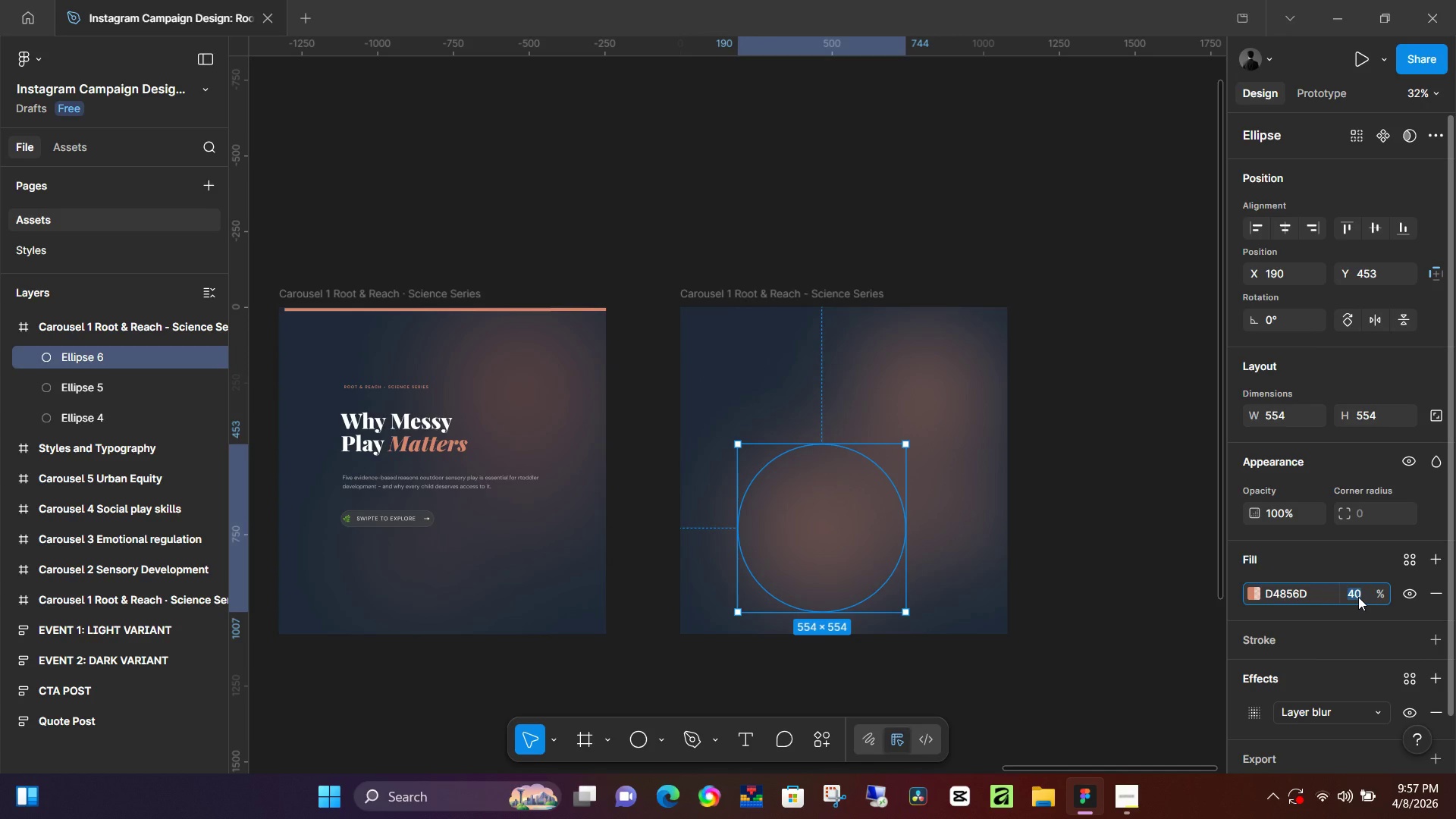 
key(Numpad3)
 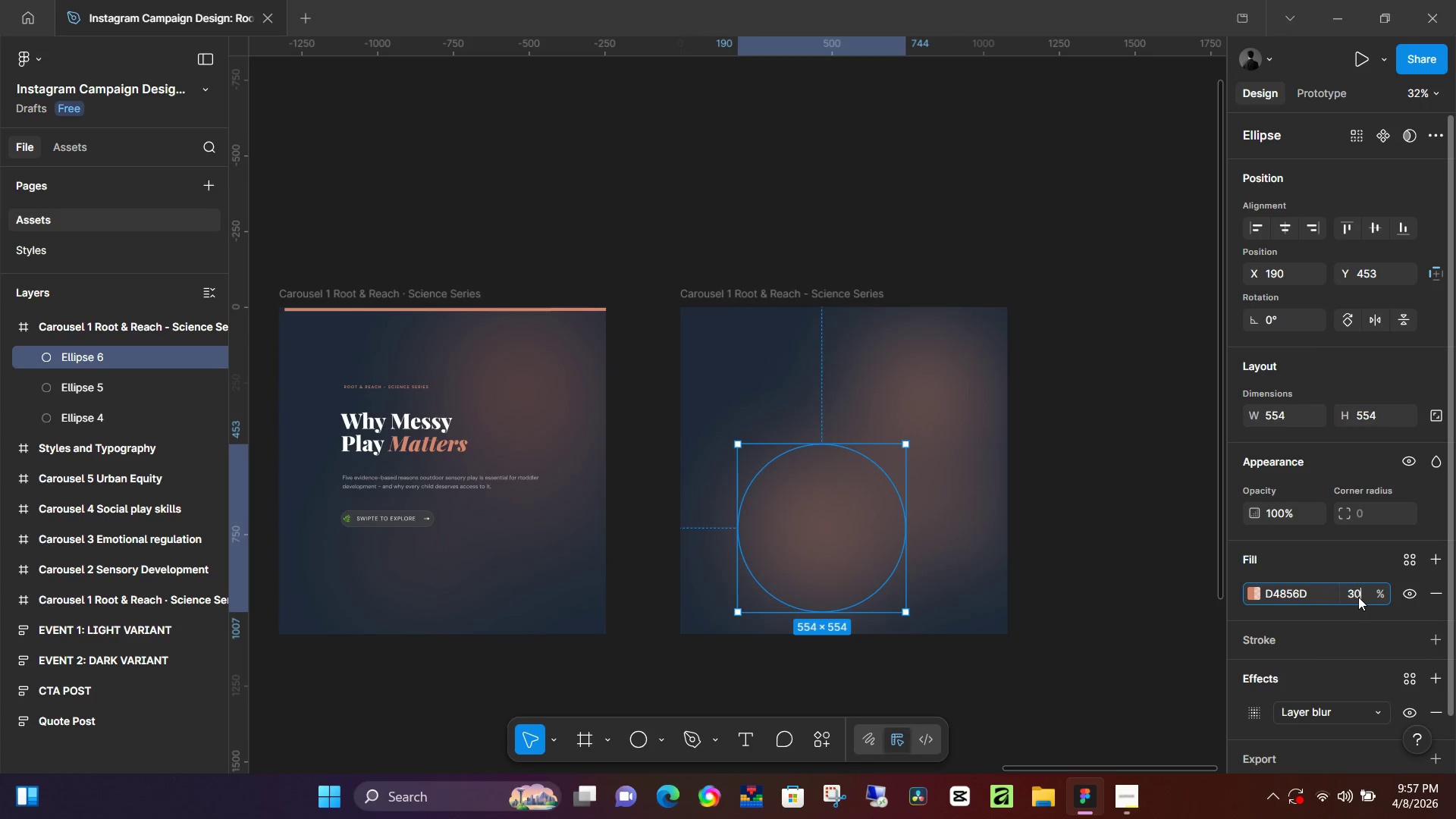 
key(Numpad0)
 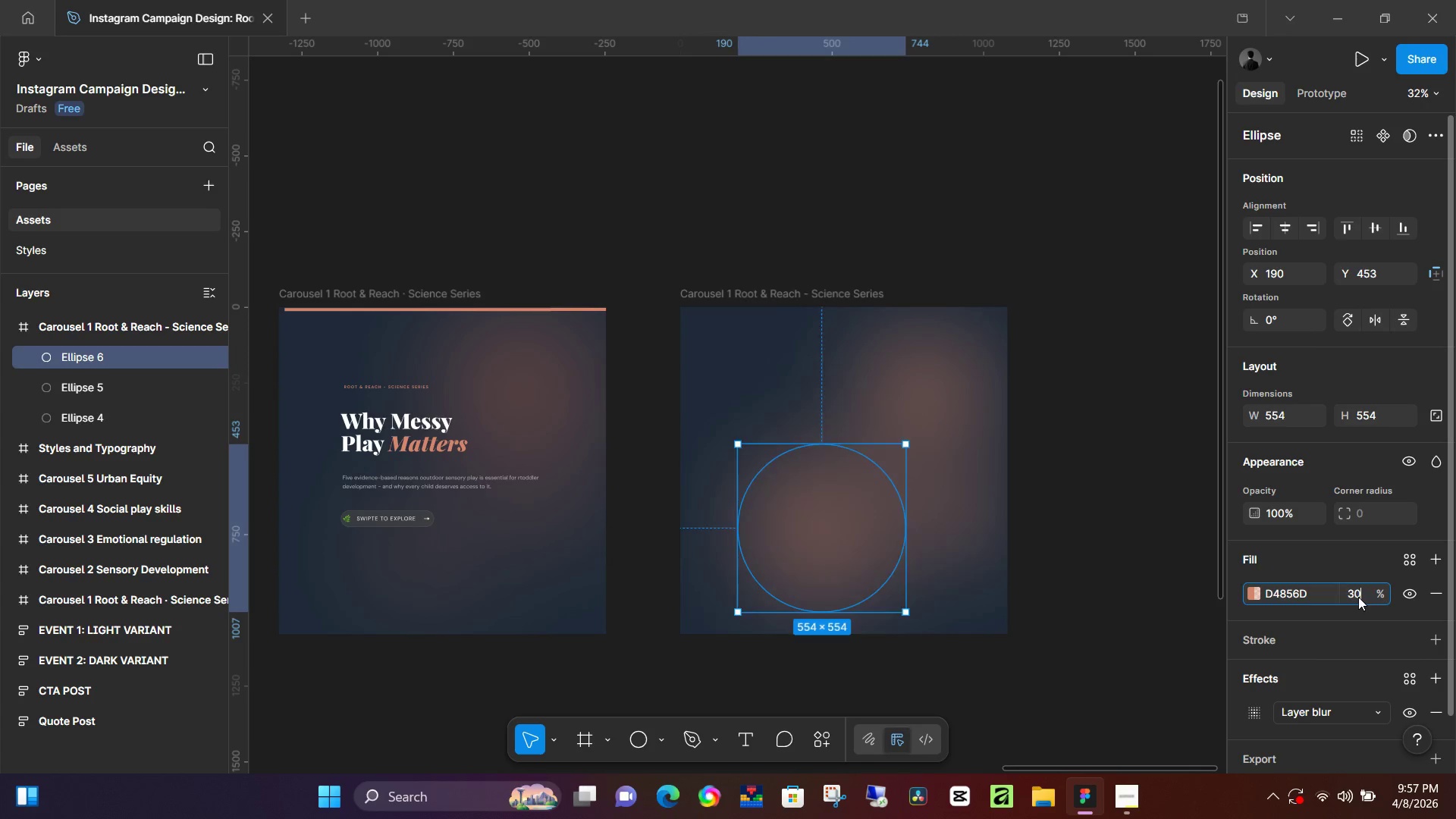 
key(NumpadEnter)
 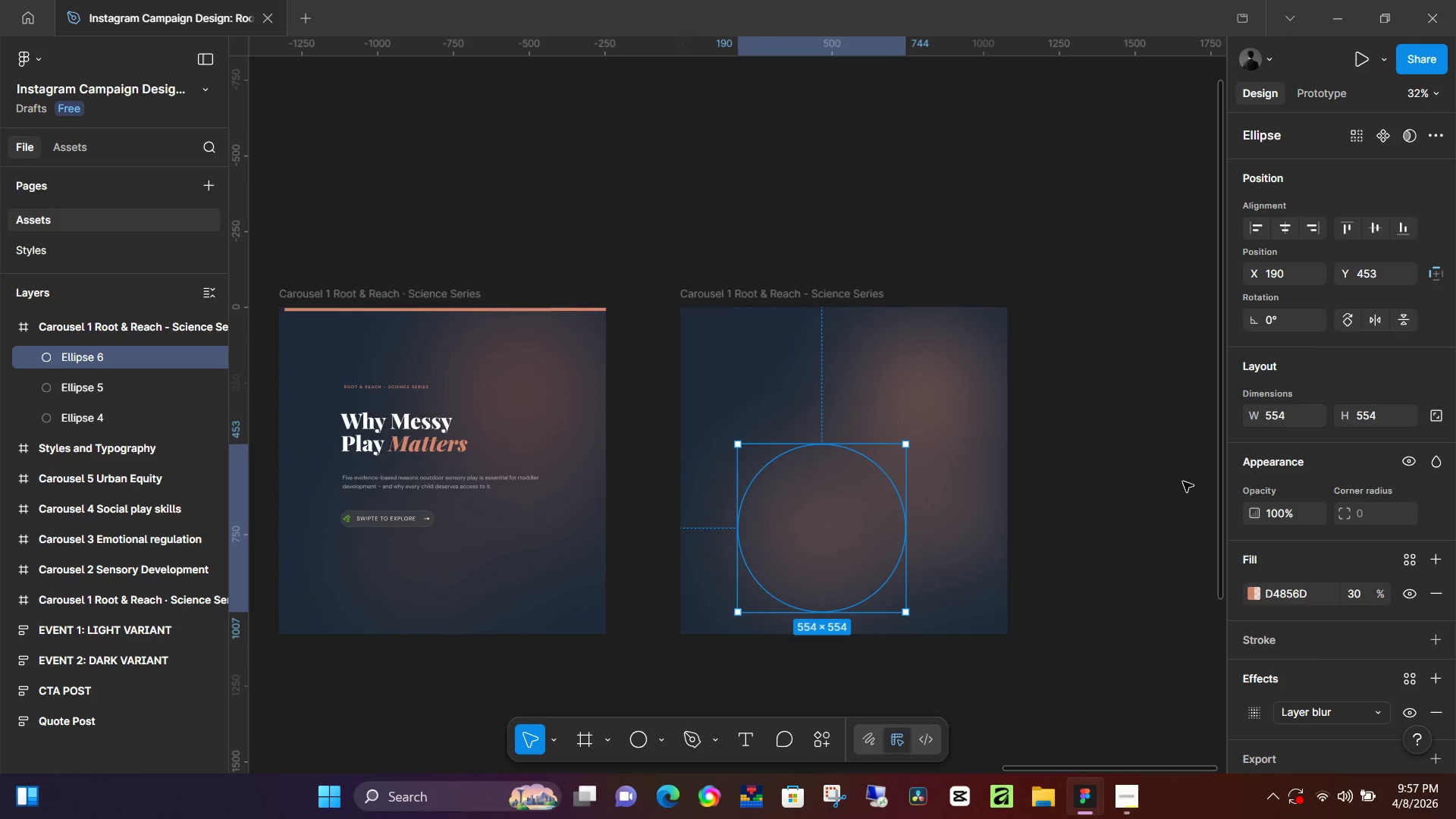 
left_click([1169, 457])
 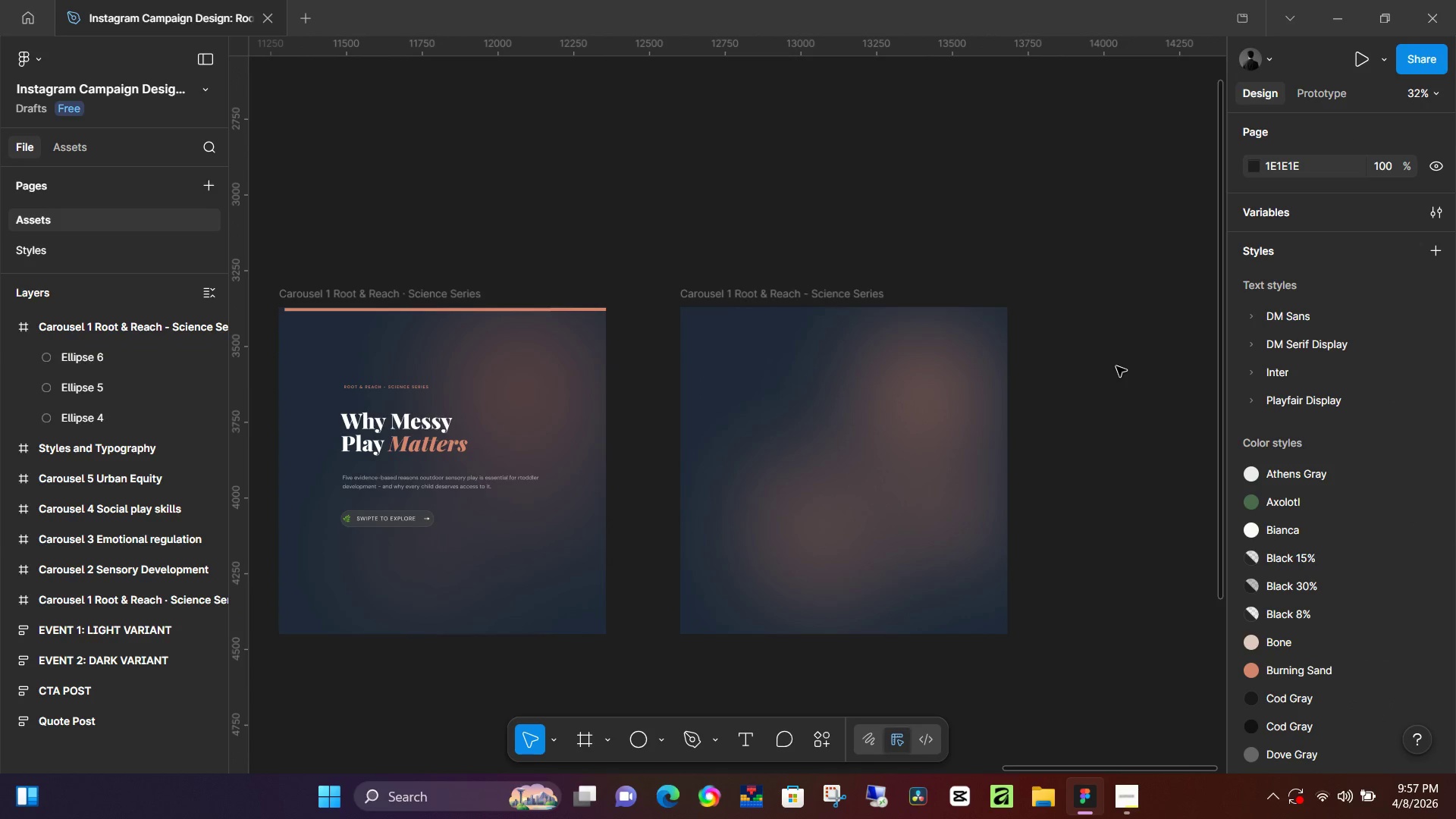 
left_click([937, 435])
 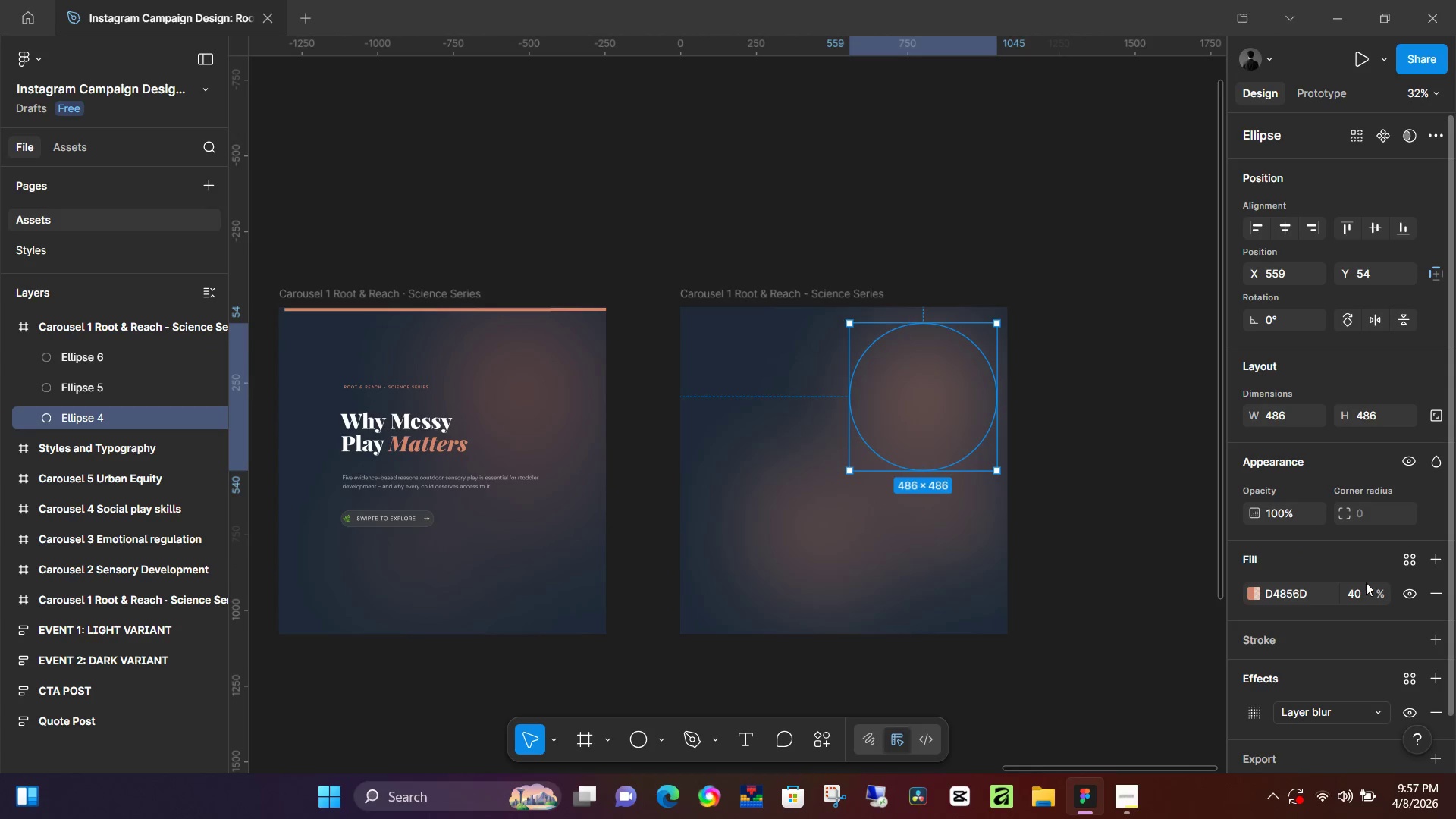 
left_click([1365, 595])
 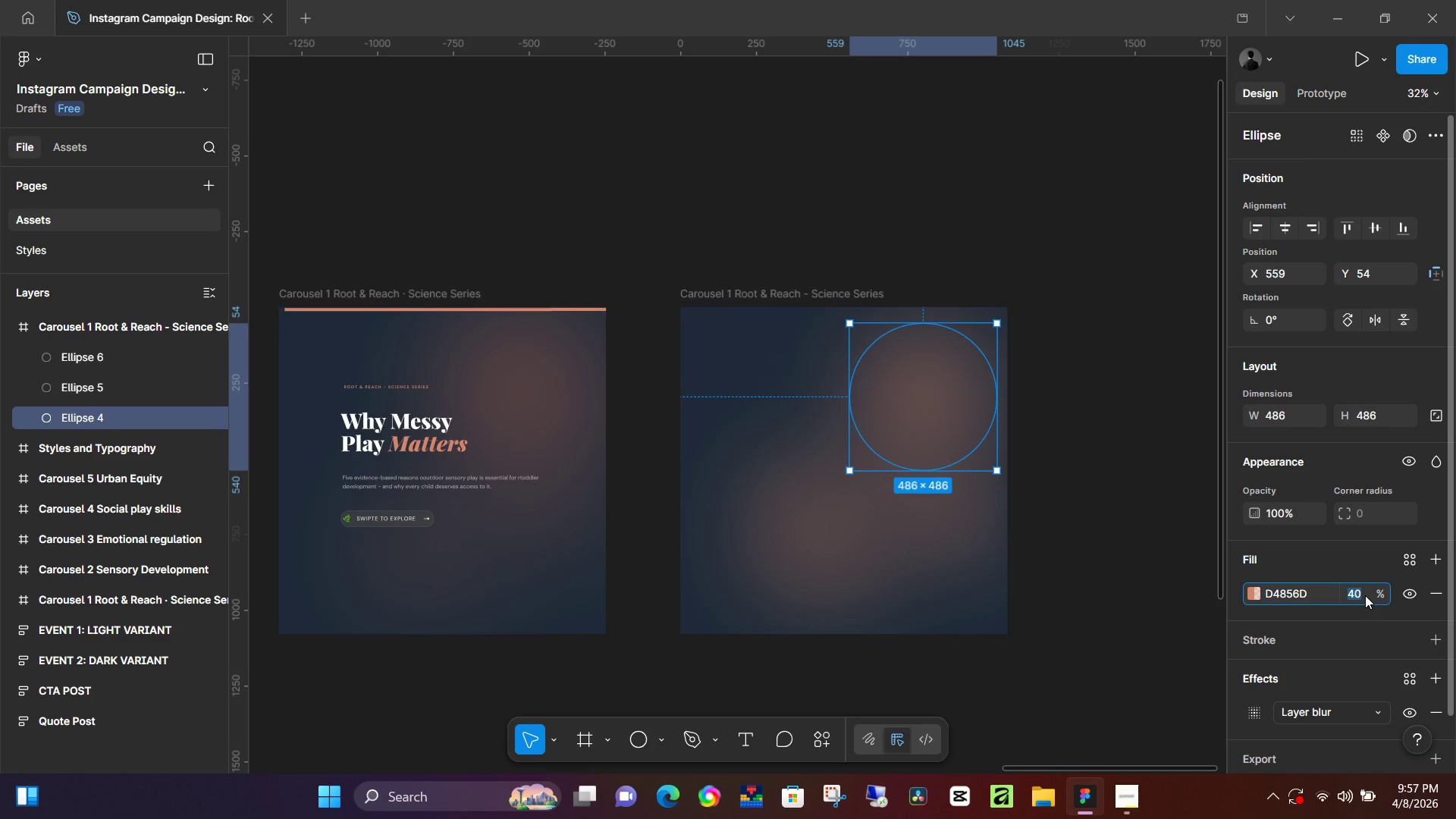 
key(Numpad3)
 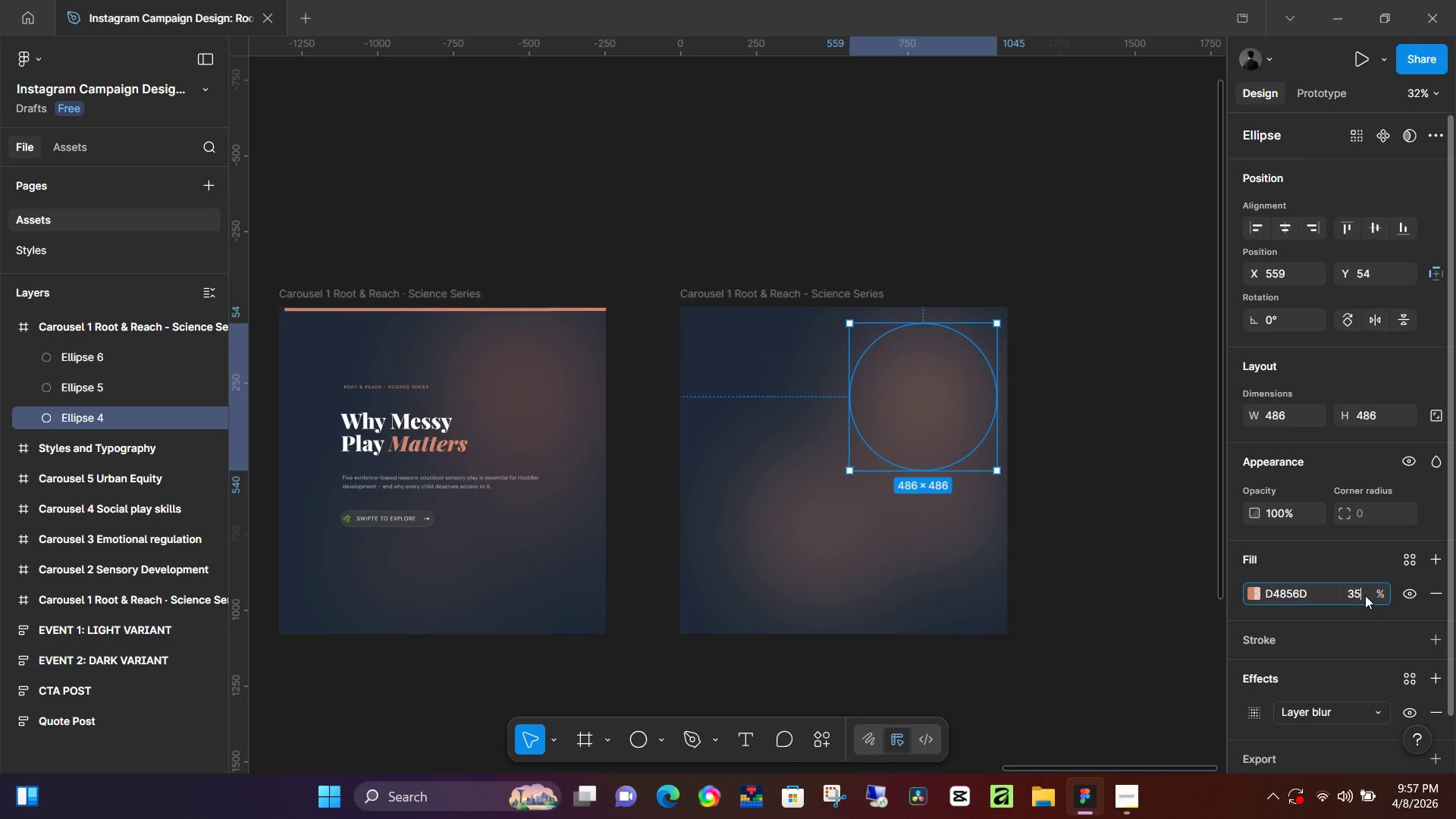 
key(Numpad5)
 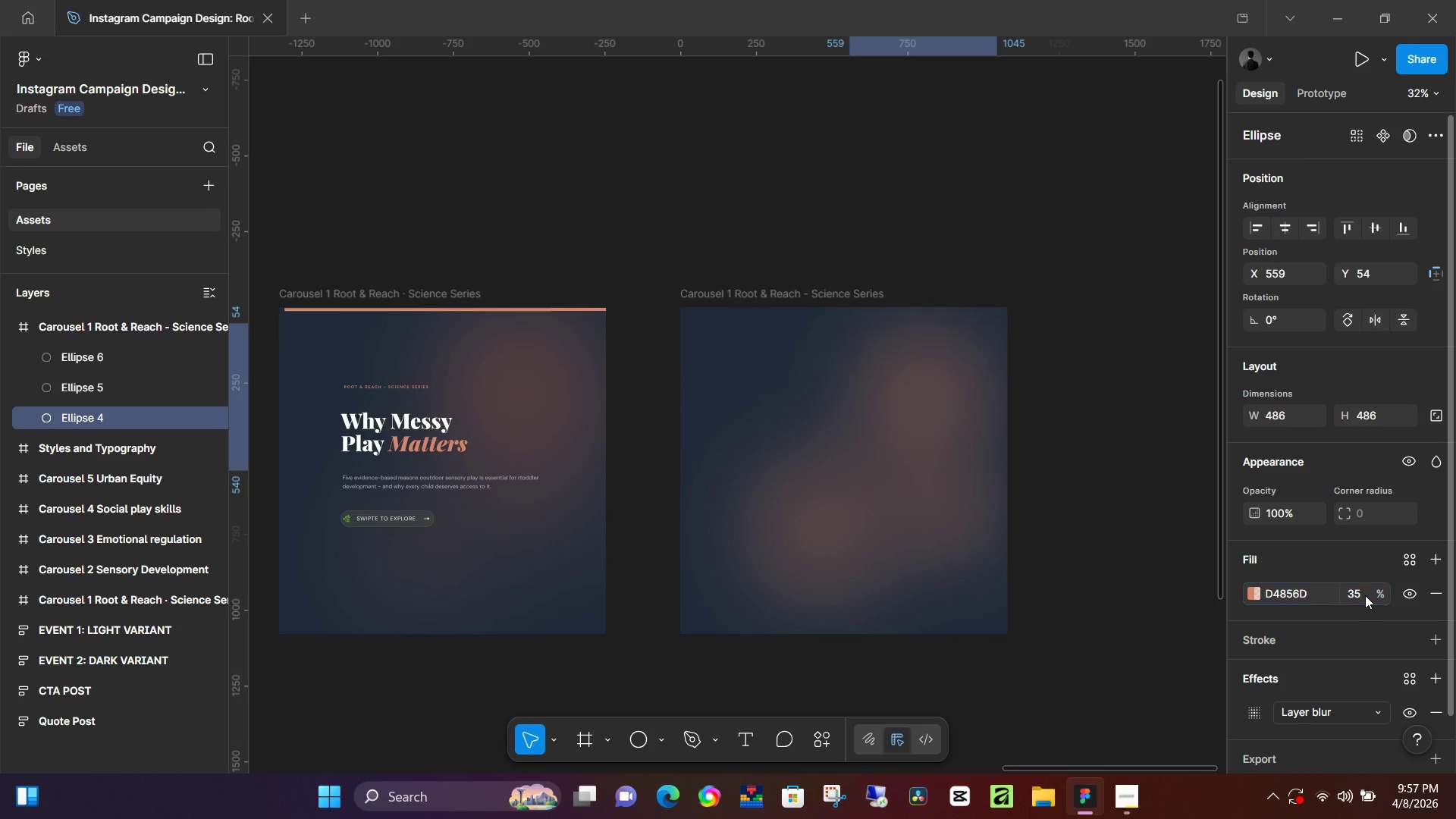 
key(NumpadEnter)
 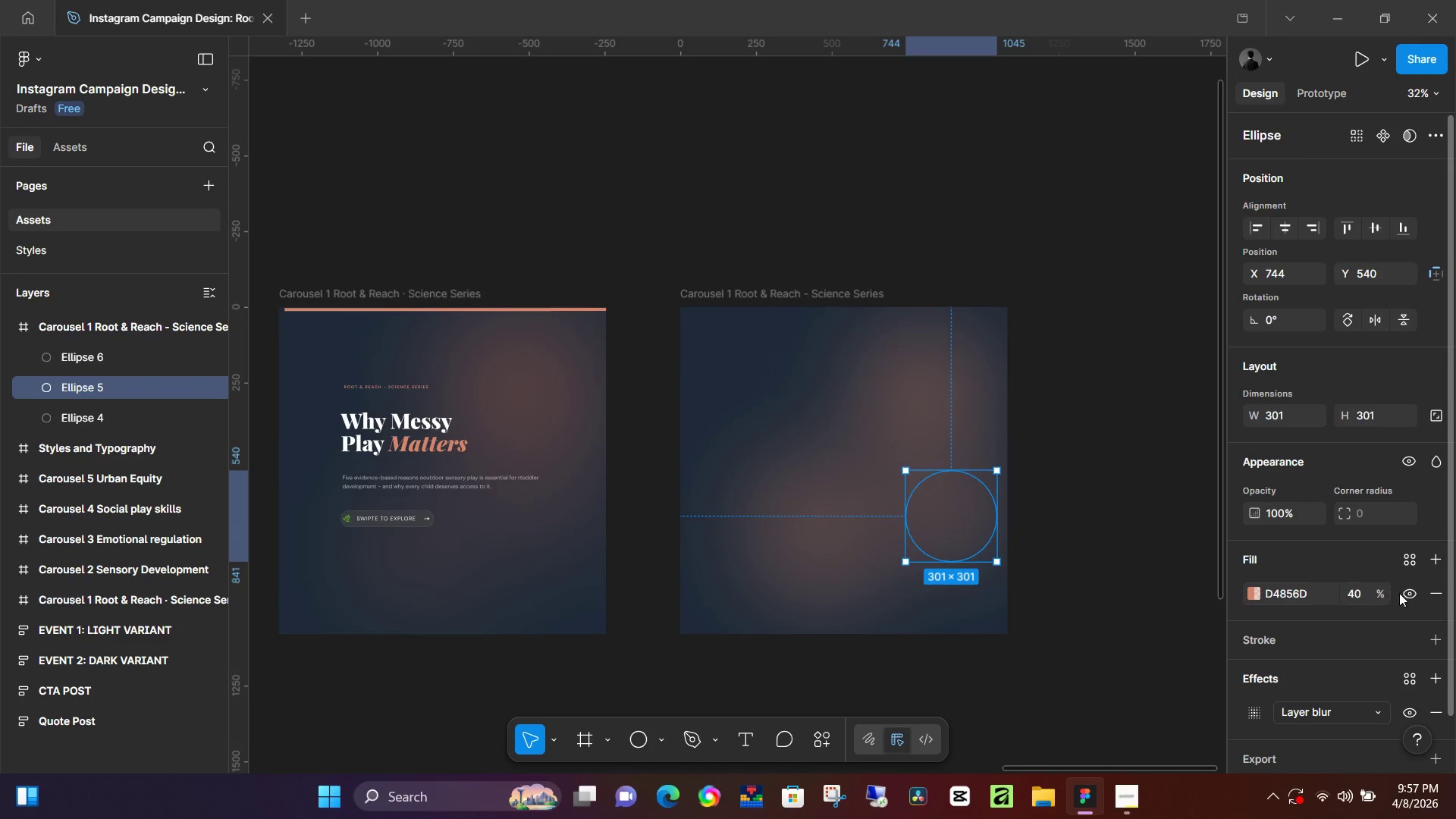 
left_click([1360, 600])
 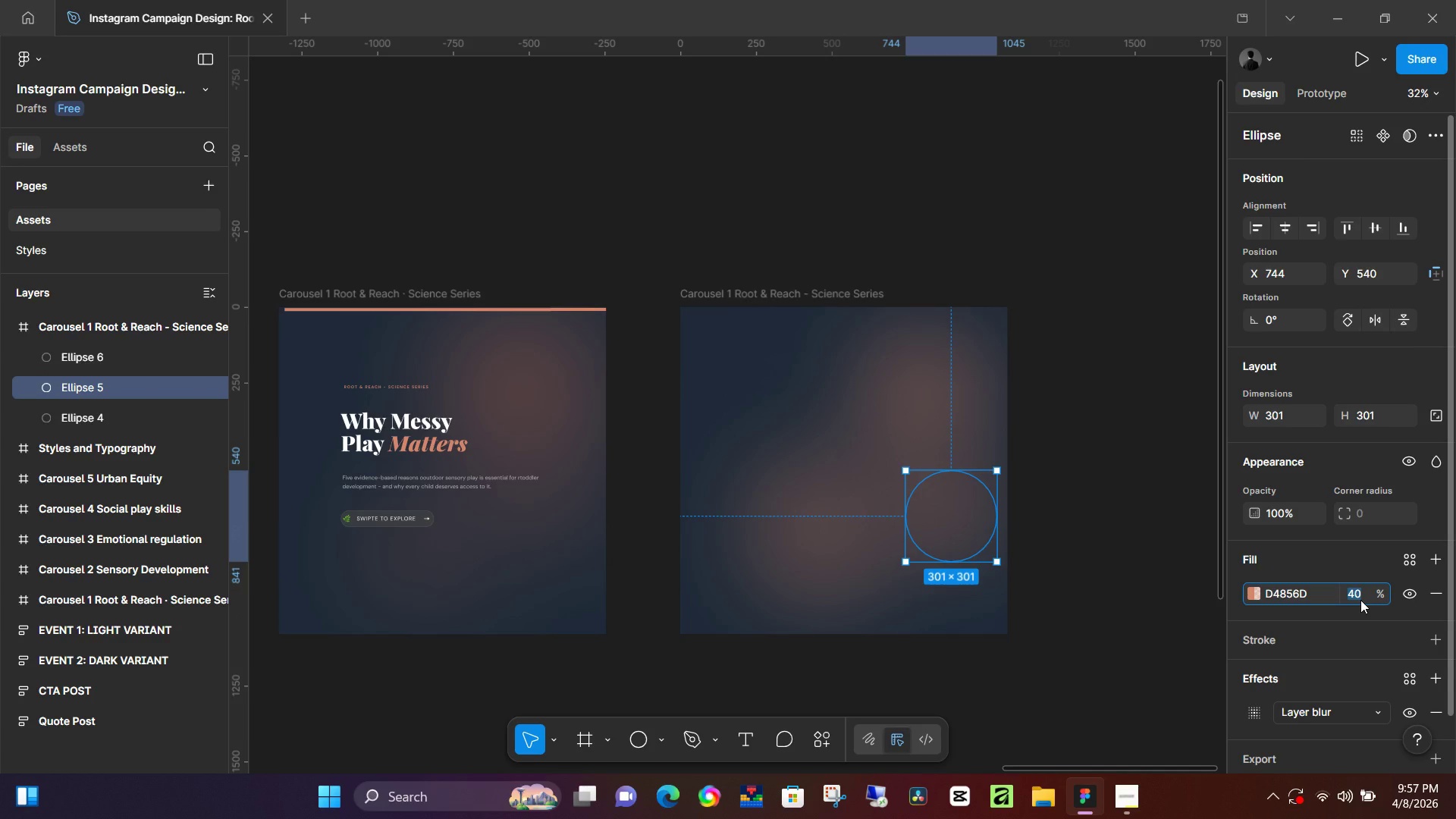 
key(Numpad3)
 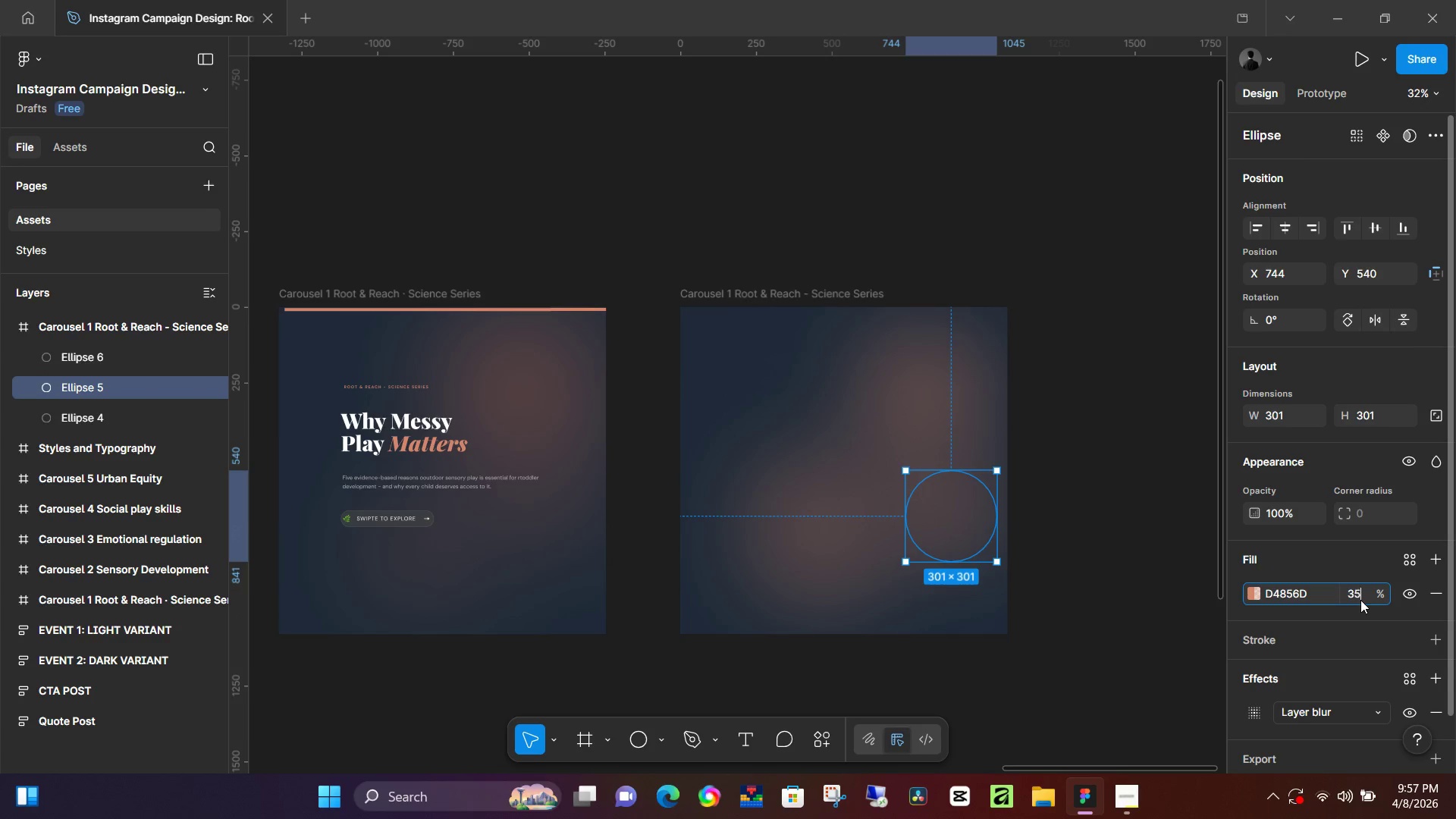 
key(Numpad5)
 